 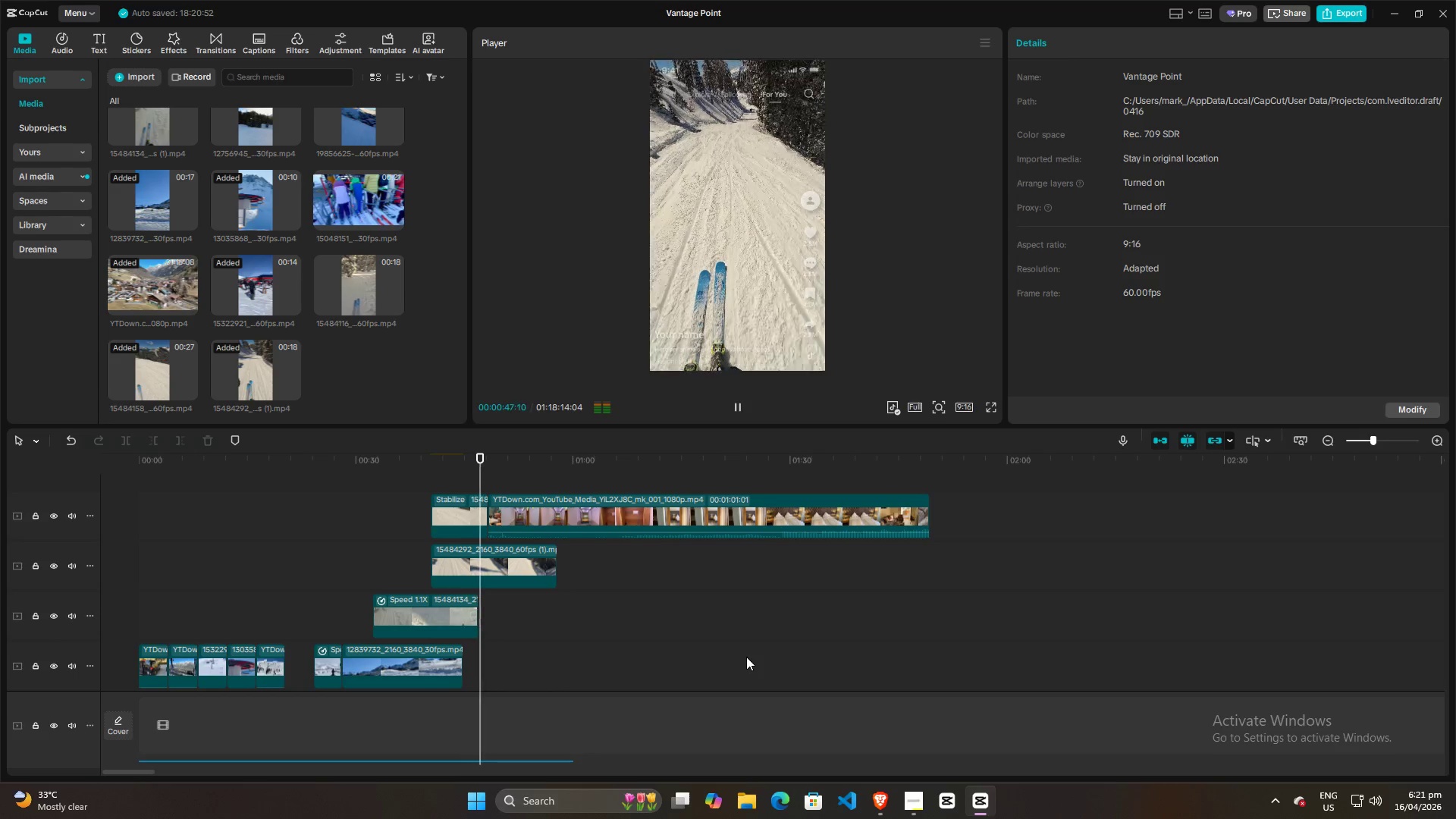 
key(Space)
 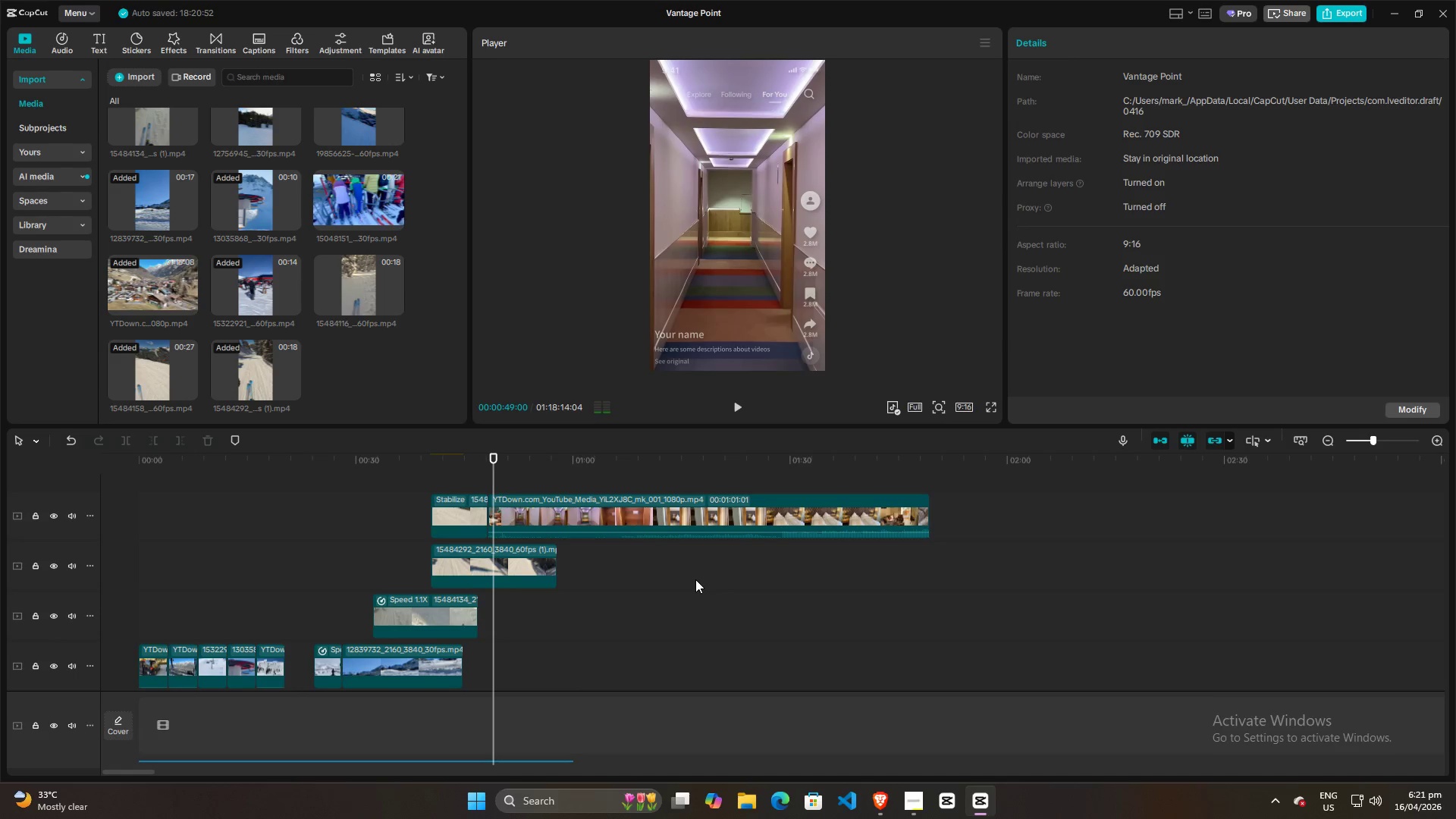 
key(Space)
 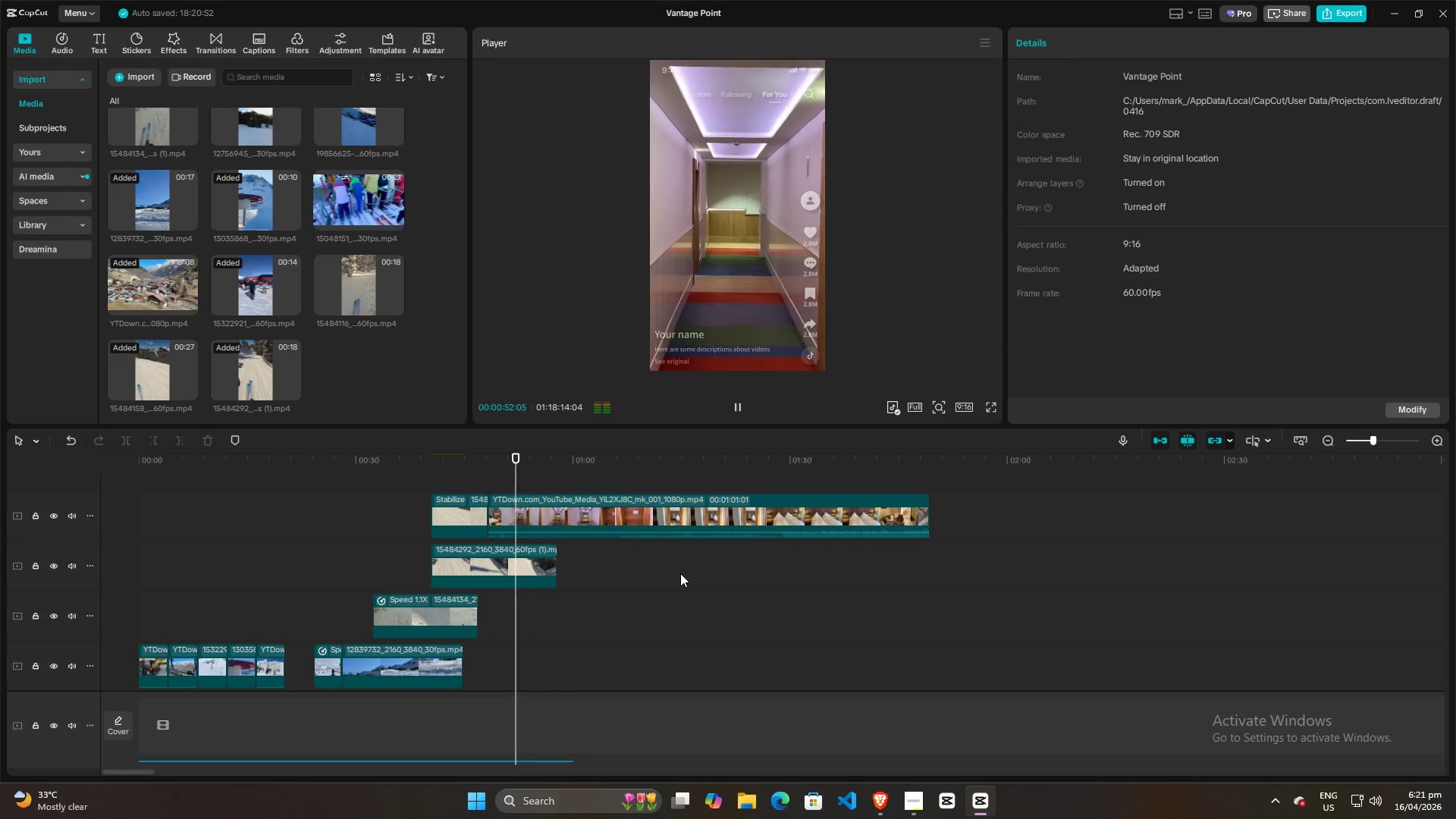 
key(Space)
 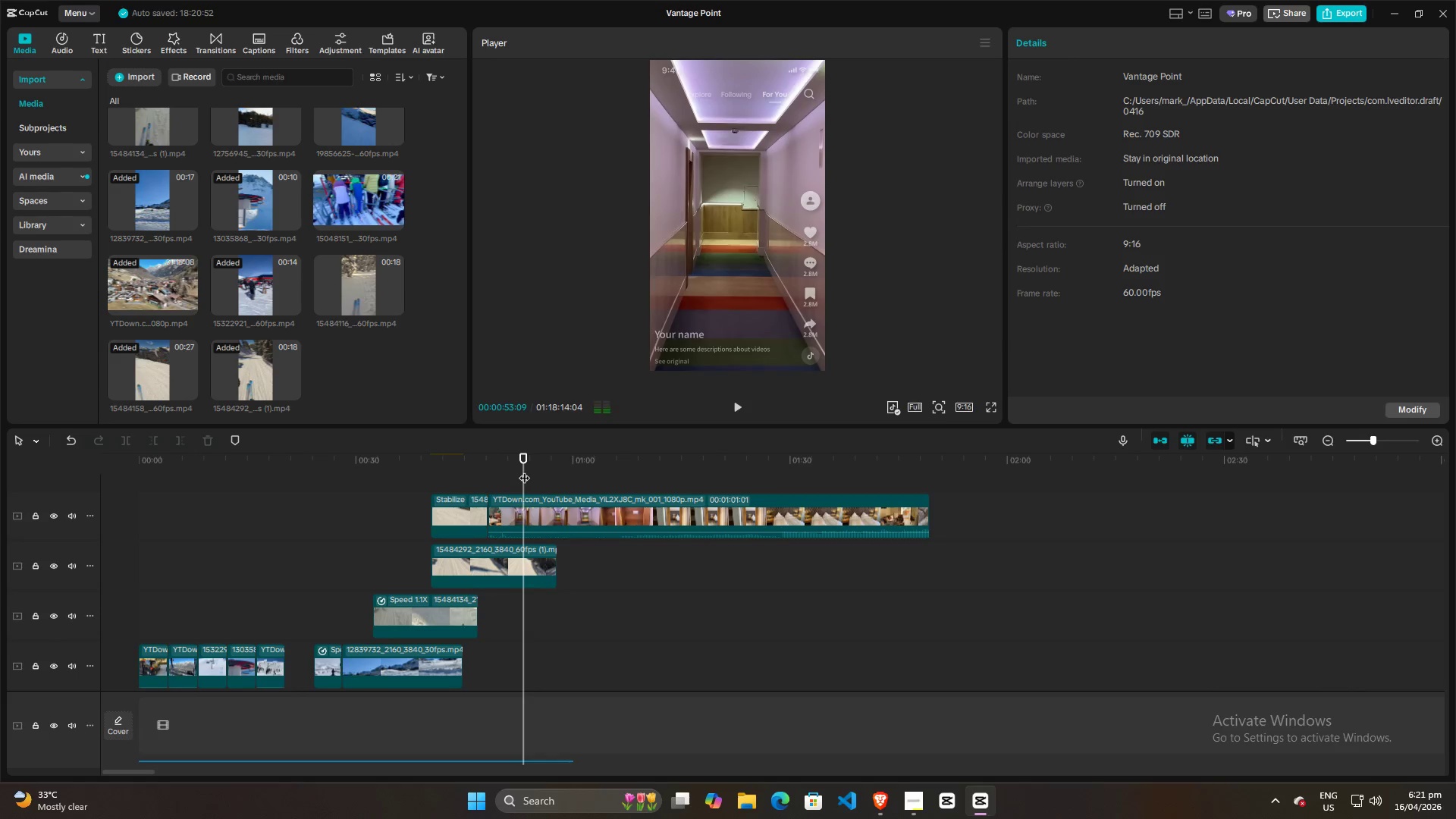 
left_click_drag(start_coordinate=[524, 470], to_coordinate=[558, 473])
 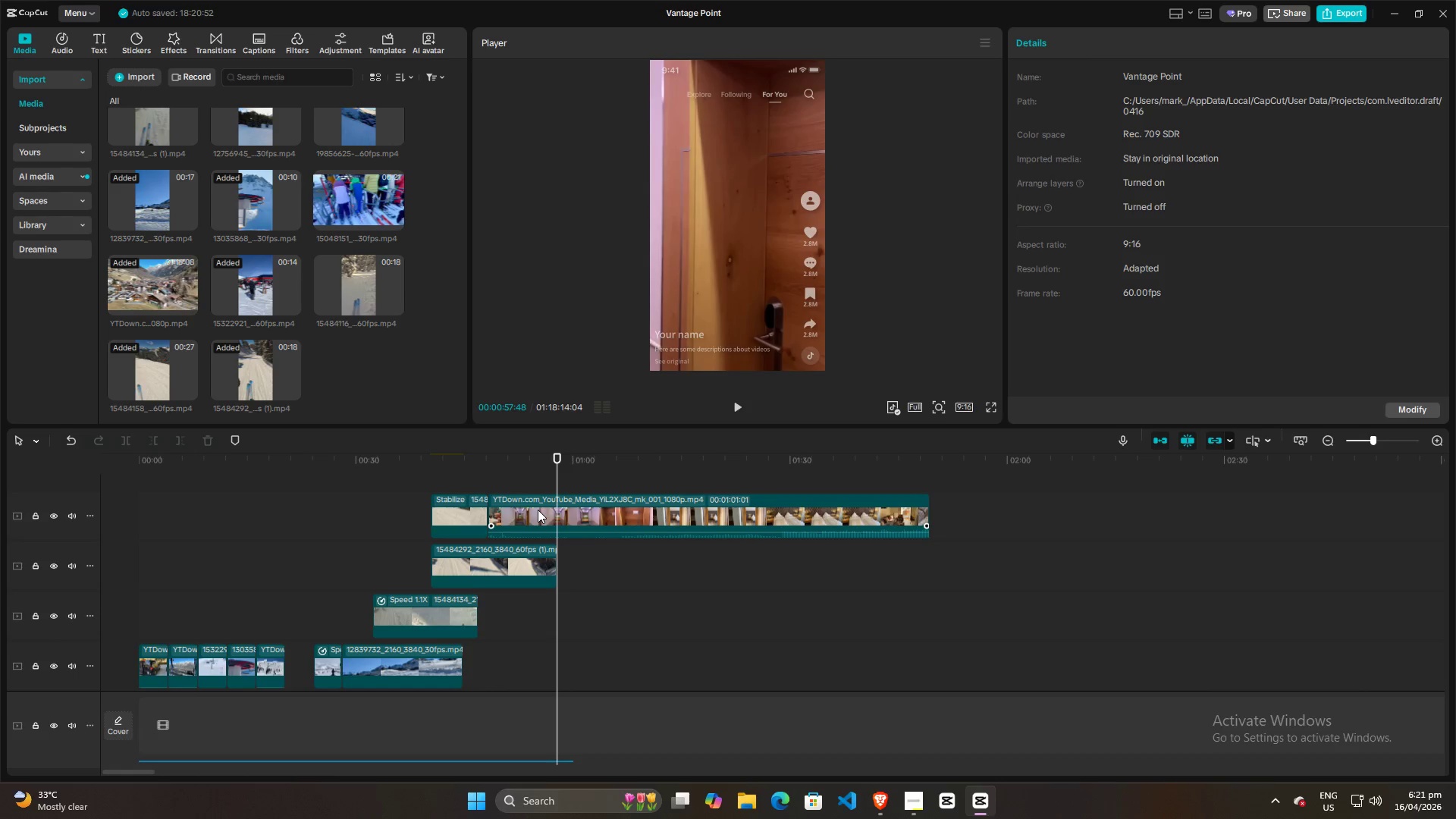 
left_click([538, 510])
 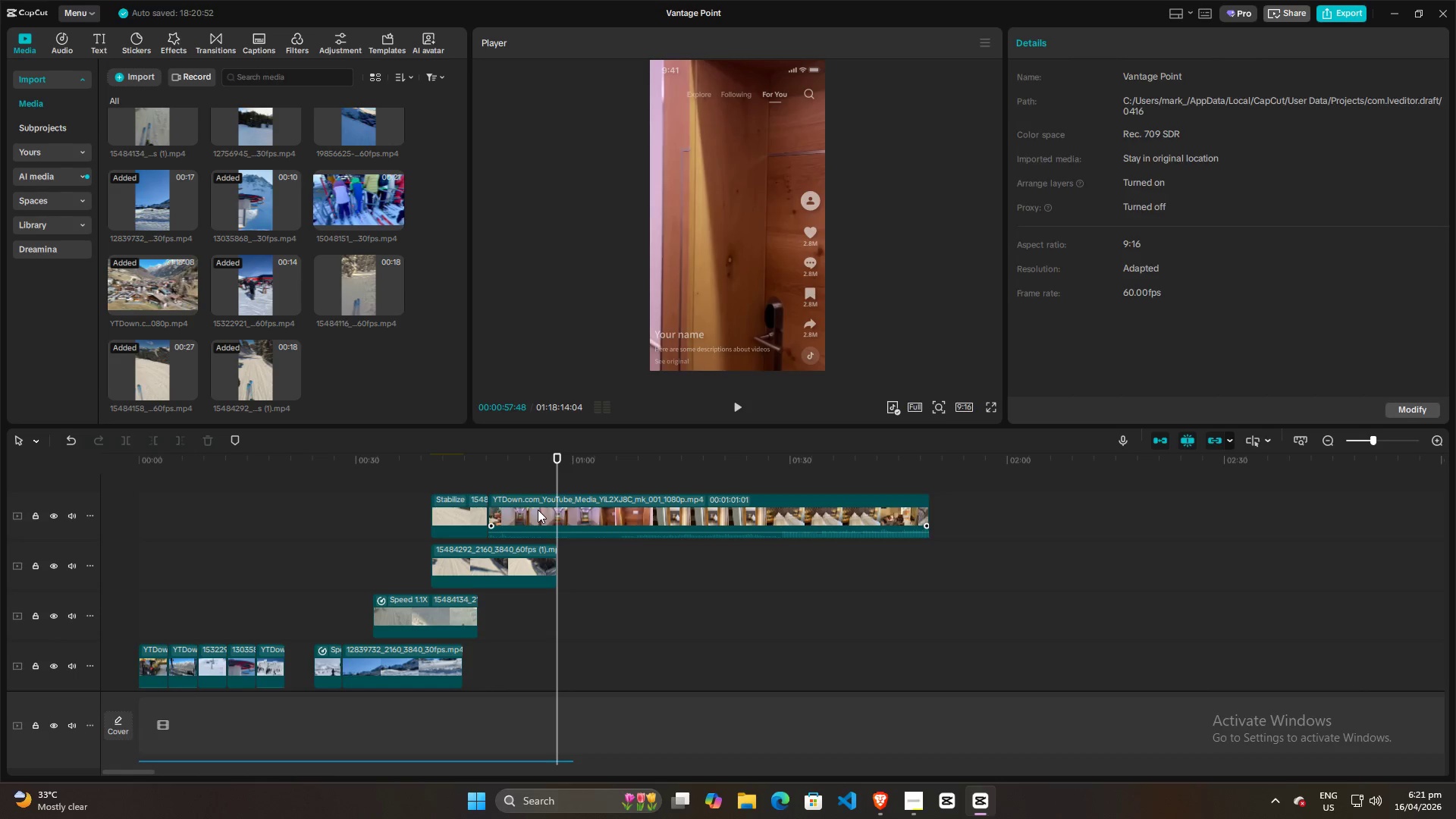 
key(Q)
 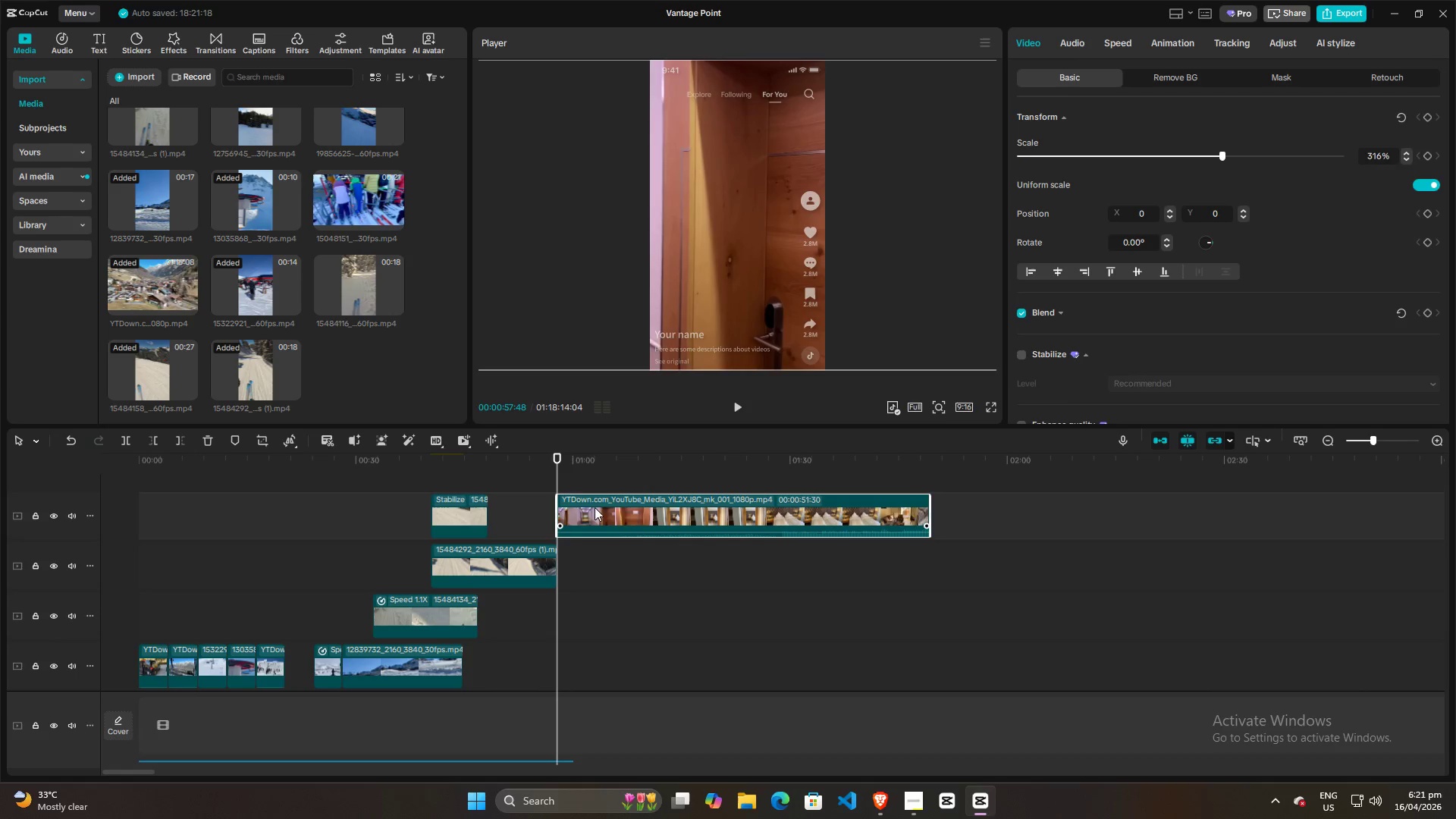 
left_click_drag(start_coordinate=[595, 507], to_coordinate=[526, 507])
 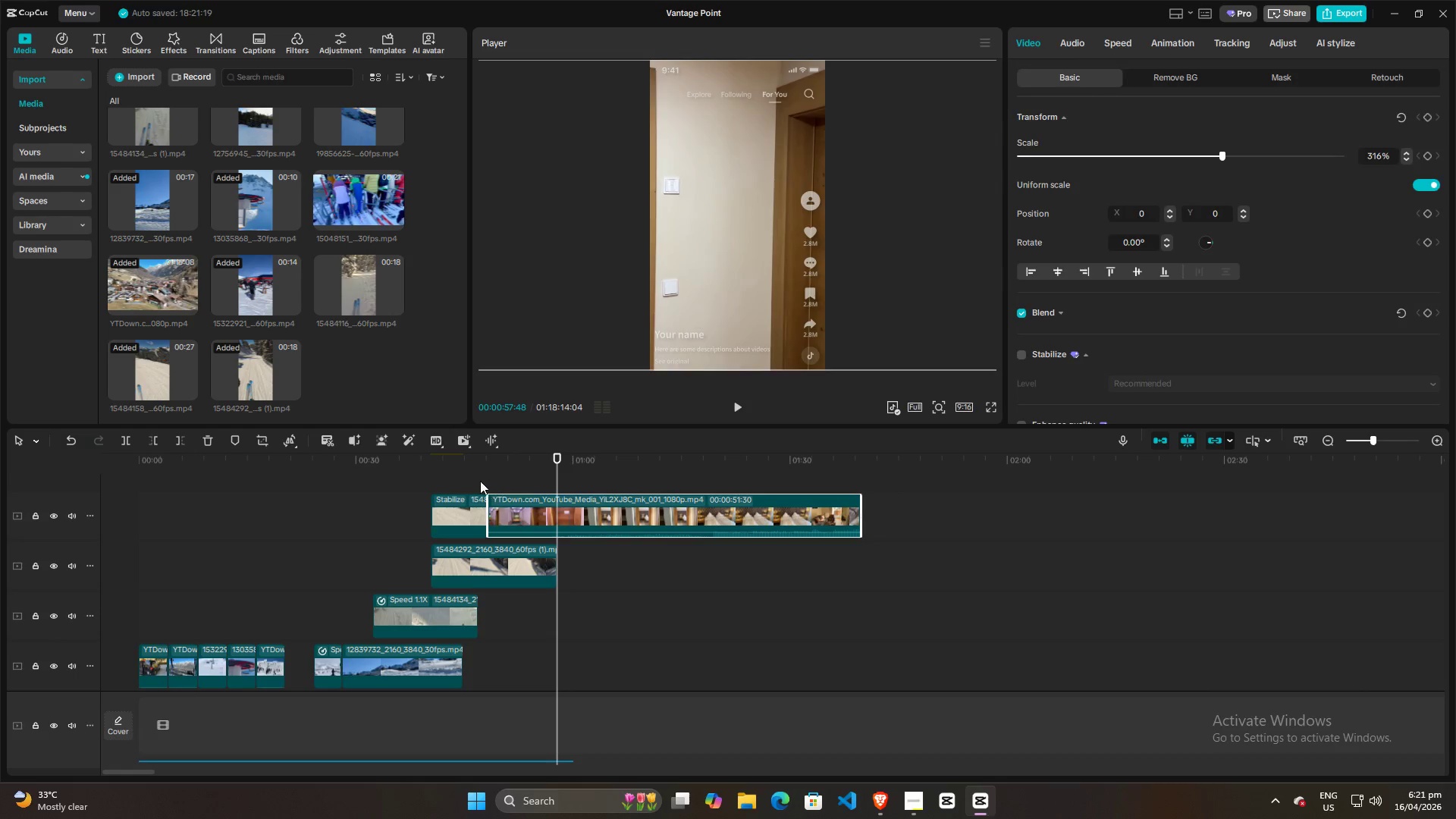 
left_click([479, 480])
 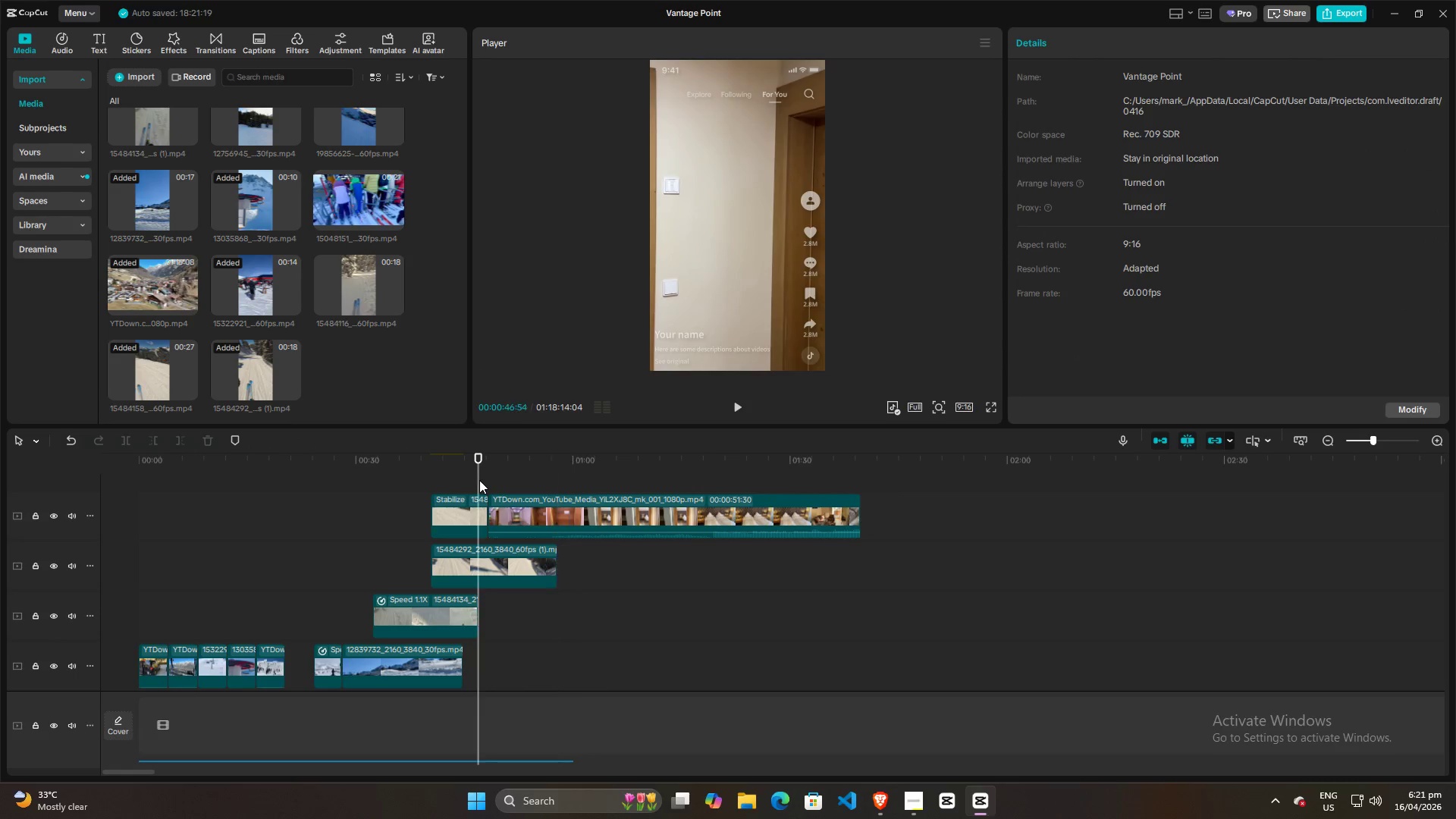 
key(Space)
 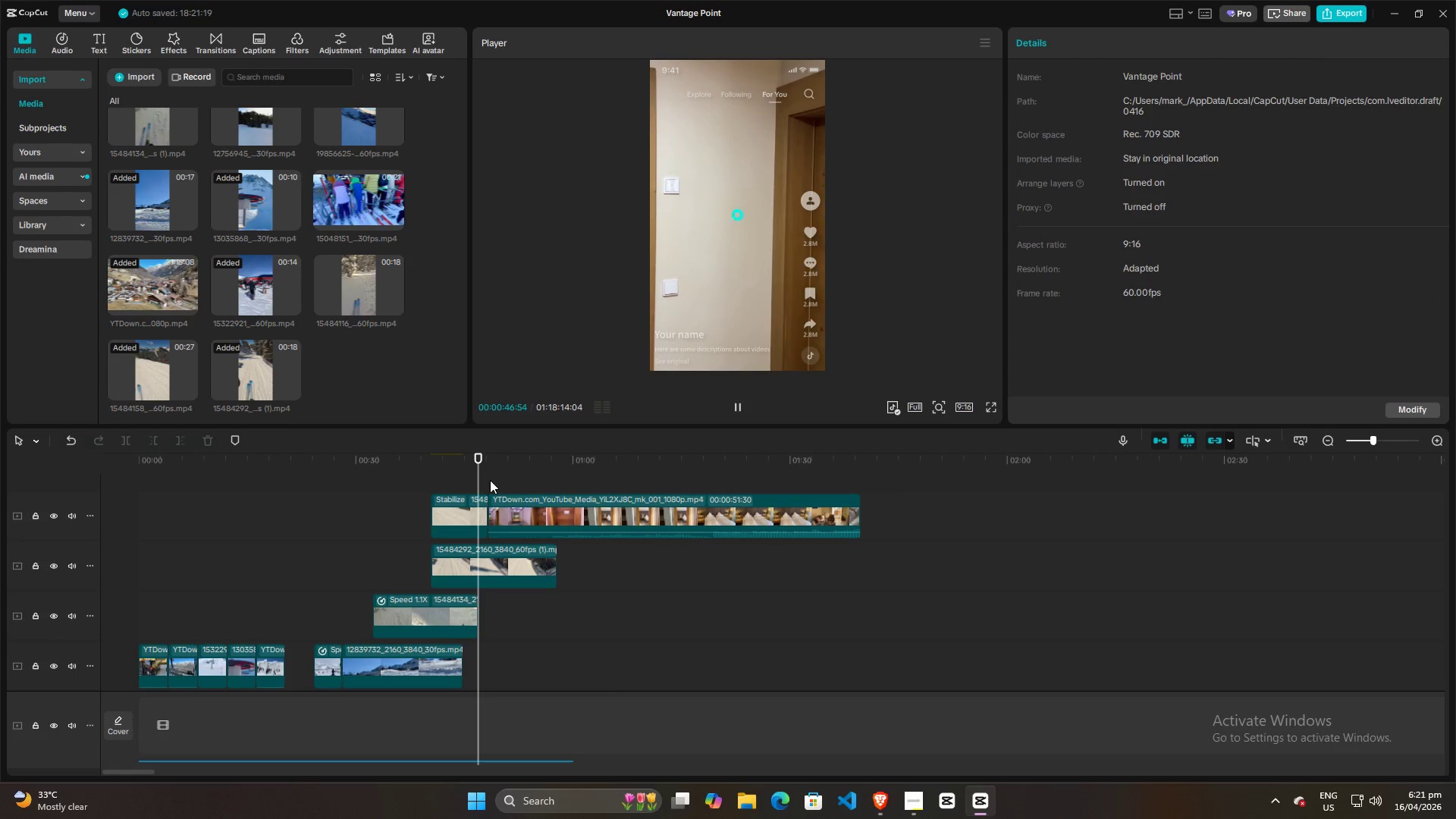 
key(Space)
 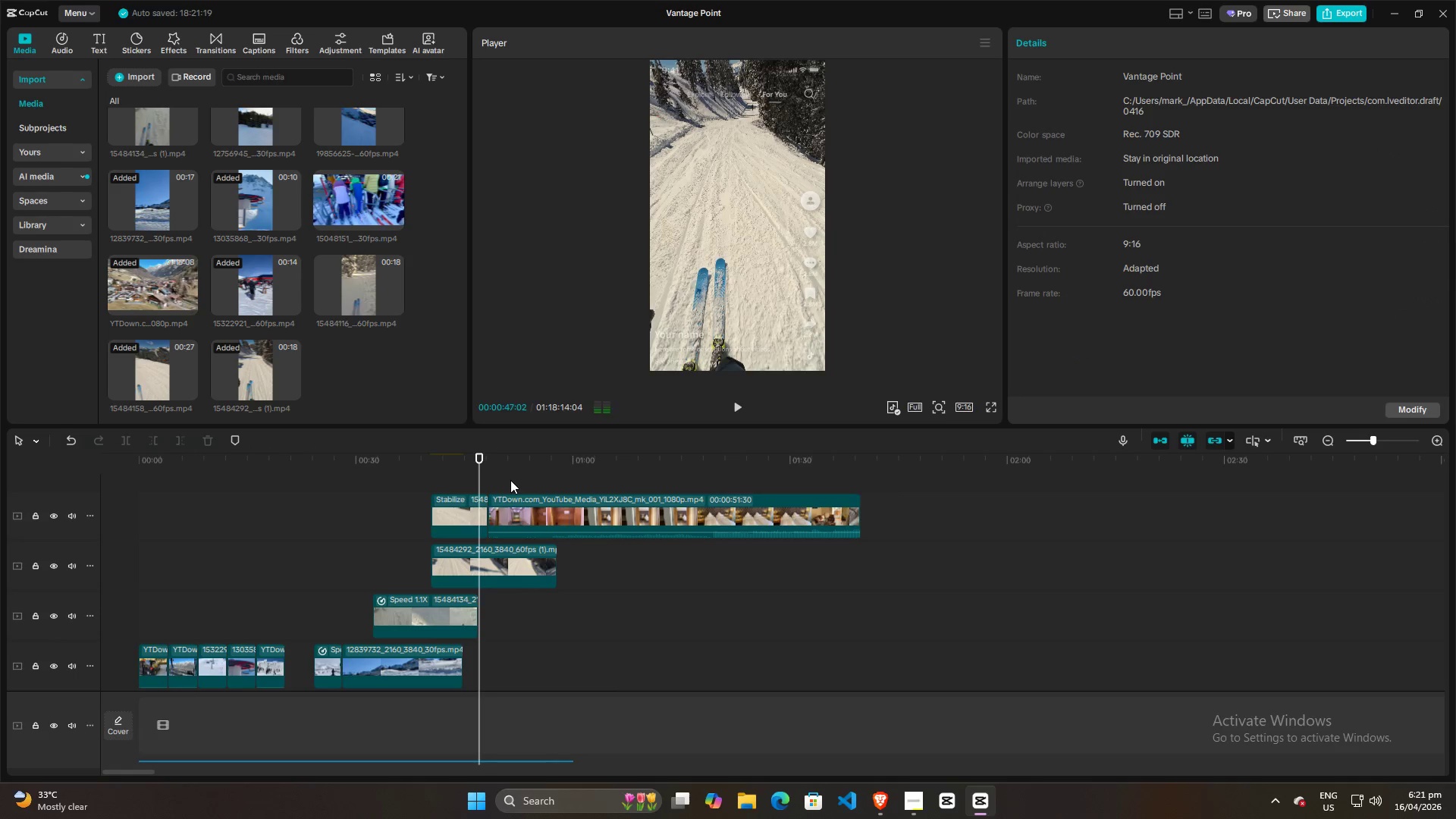 
key(Space)
 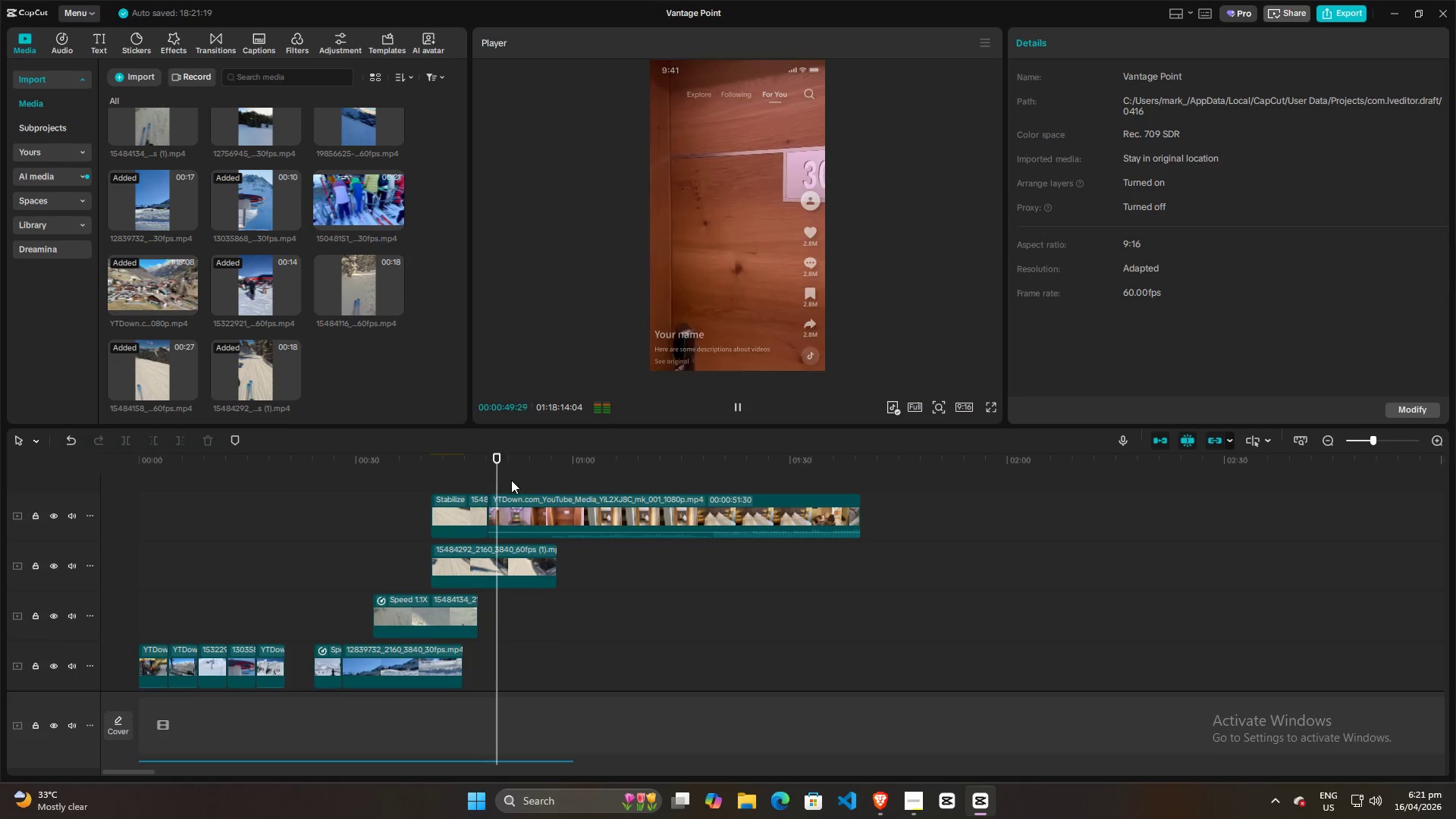 
scroll: coordinate [595, 543], scroll_direction: down, amount: 3.0
 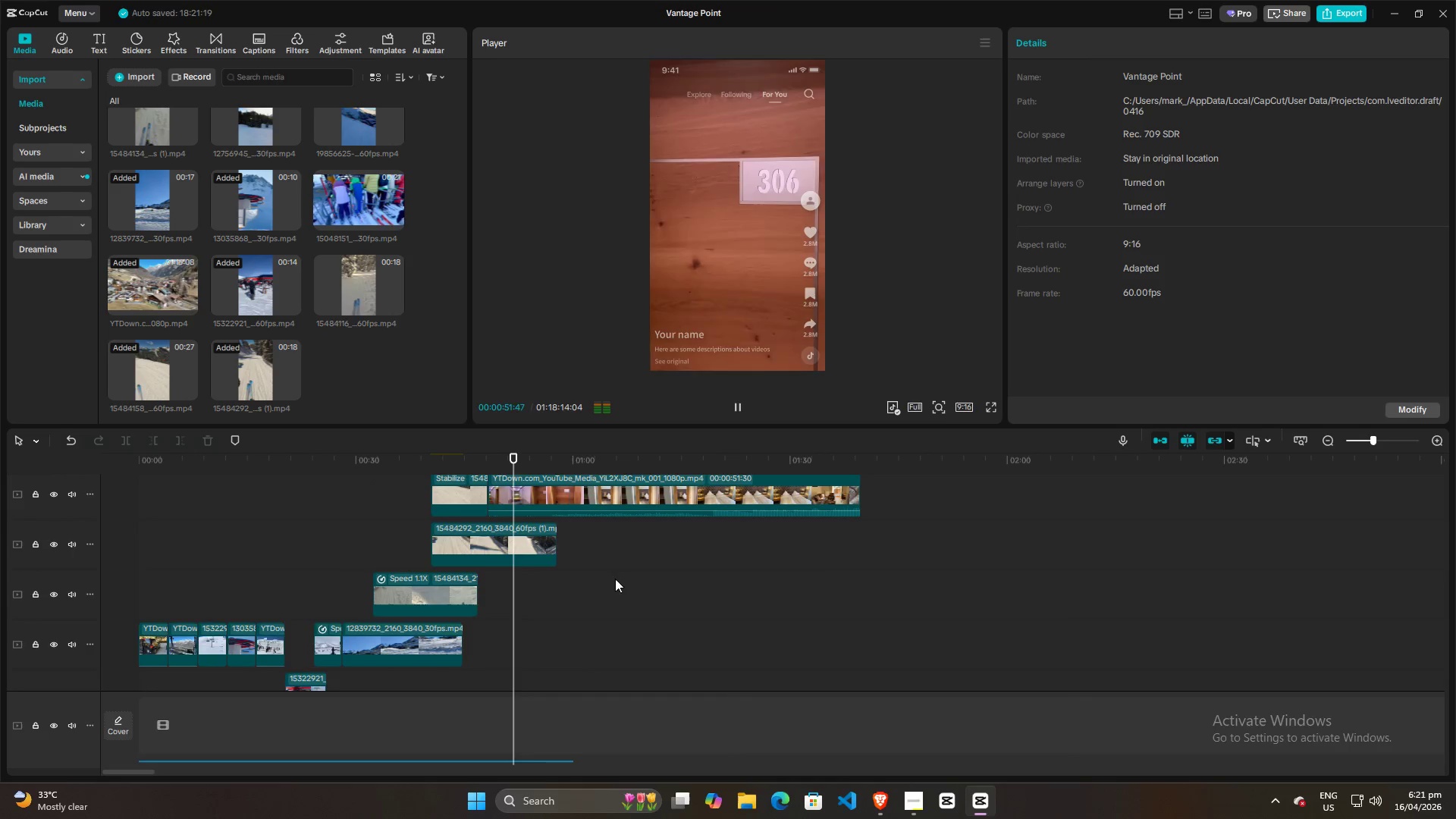 
scroll: coordinate [621, 574], scroll_direction: up, amount: 3.0
 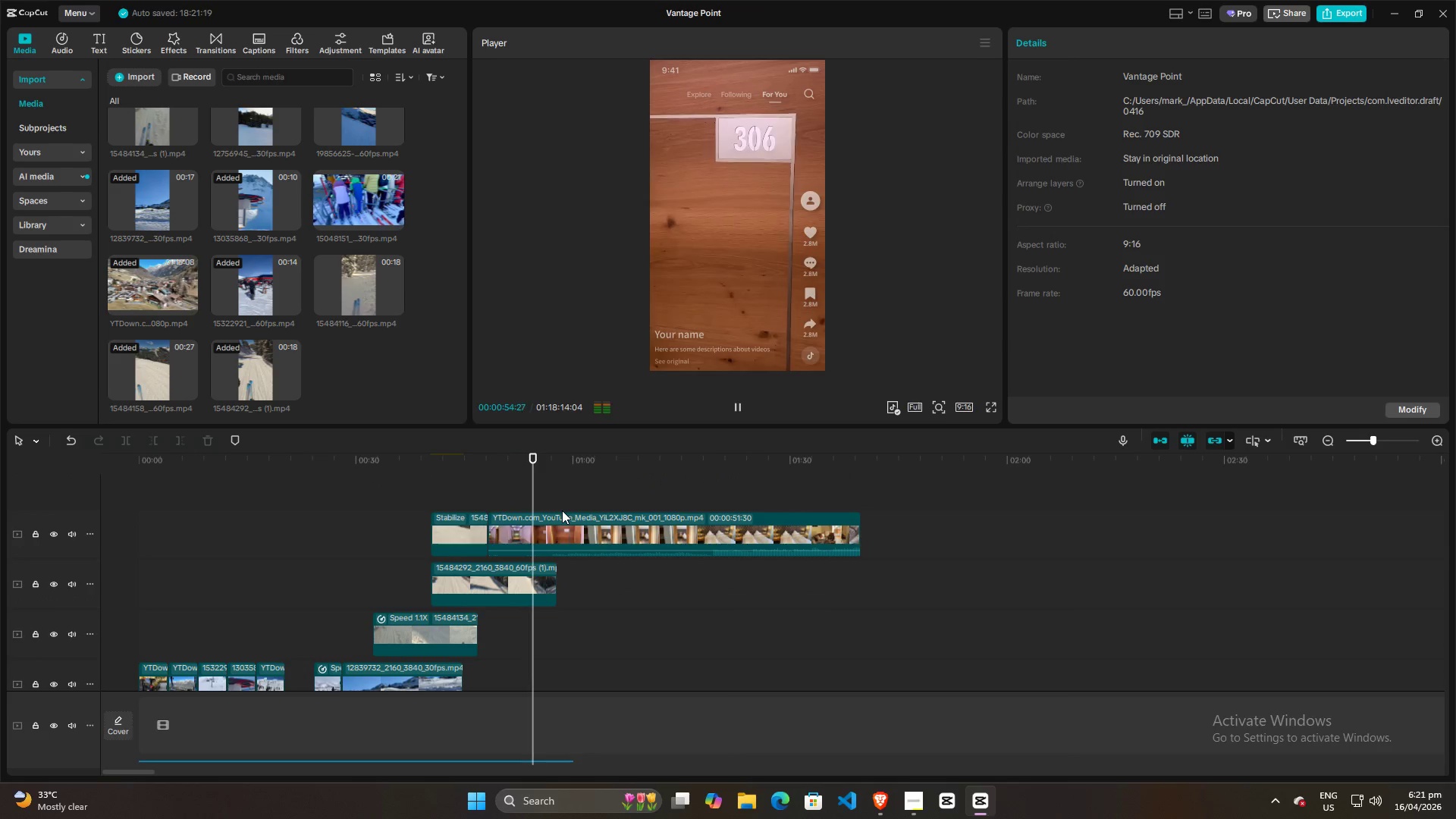 
left_click_drag(start_coordinate=[535, 489], to_coordinate=[735, 497])
 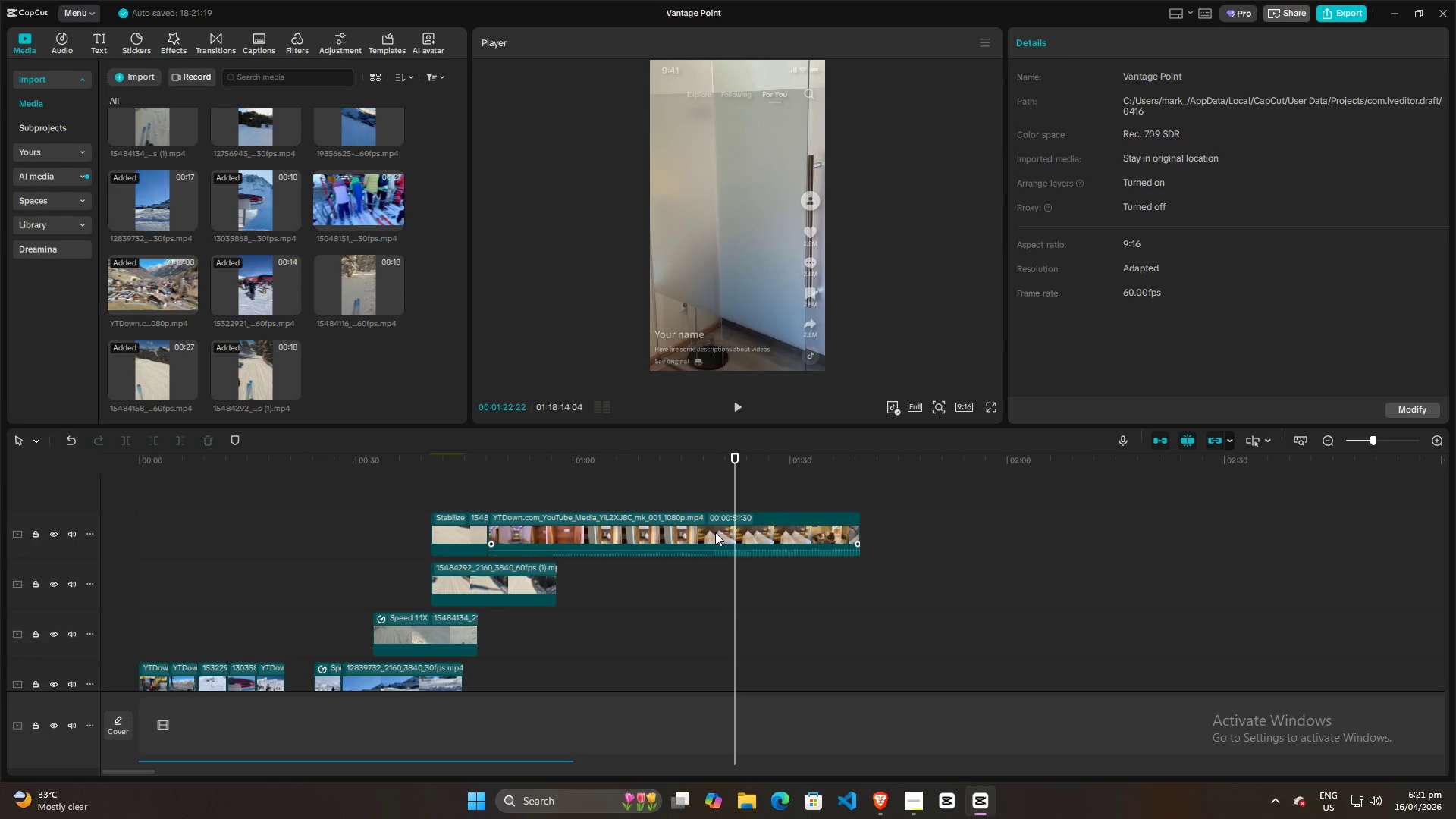 
left_click([715, 532])
 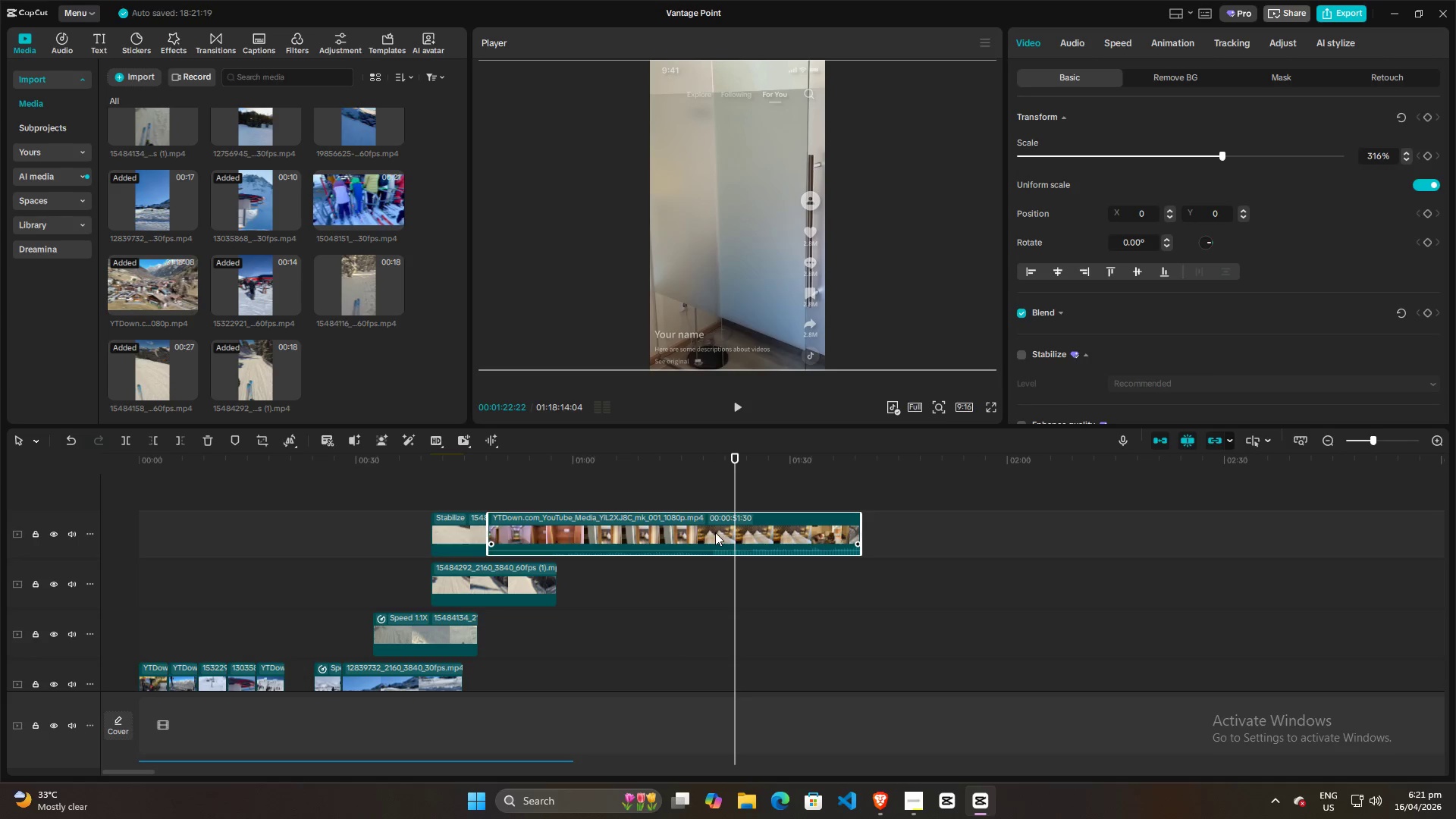 
key(Control+B)
 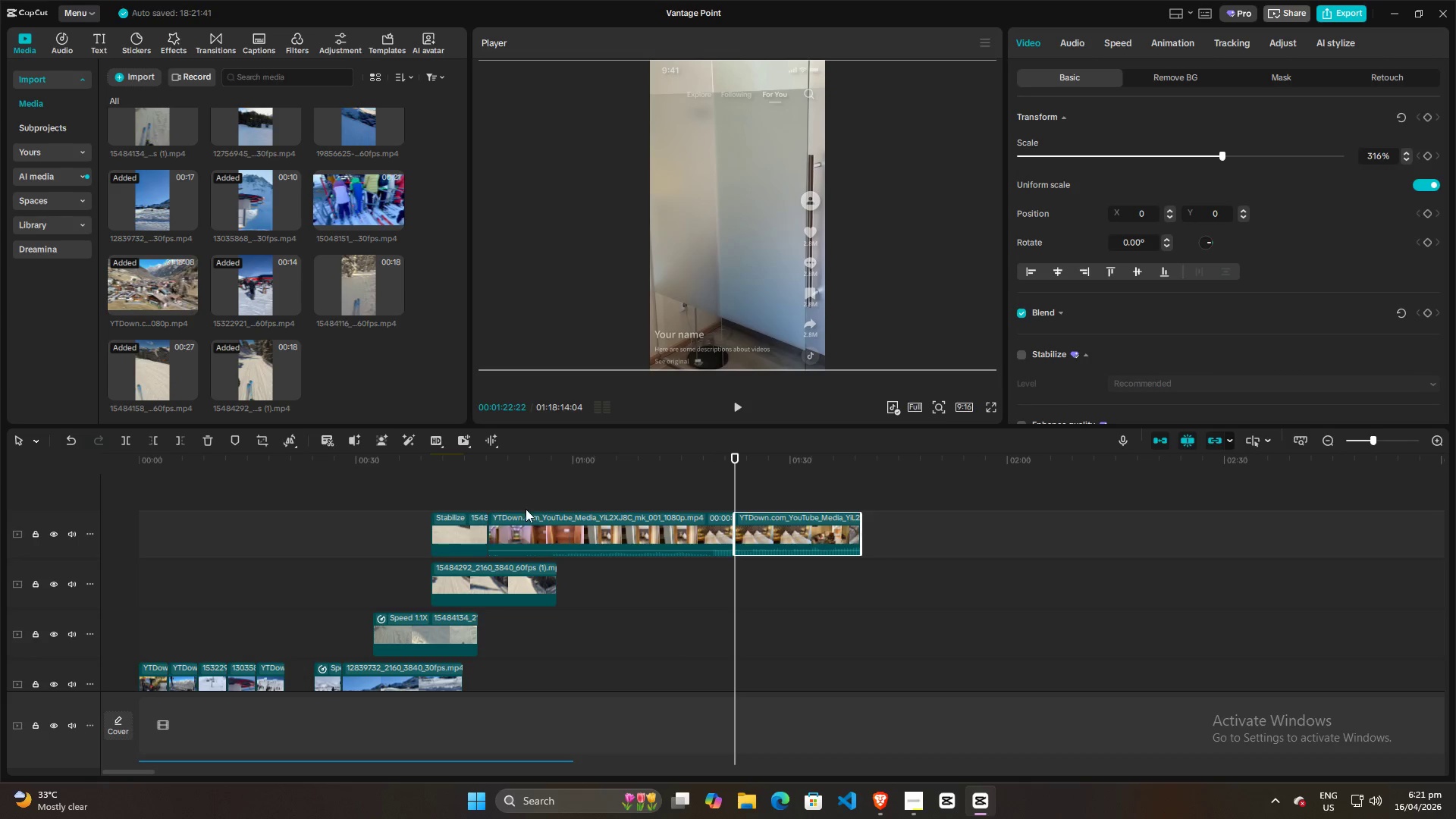 
left_click([526, 509])
 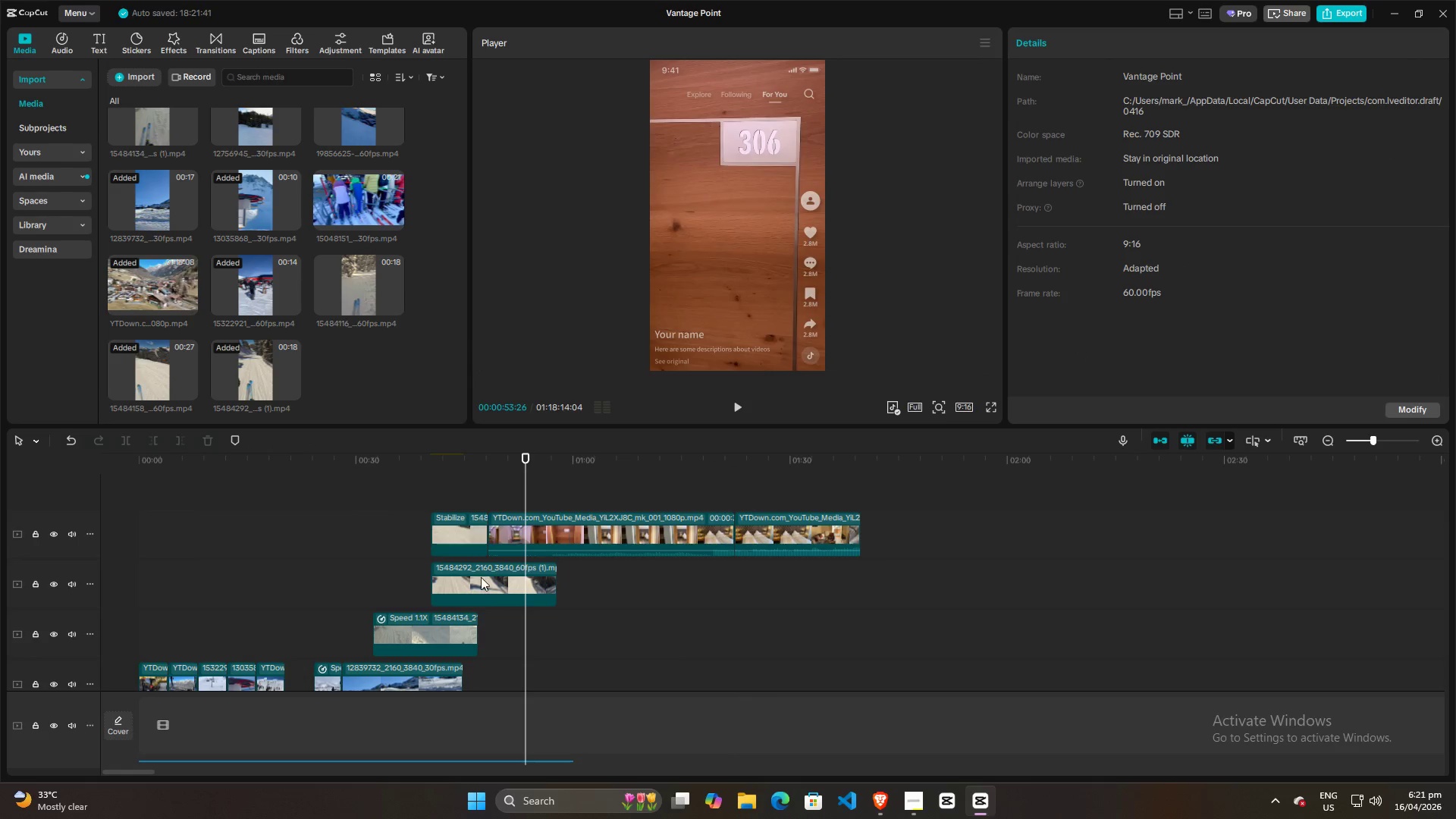 
scroll: coordinate [507, 653], scroll_direction: down, amount: 2.0
 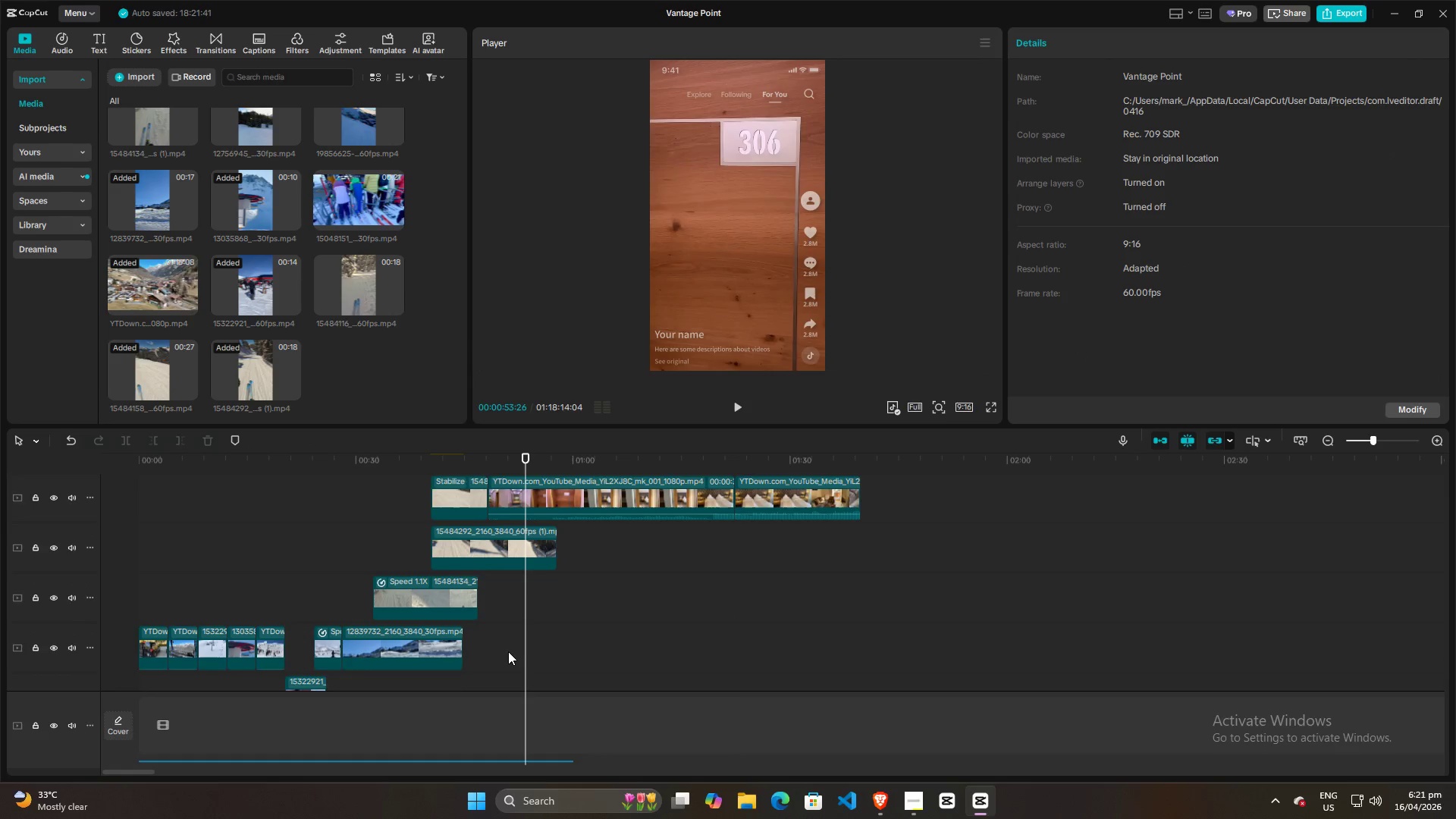 
scroll: coordinate [508, 651], scroll_direction: up, amount: 3.0
 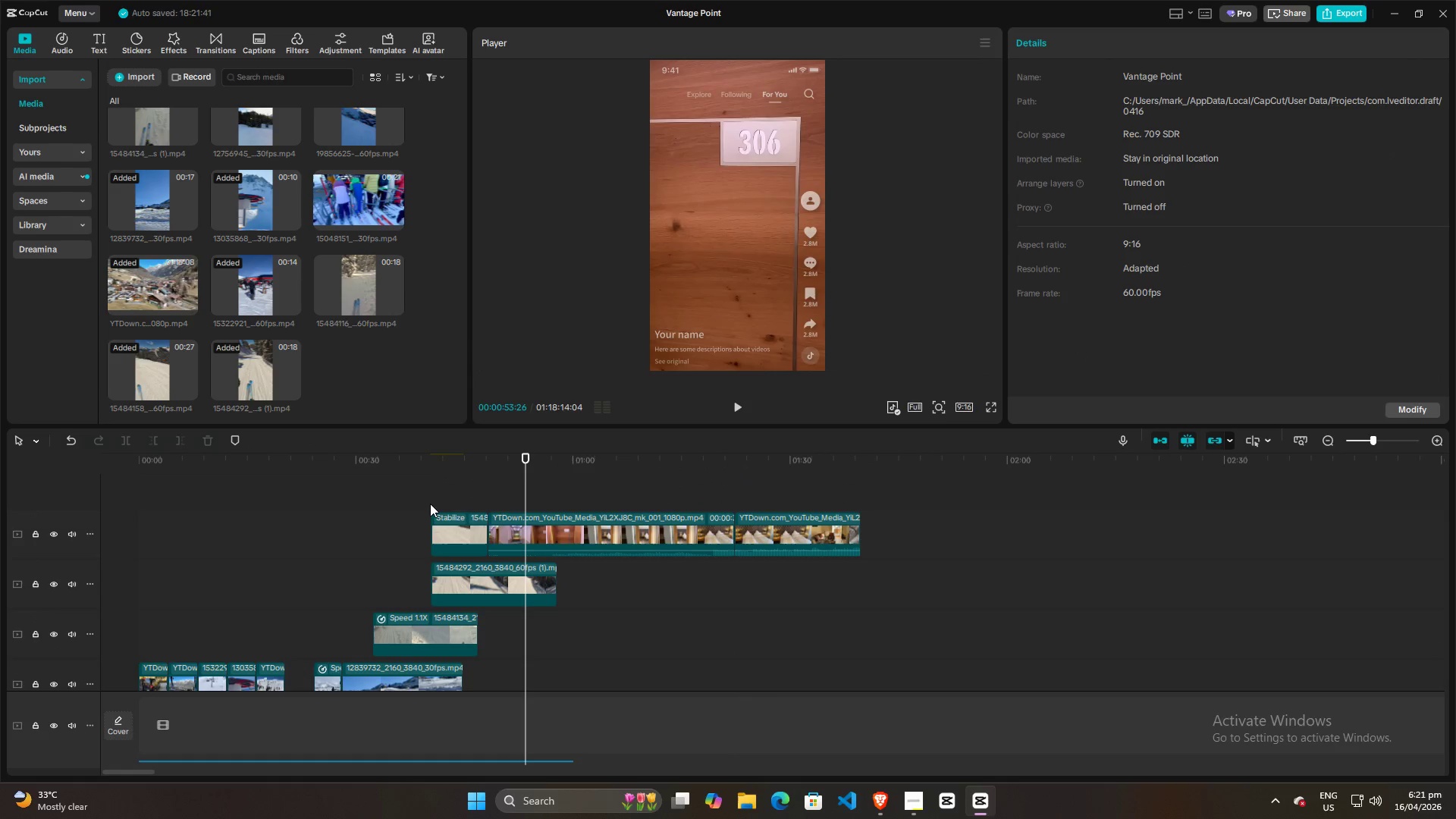 
left_click([430, 504])
 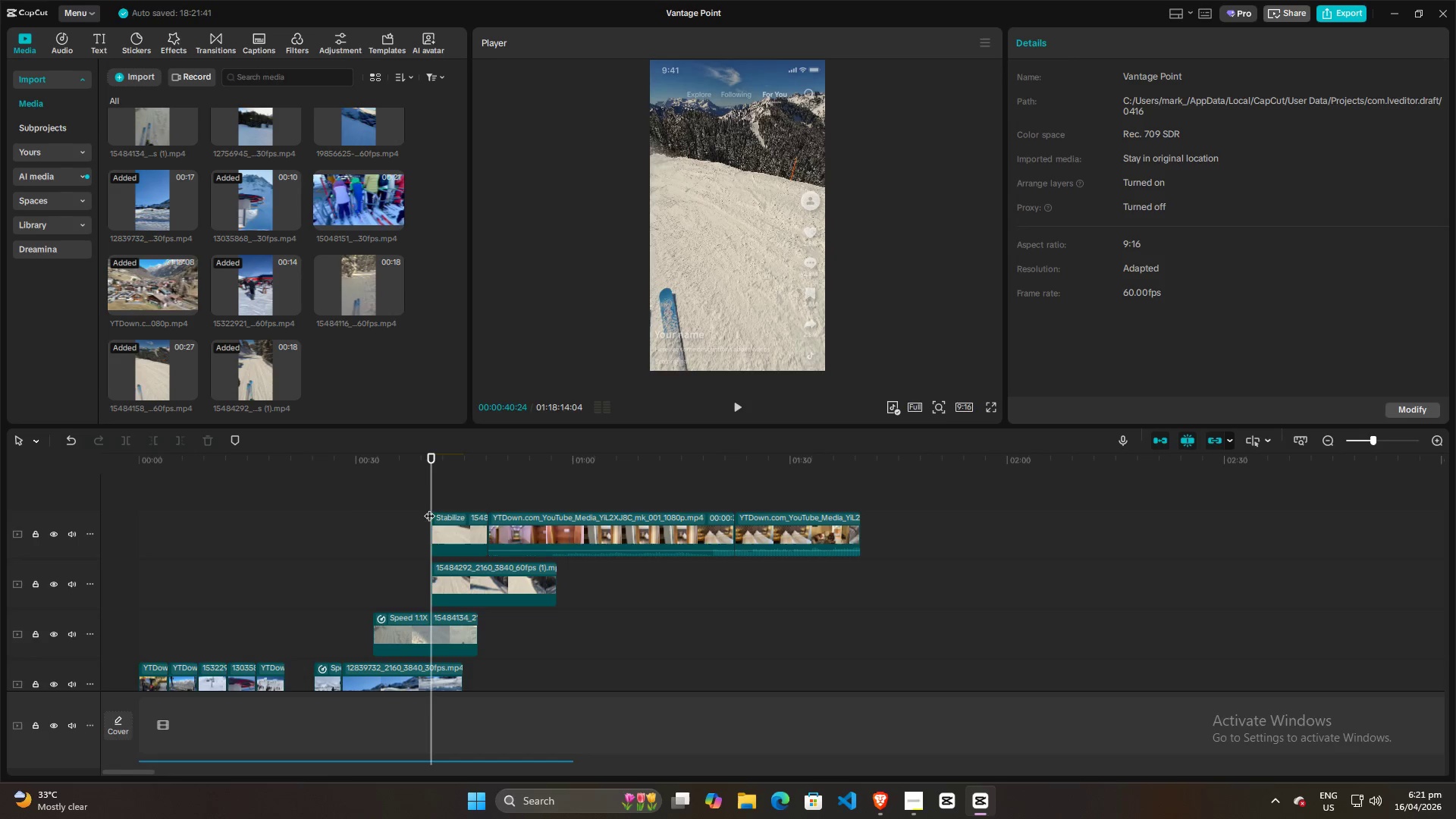 
key(Space)
 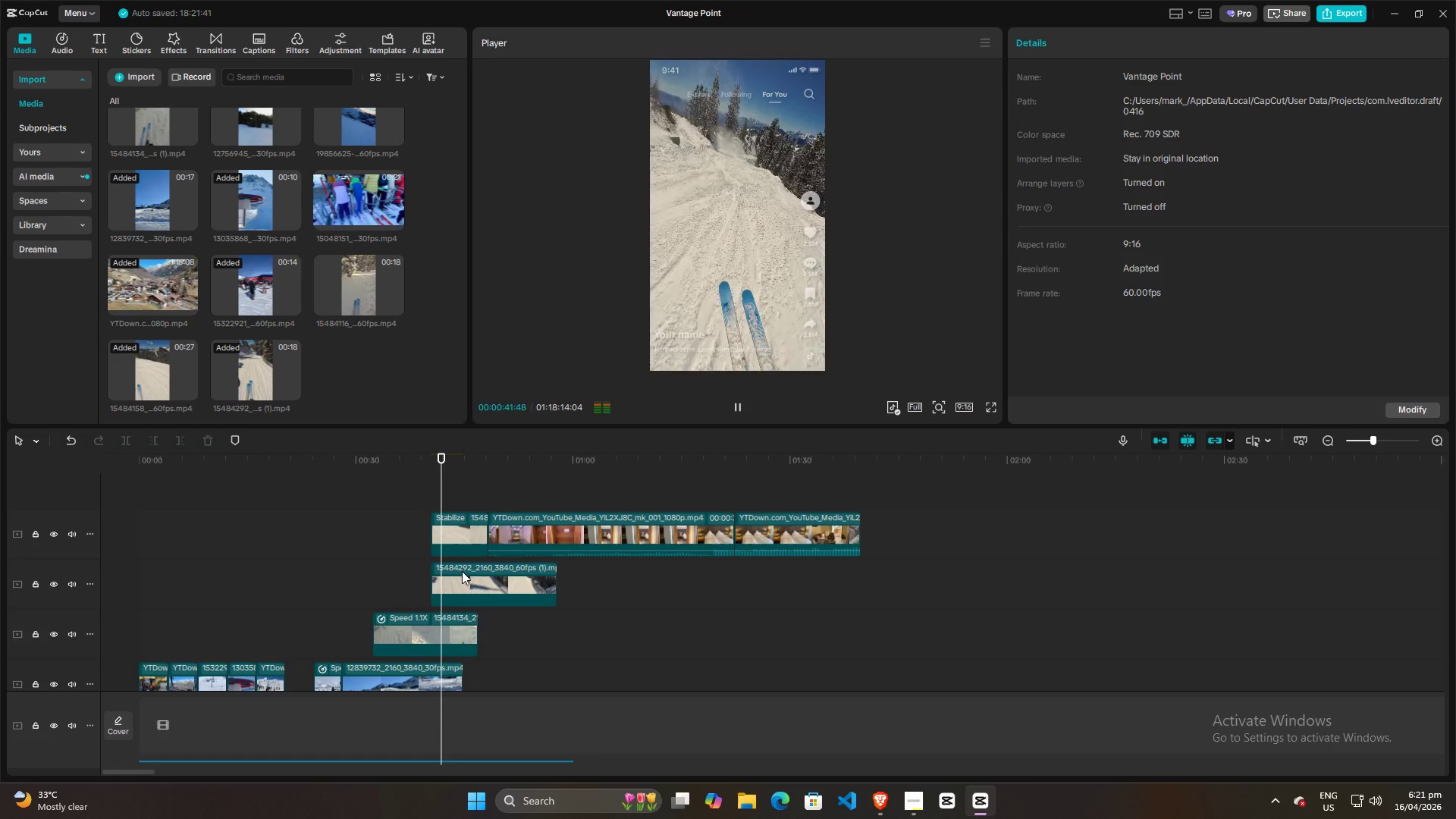 
key(Space)
 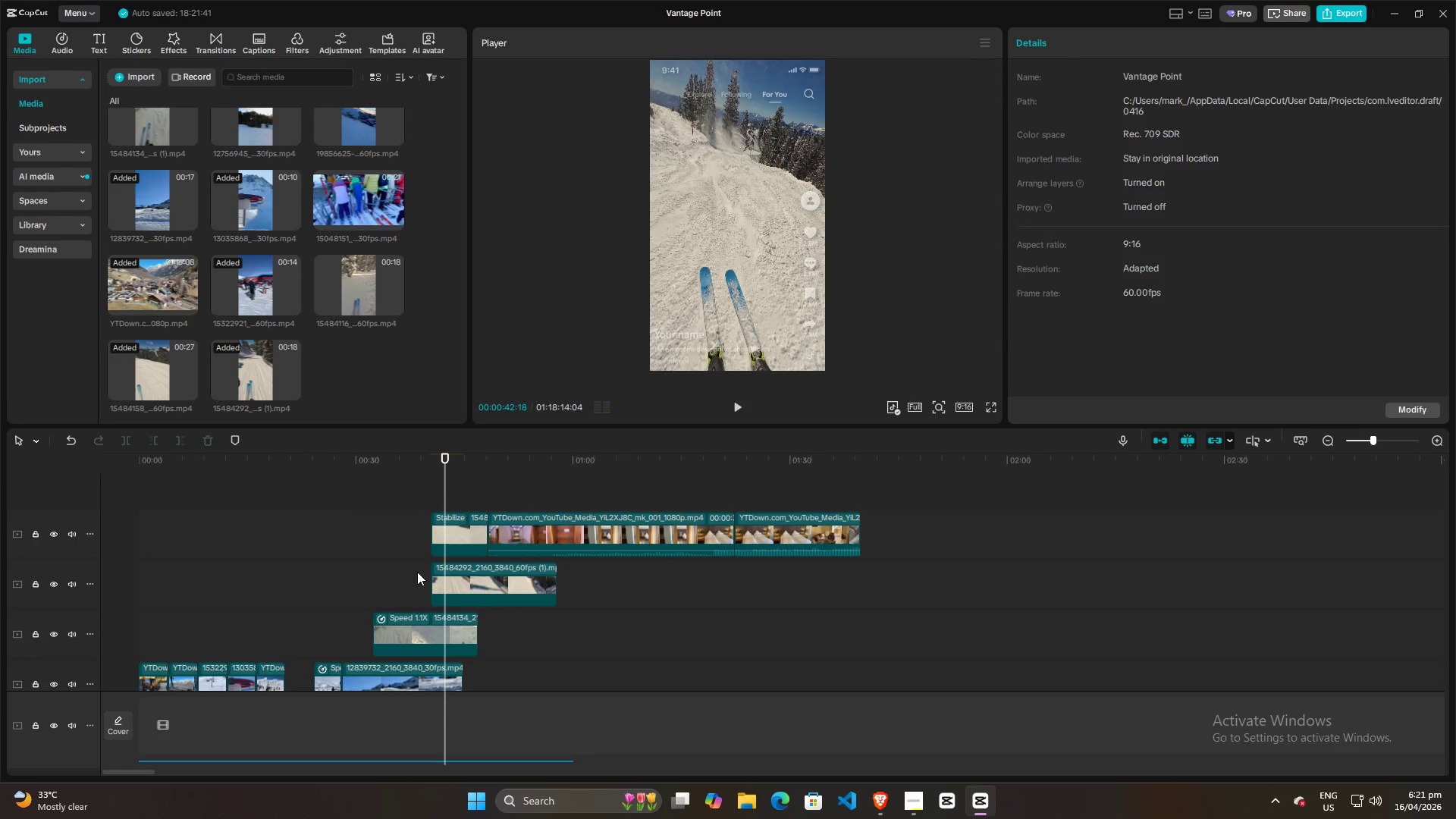 
left_click([394, 563])
 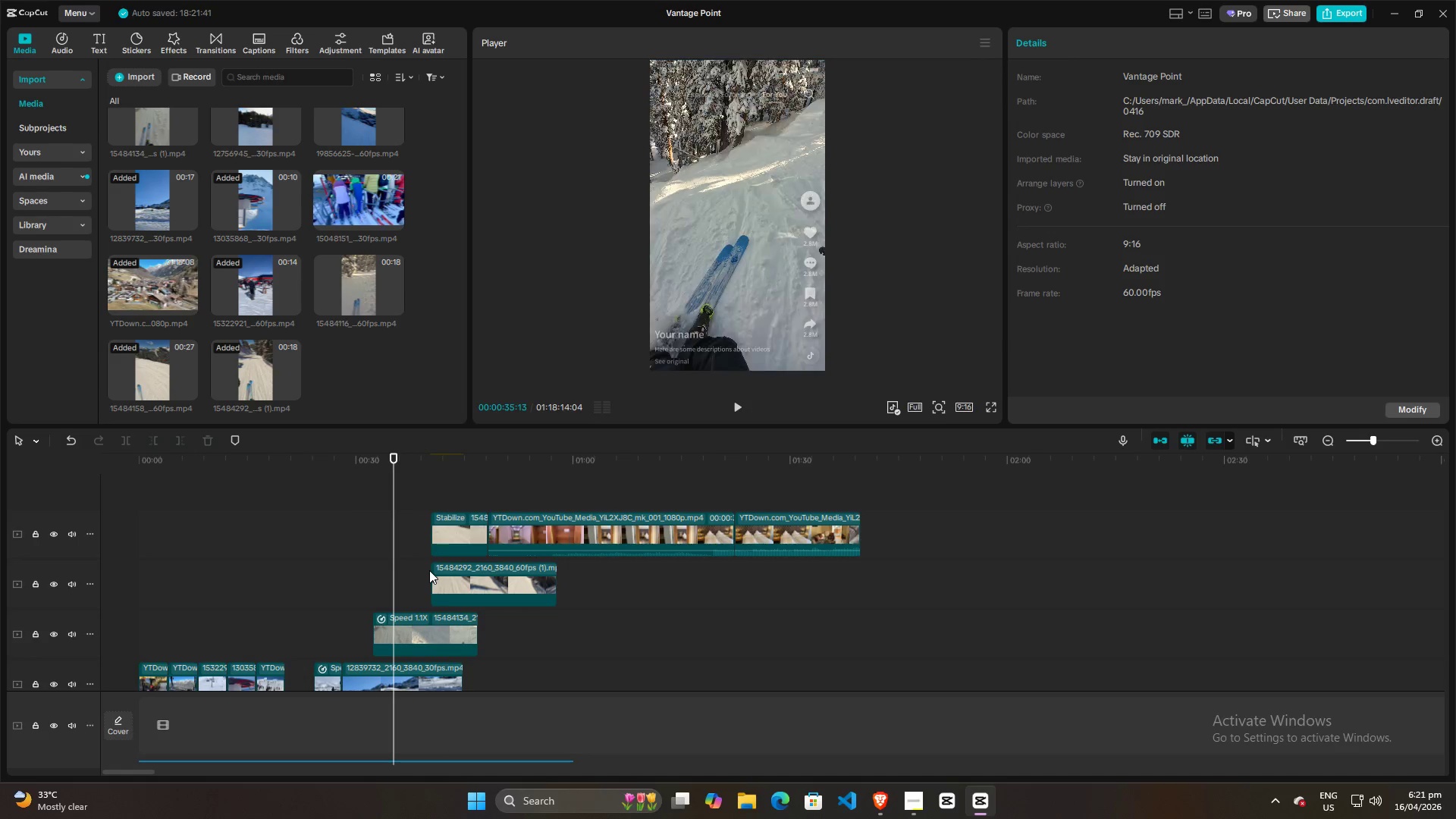 
key(Space)
 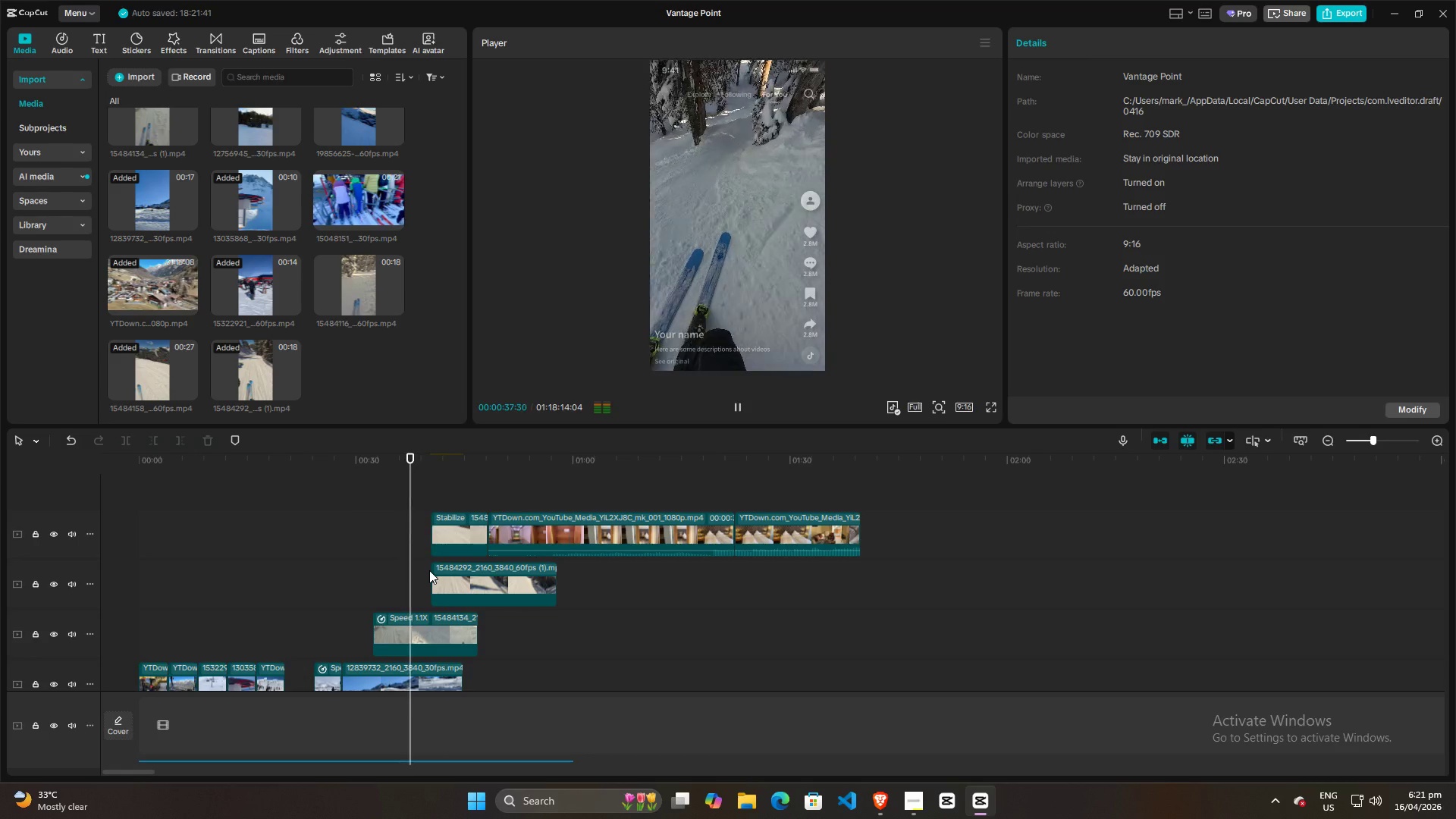 
key(Space)
 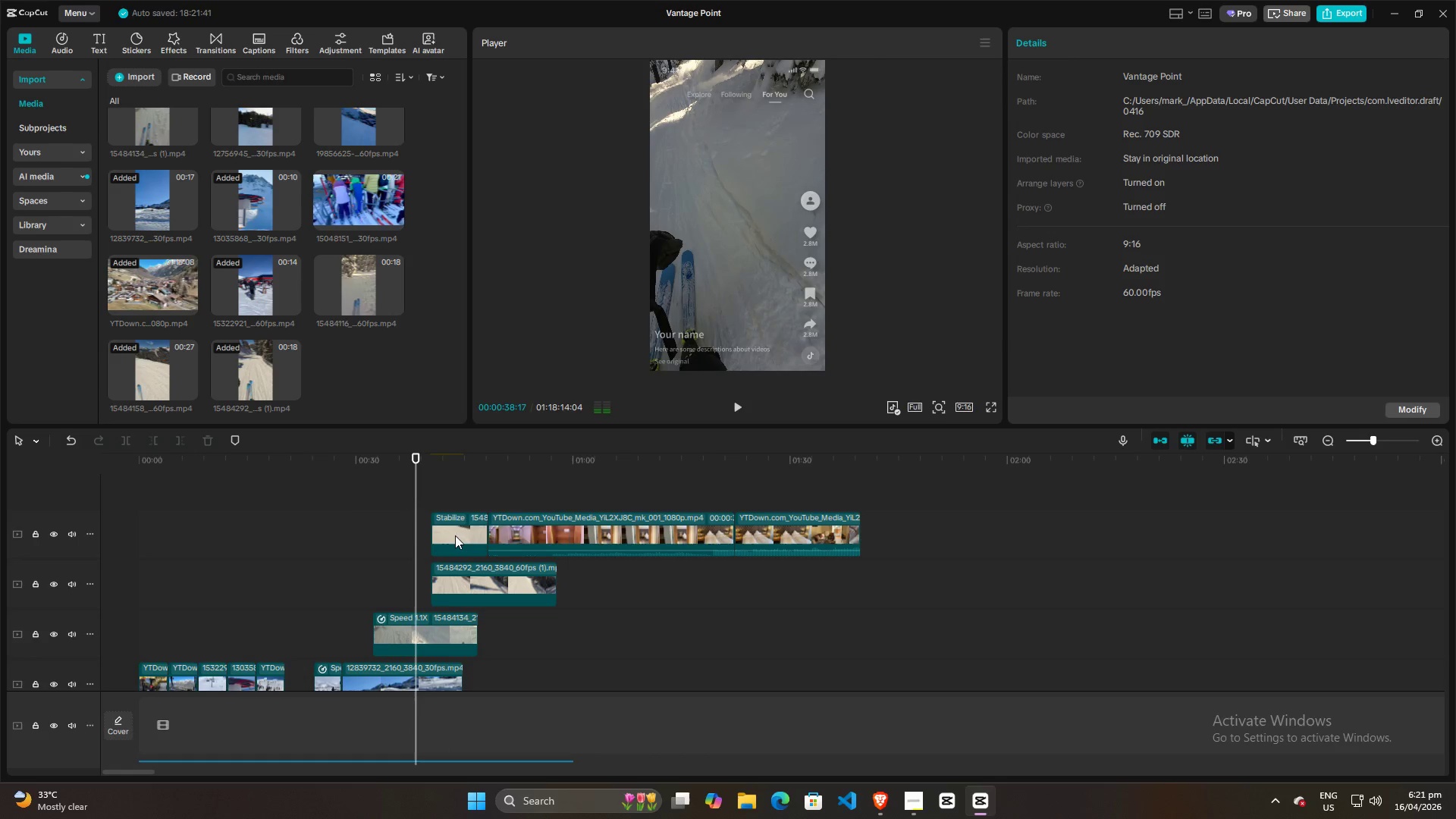 
left_click([458, 532])
 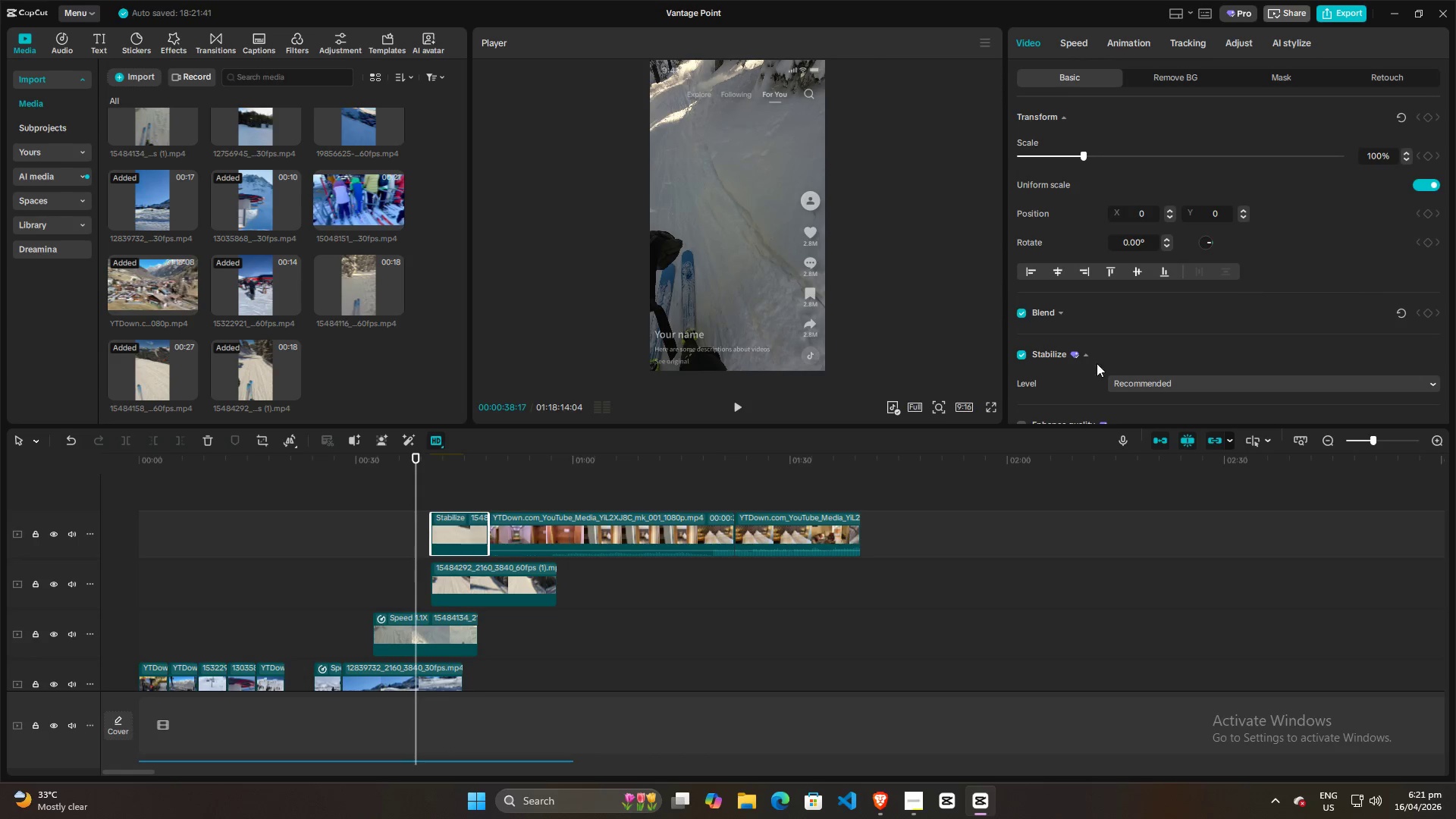 
key(Space)
 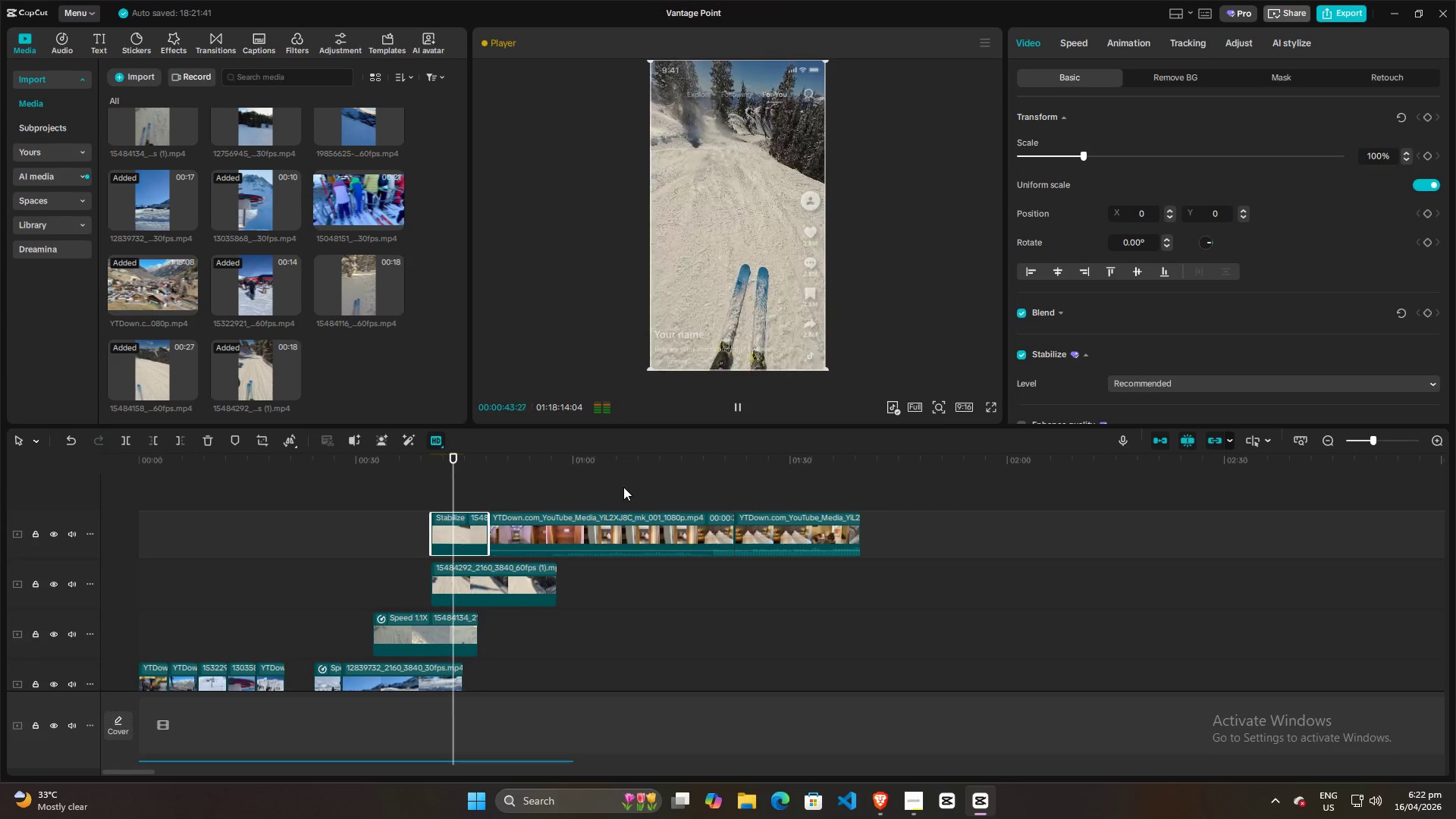 
wait(11.02)
 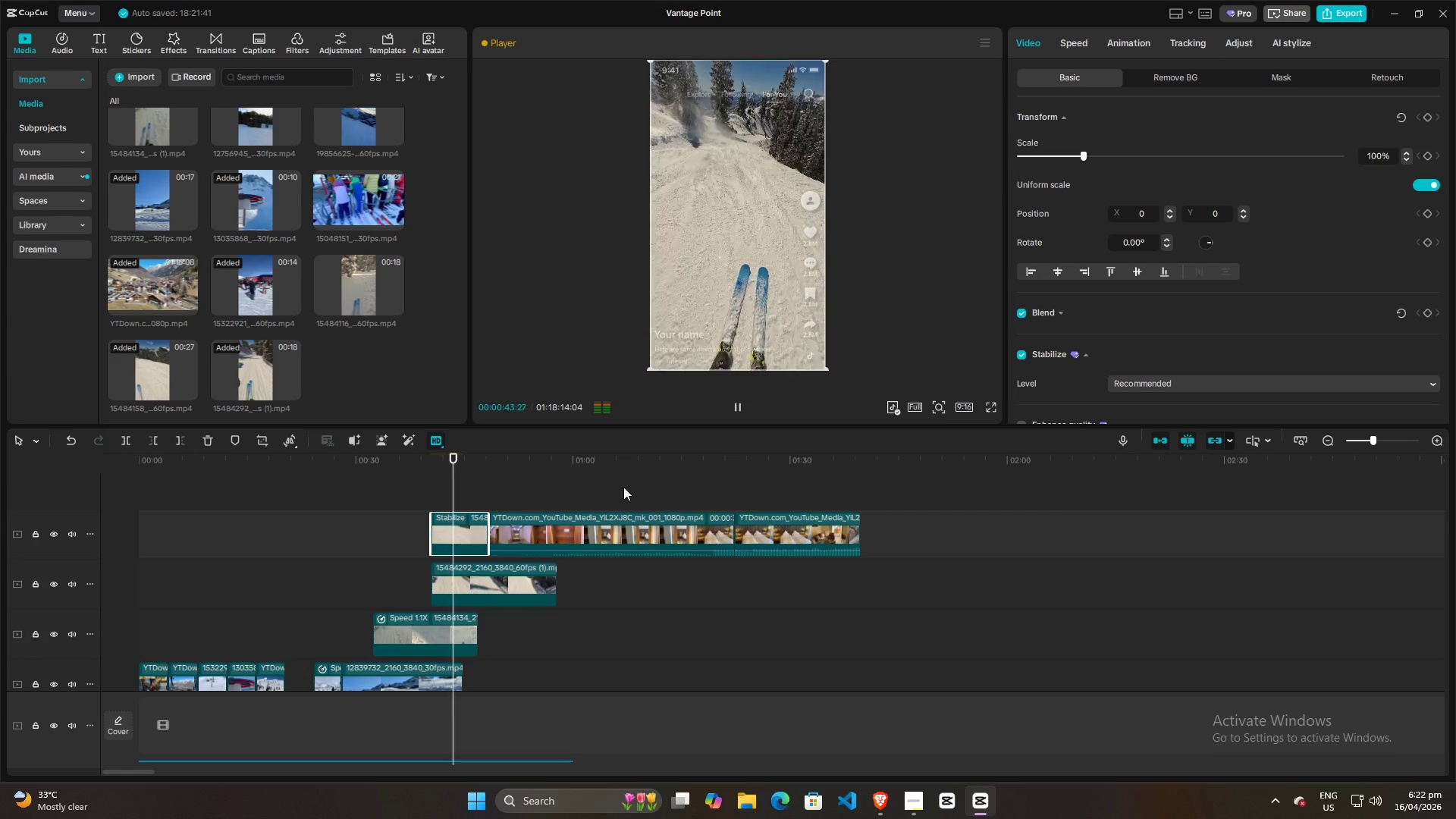 
key(Space)
 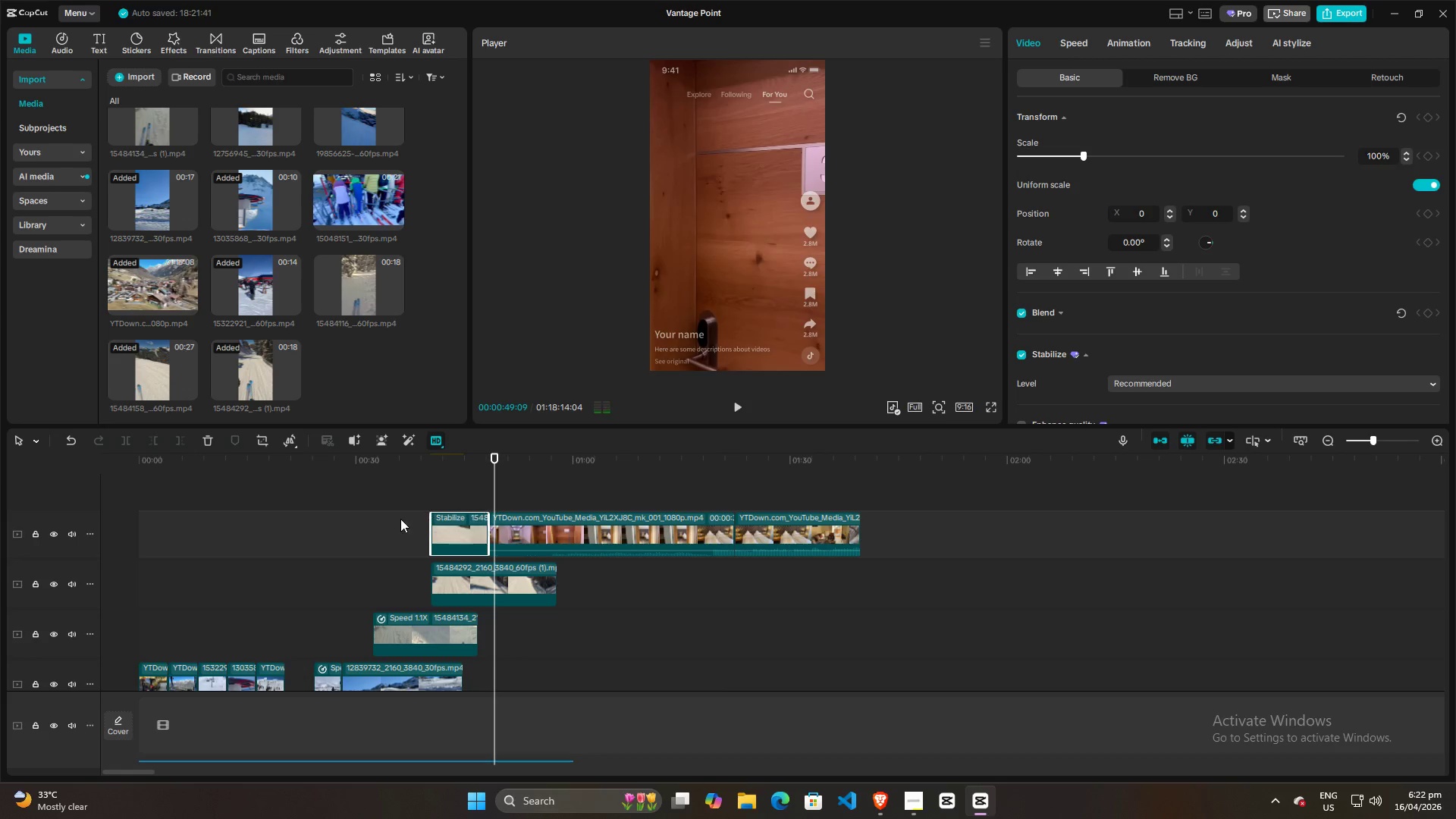 
left_click([396, 522])
 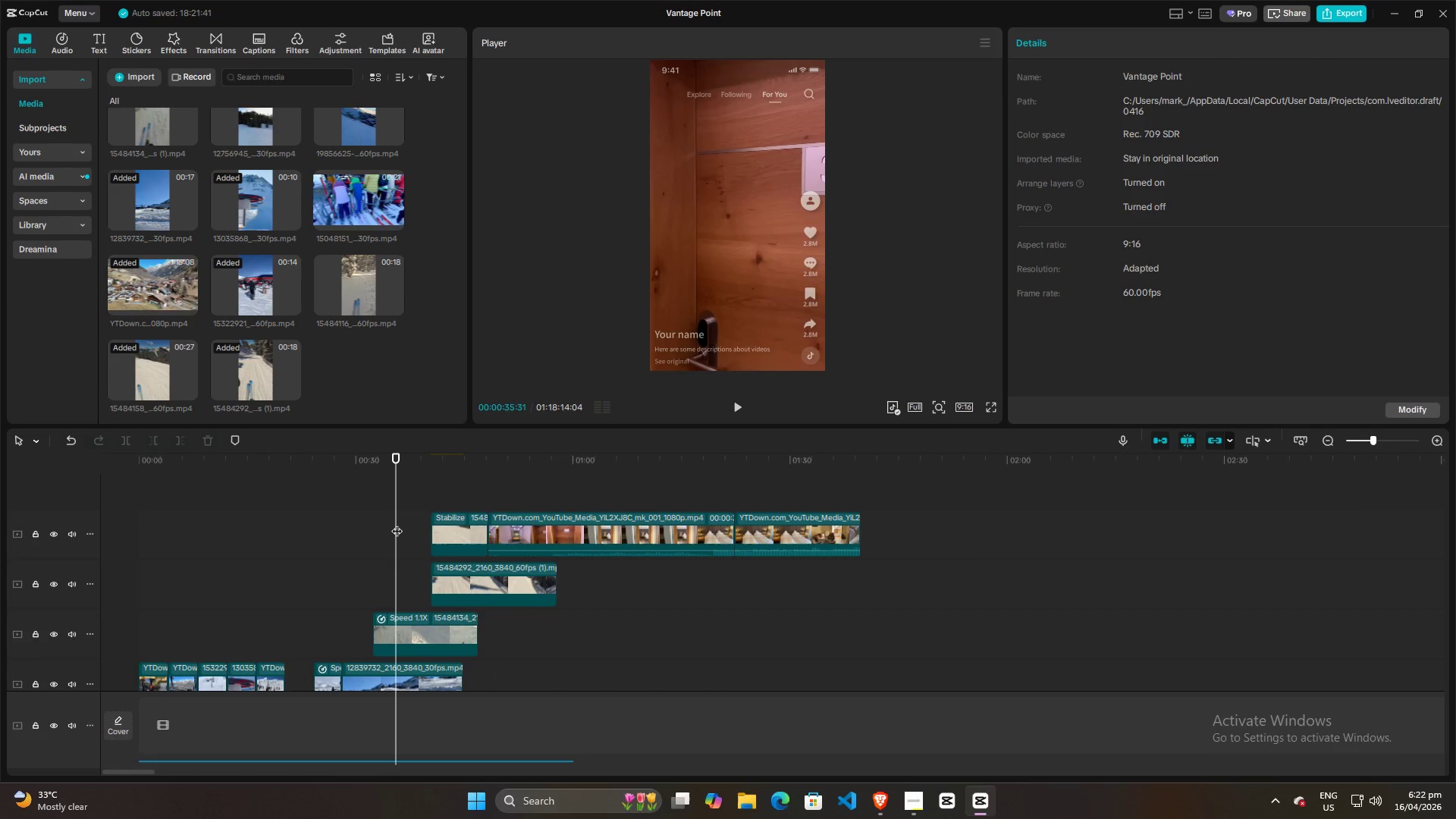 
key(Space)
 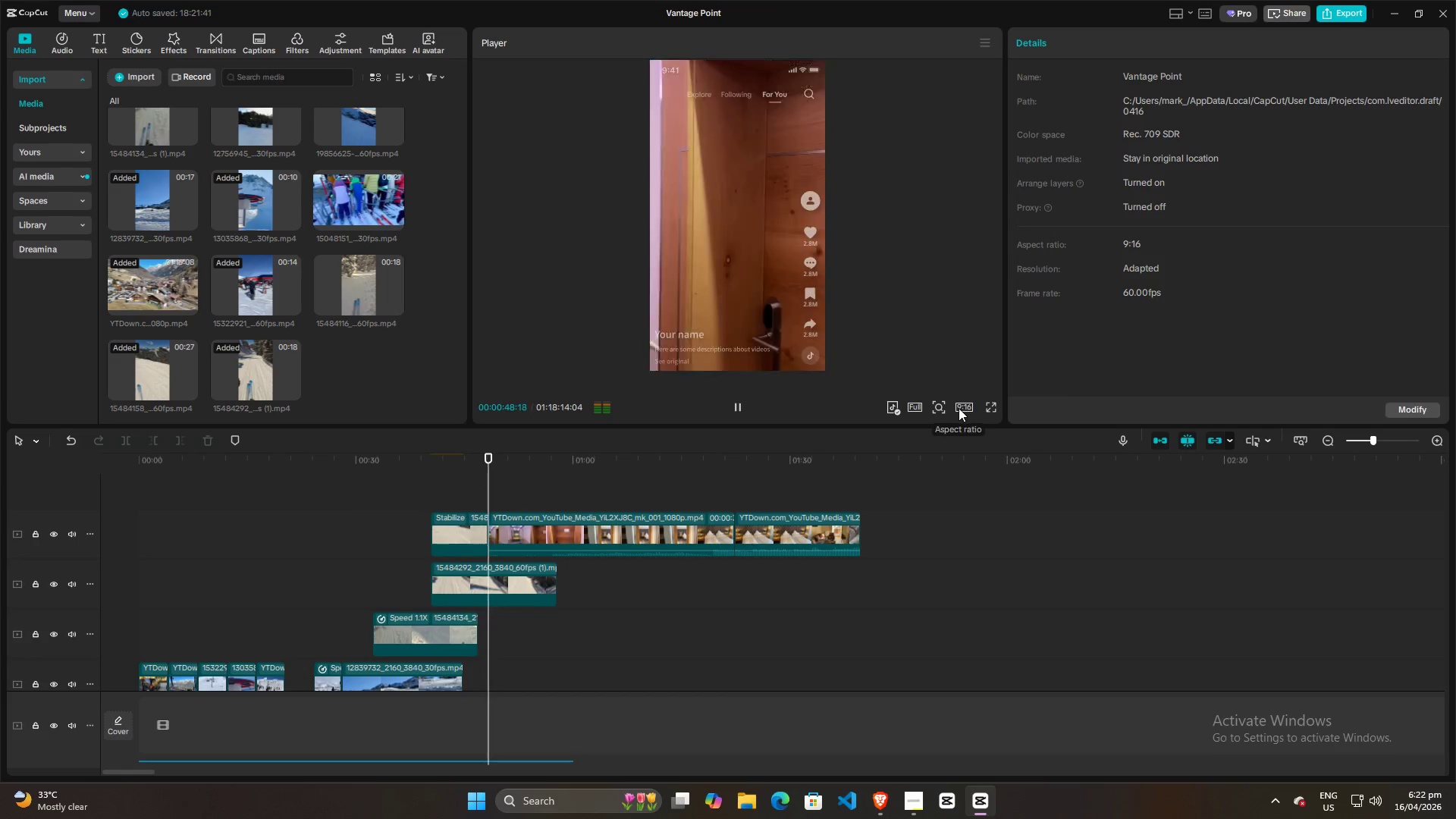 
wait(19.52)
 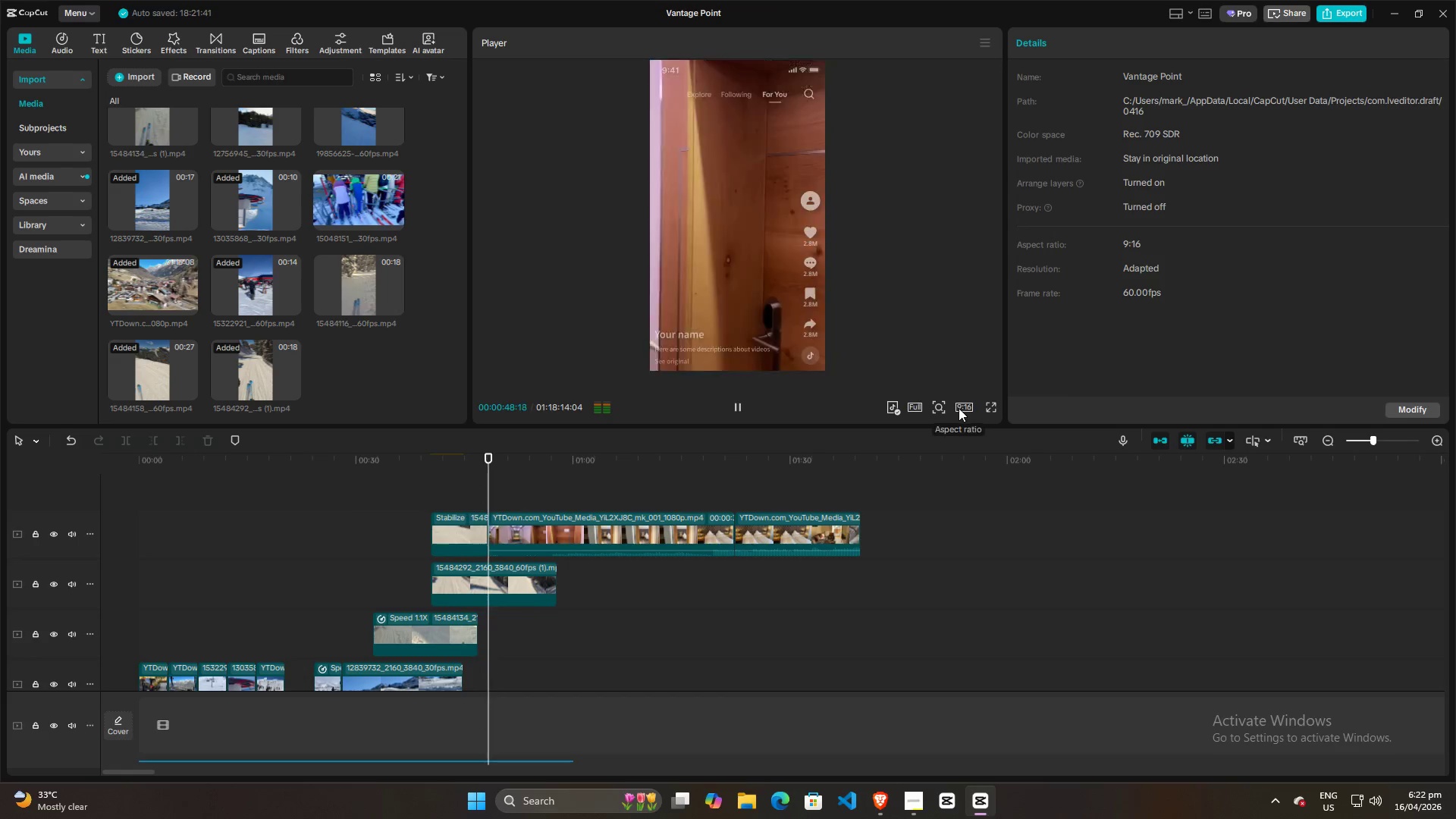 
key(Space)
 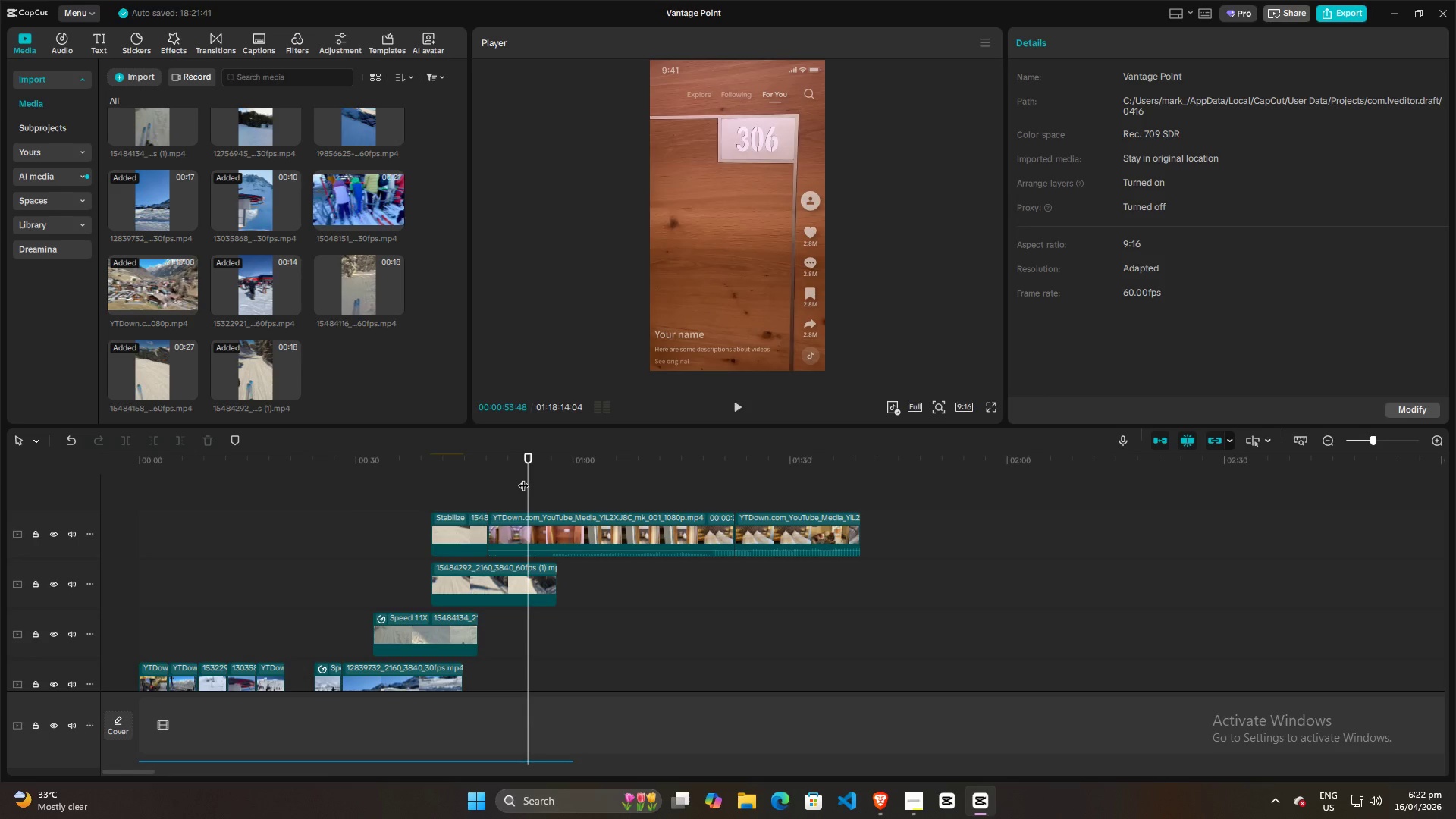 
left_click_drag(start_coordinate=[526, 478], to_coordinate=[483, 471])
 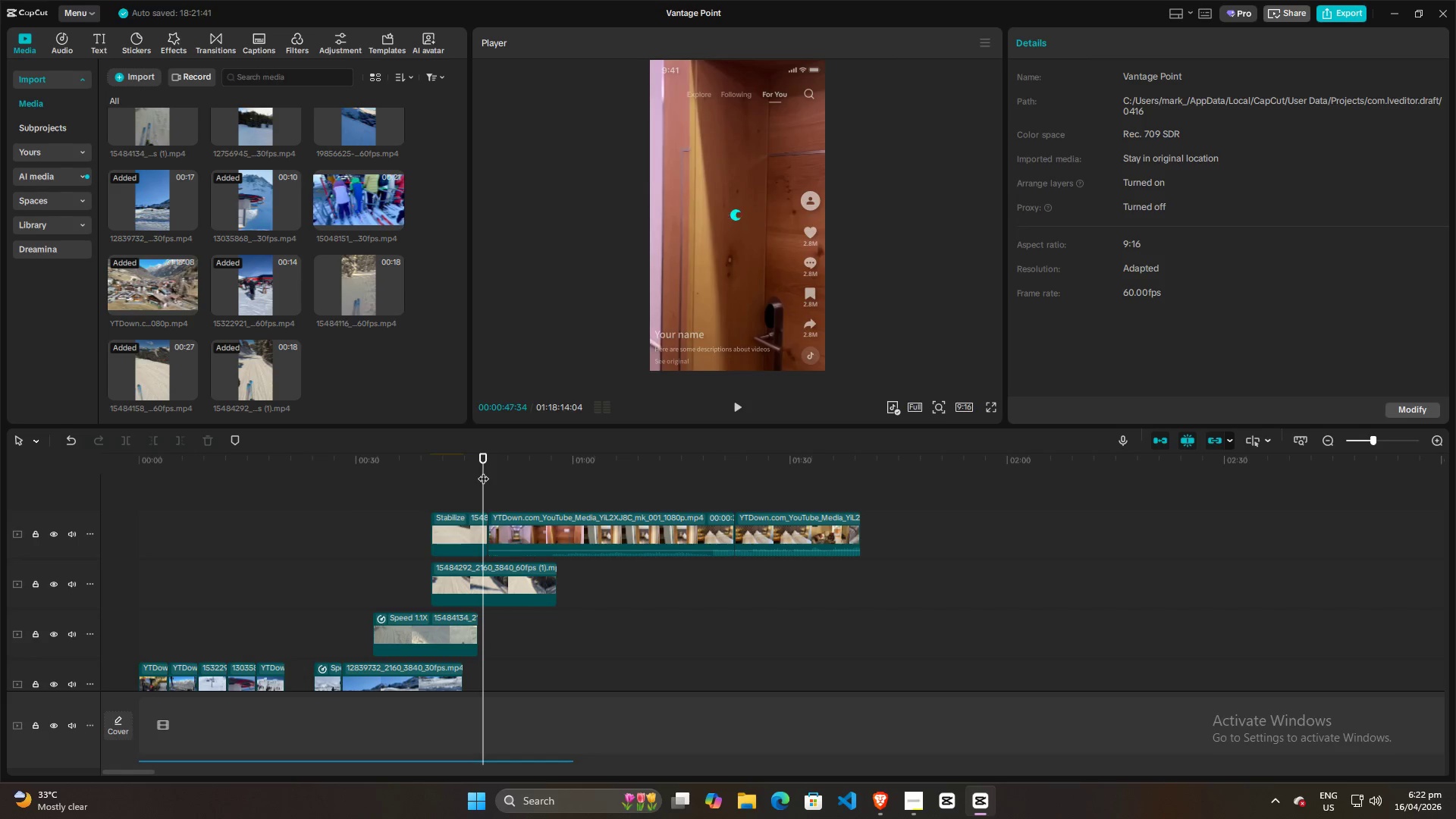 
key(Space)
 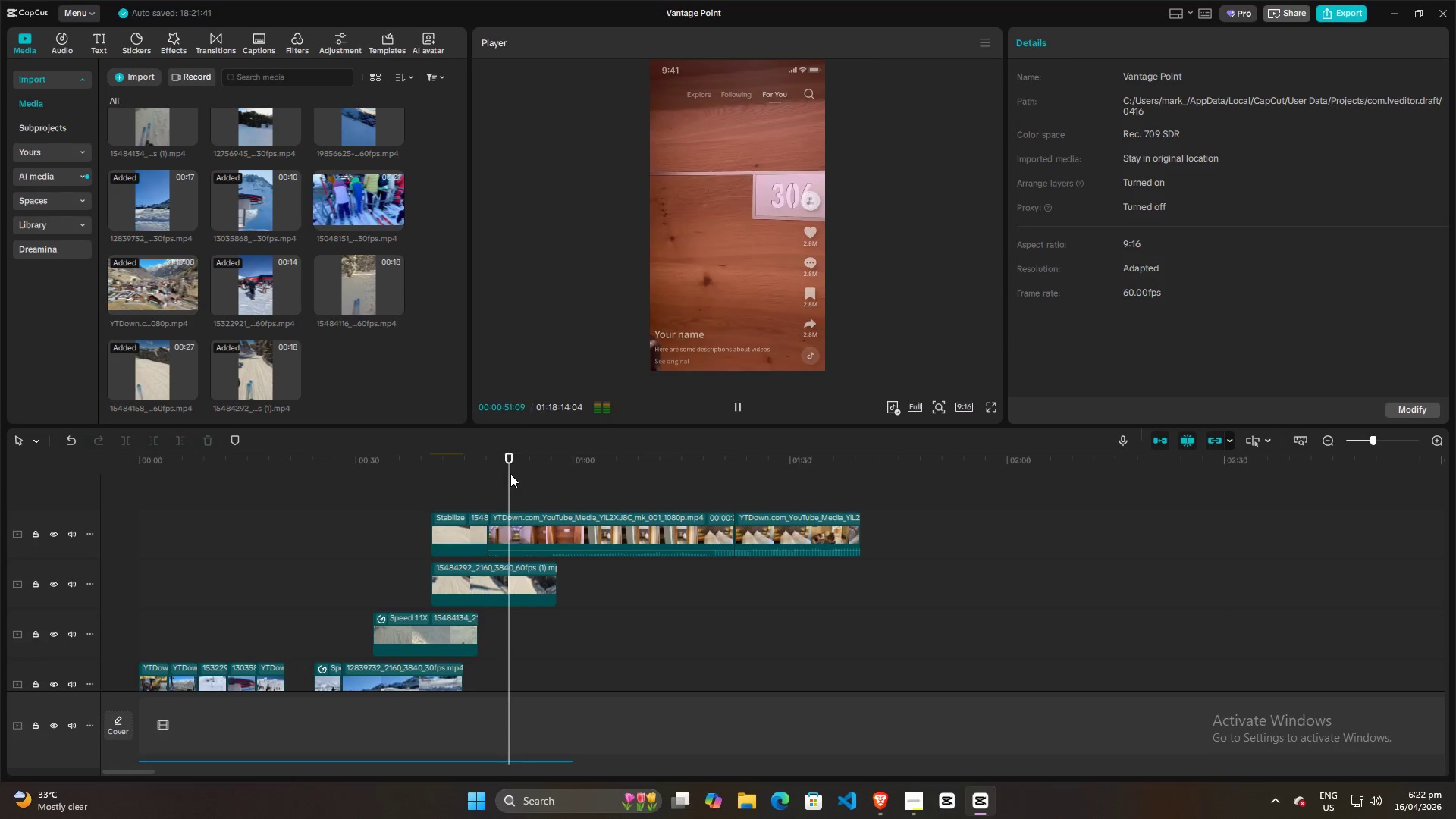 
key(Space)
 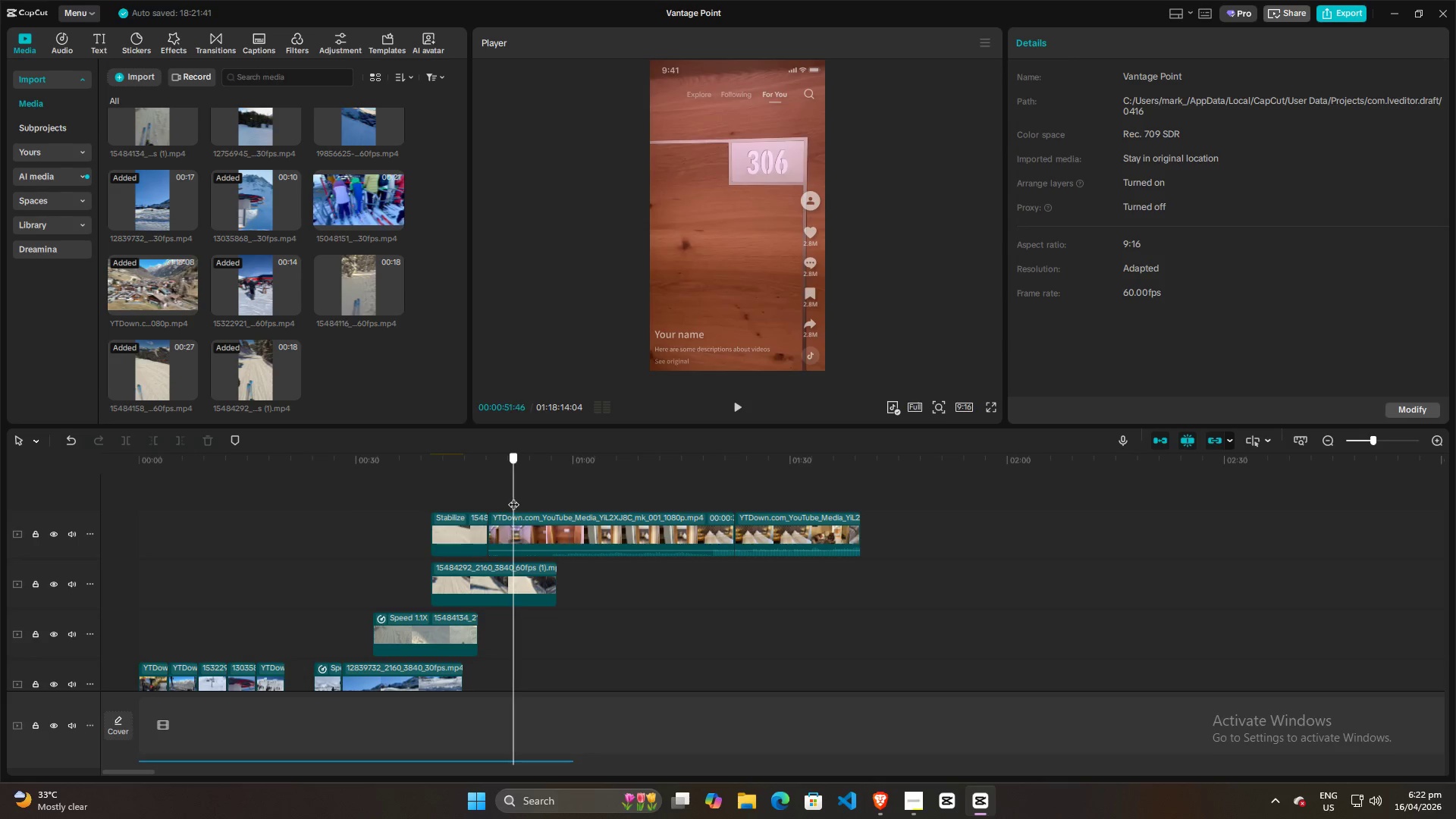 
key(Space)
 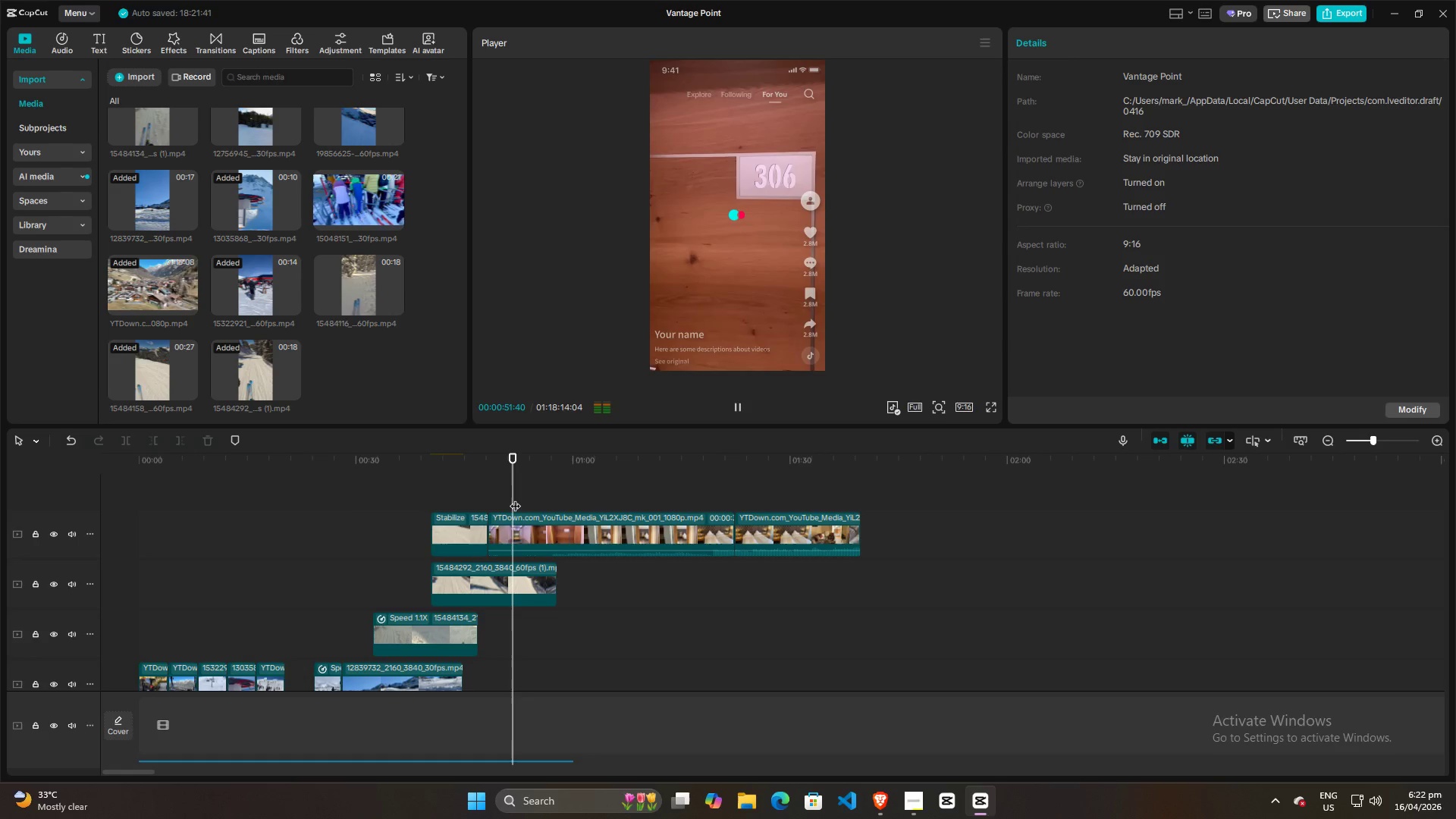 
key(Space)
 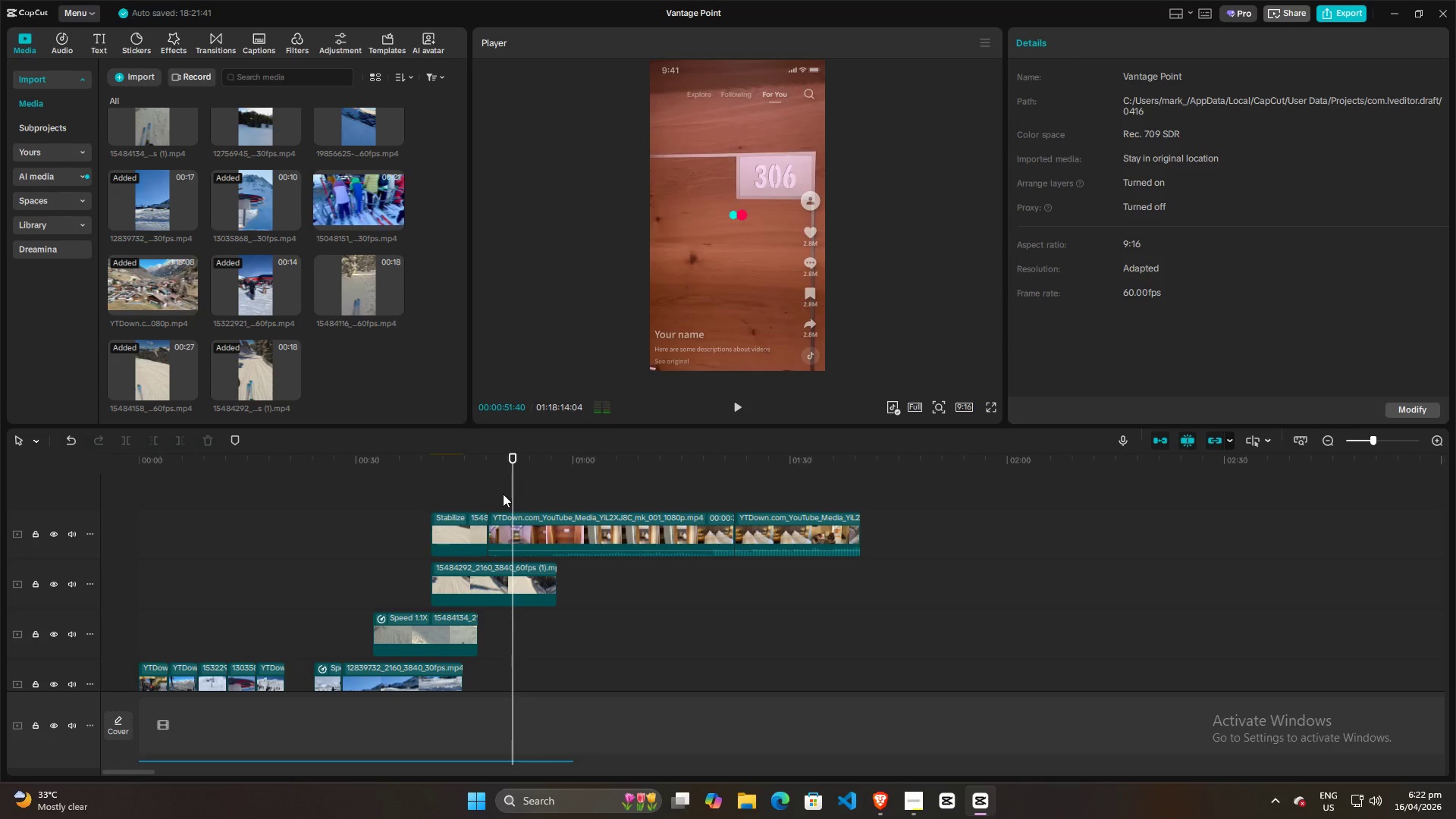 
left_click([503, 494])
 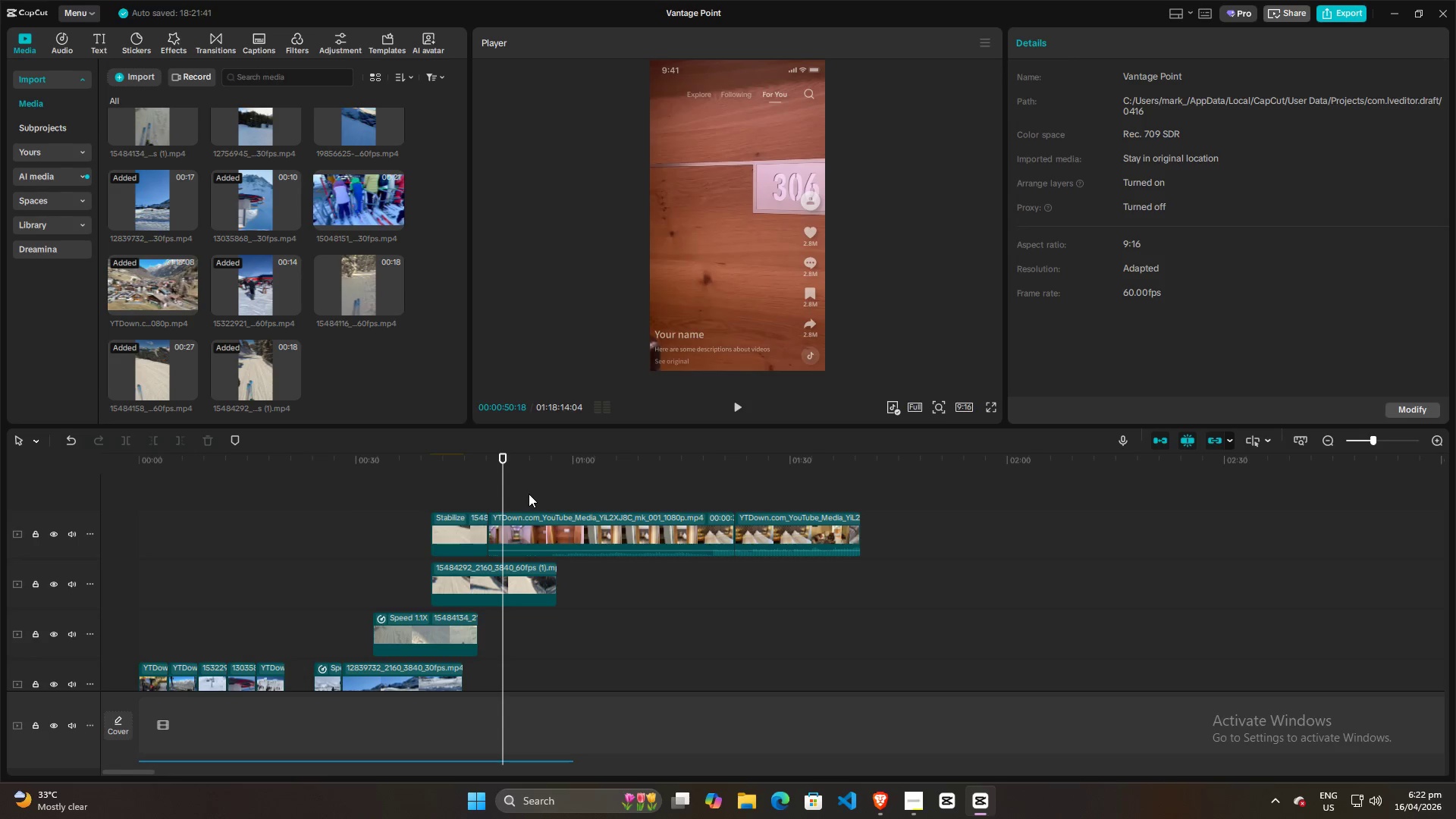 
key(Space)
 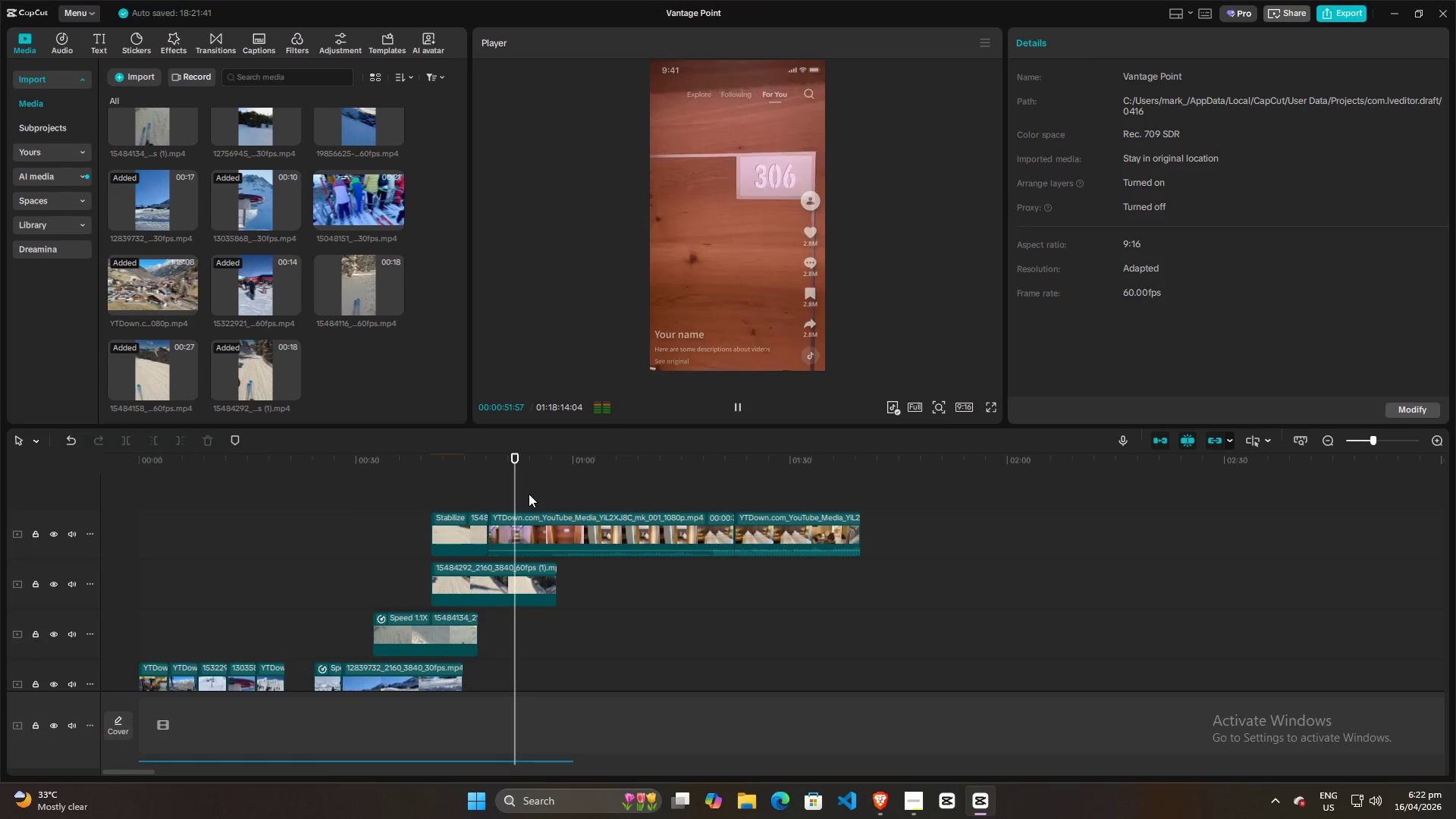 
key(Space)
 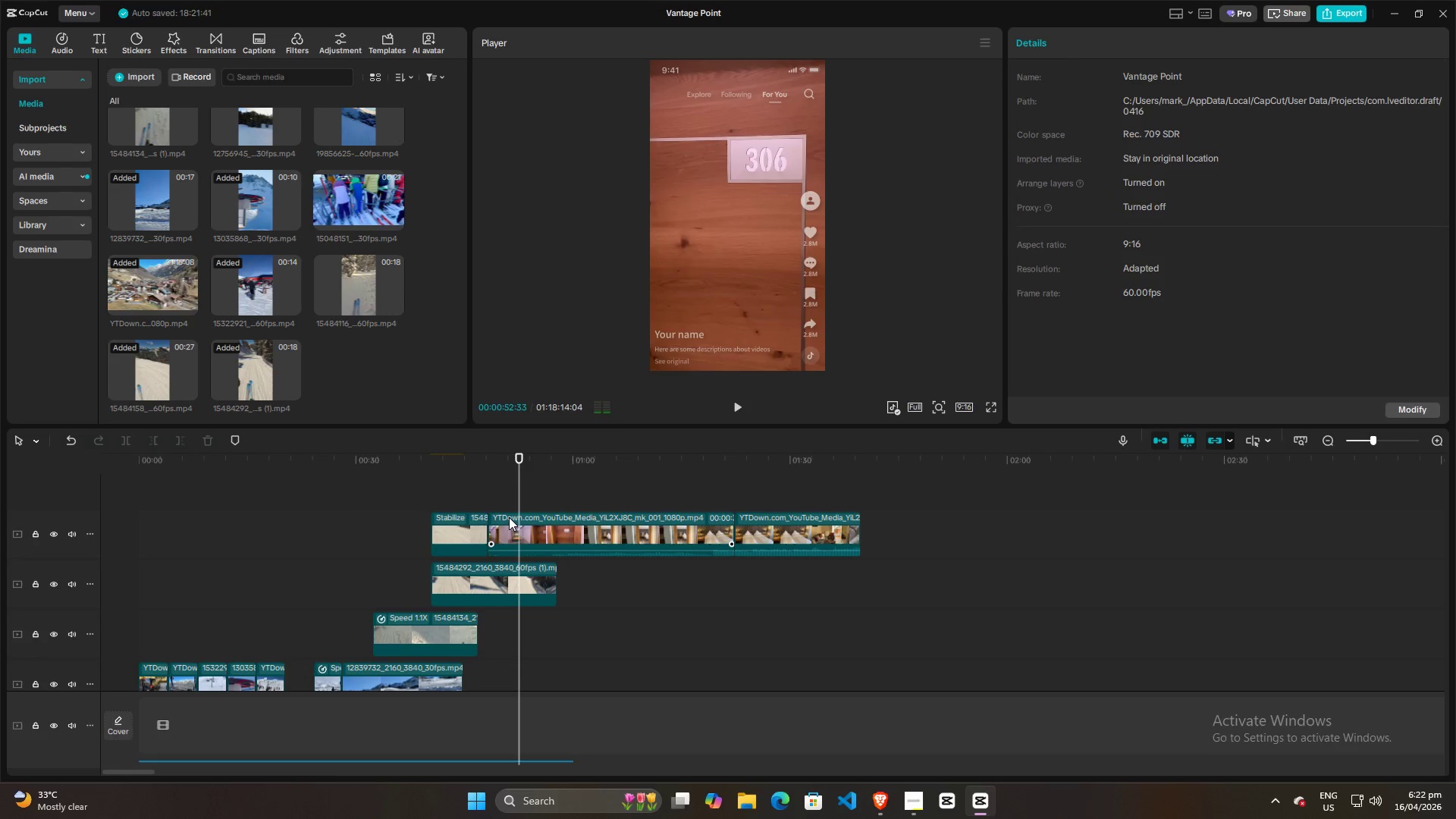 
left_click([509, 517])
 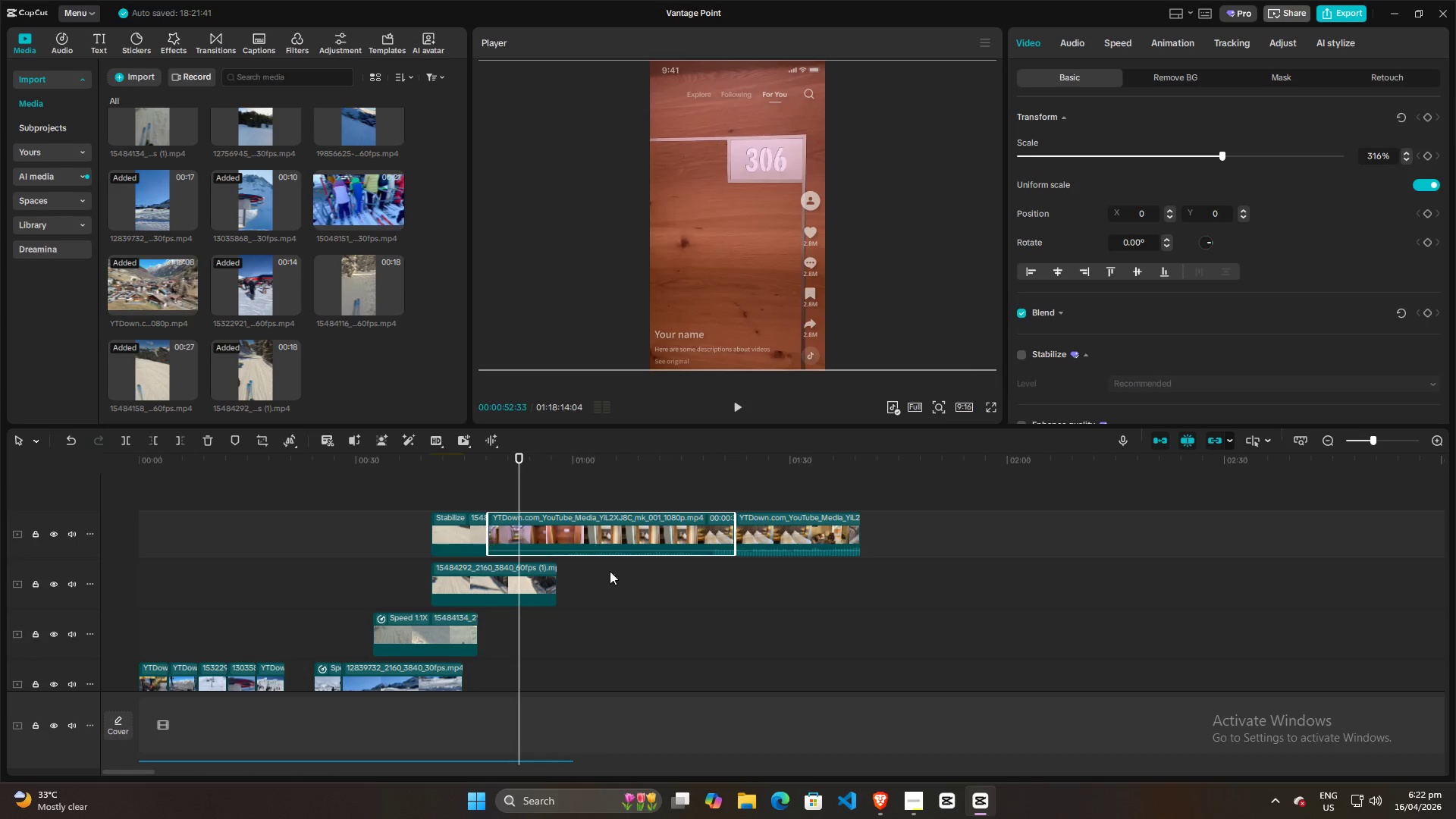 
scroll: coordinate [606, 588], scroll_direction: down, amount: 4.0
 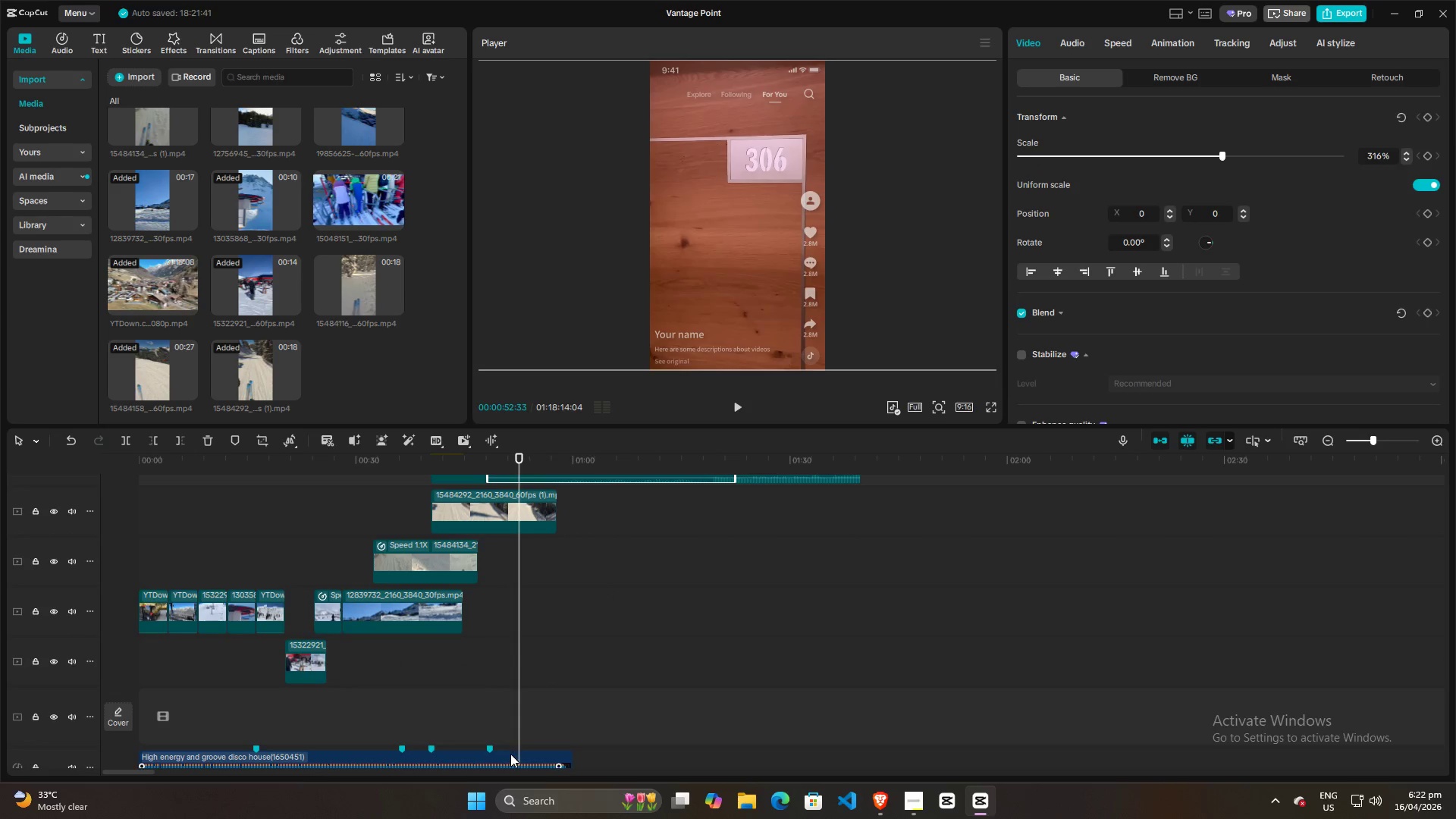 
left_click([510, 755])
 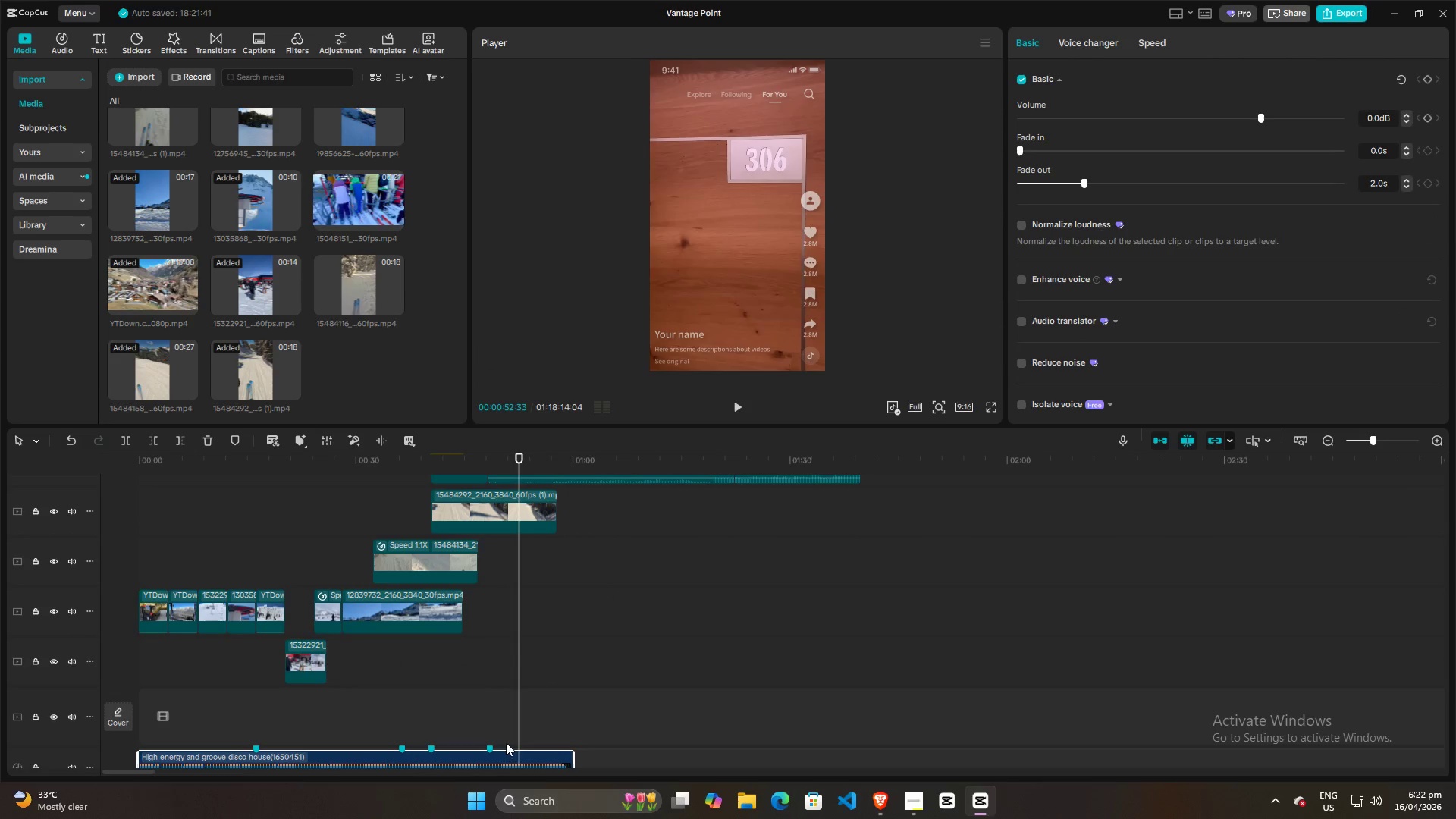 
key(M)
 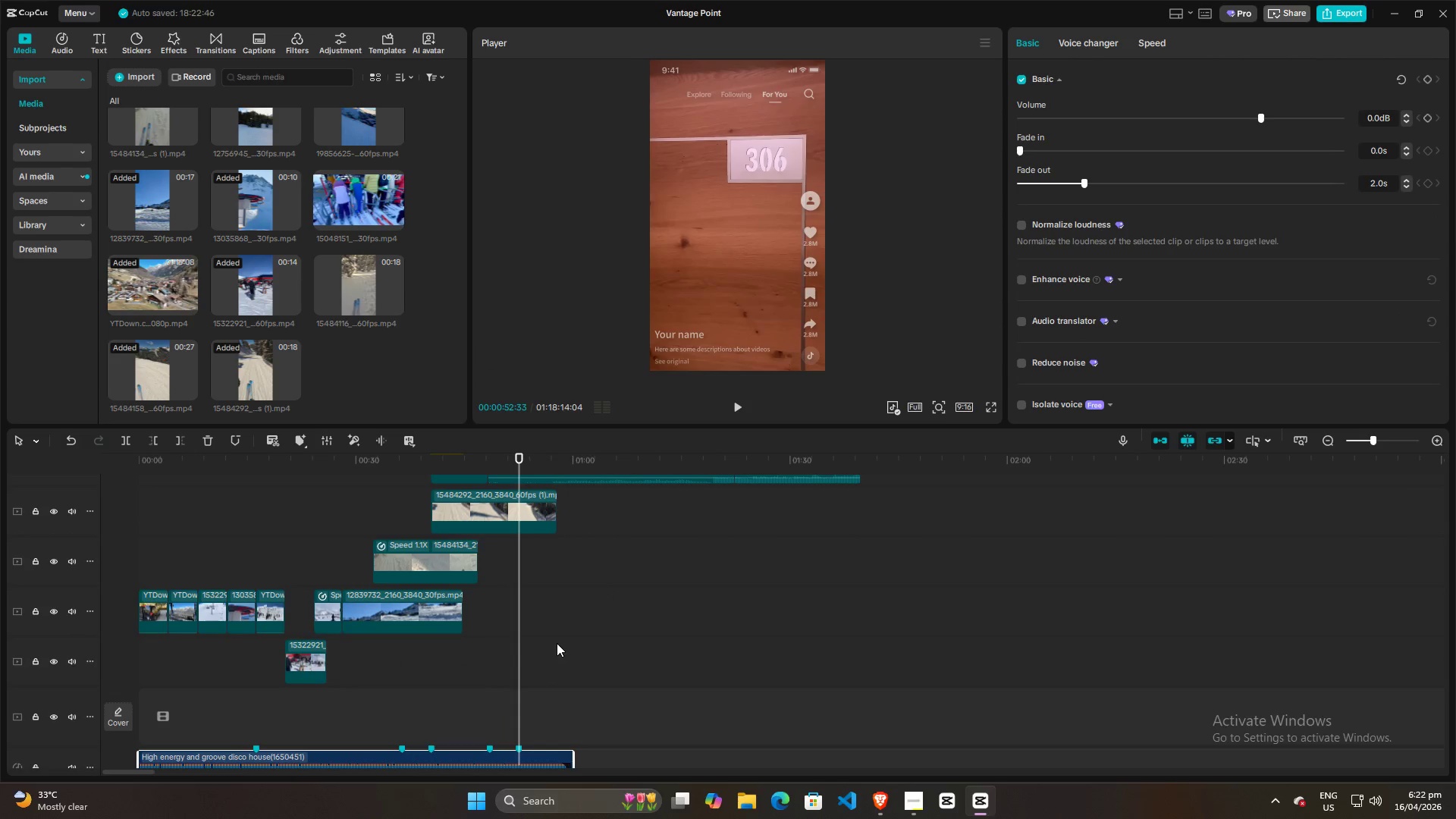 
scroll: coordinate [557, 643], scroll_direction: up, amount: 3.0
 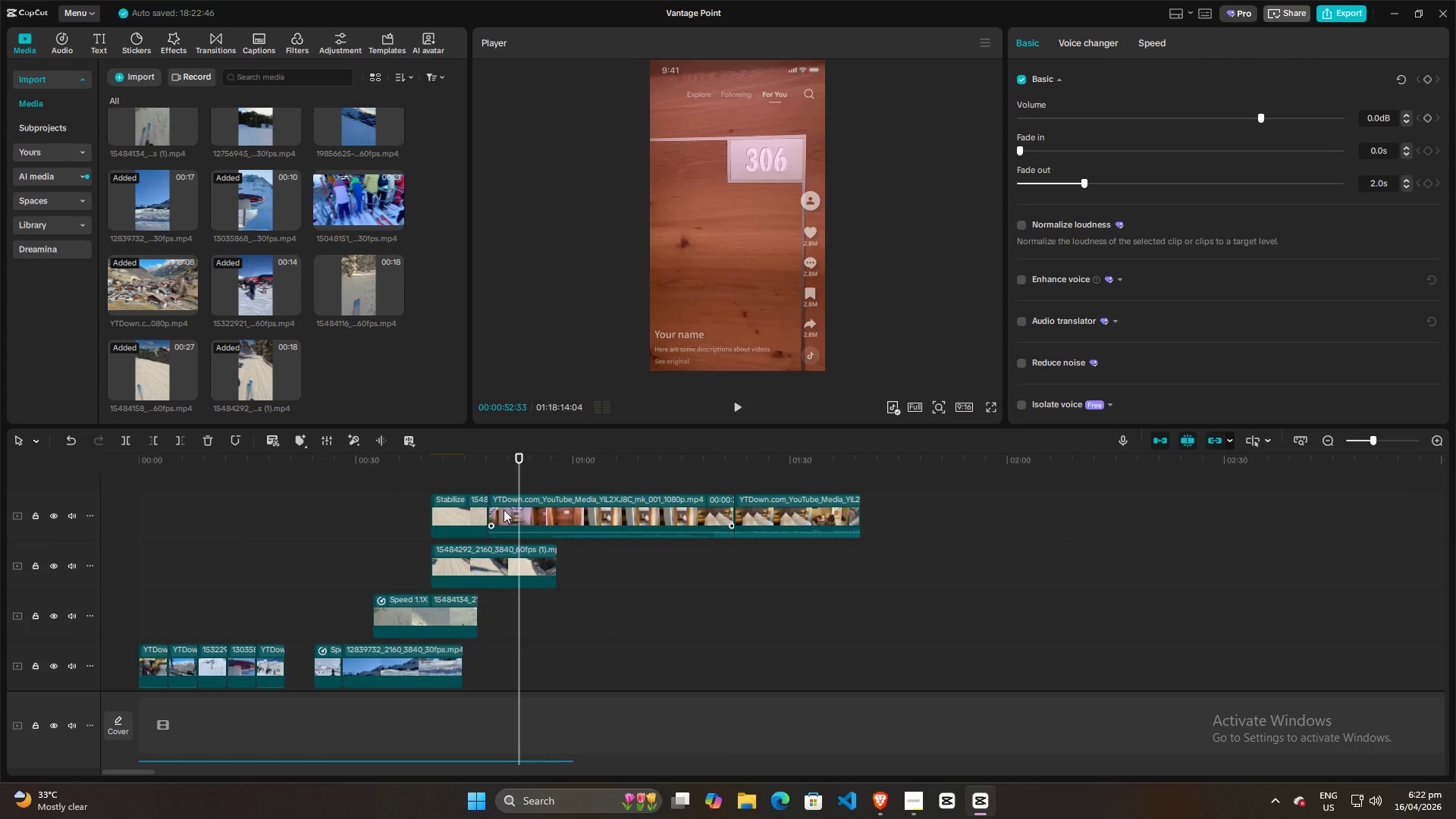 
left_click([500, 510])
 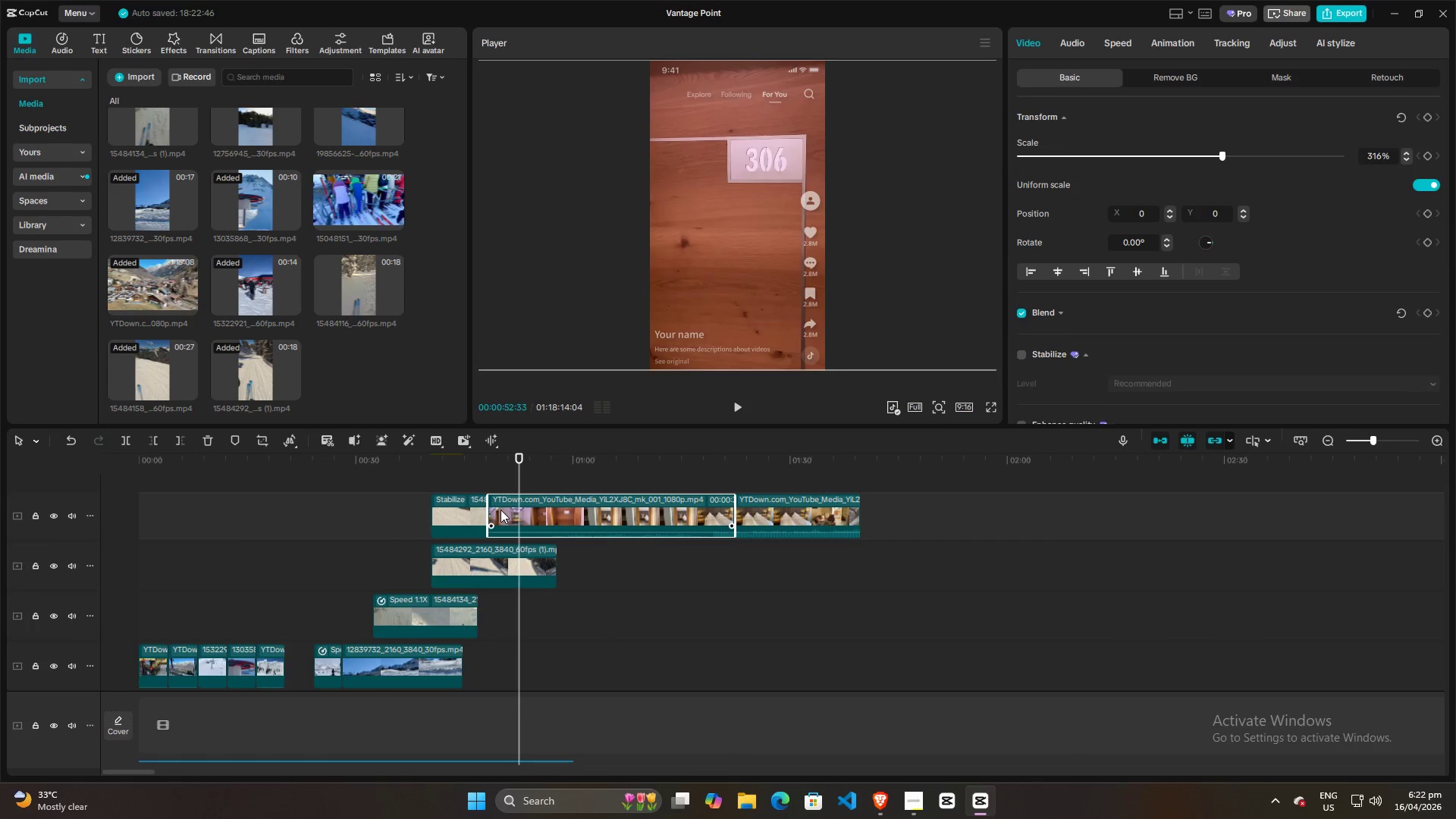 
key(Control+B)
 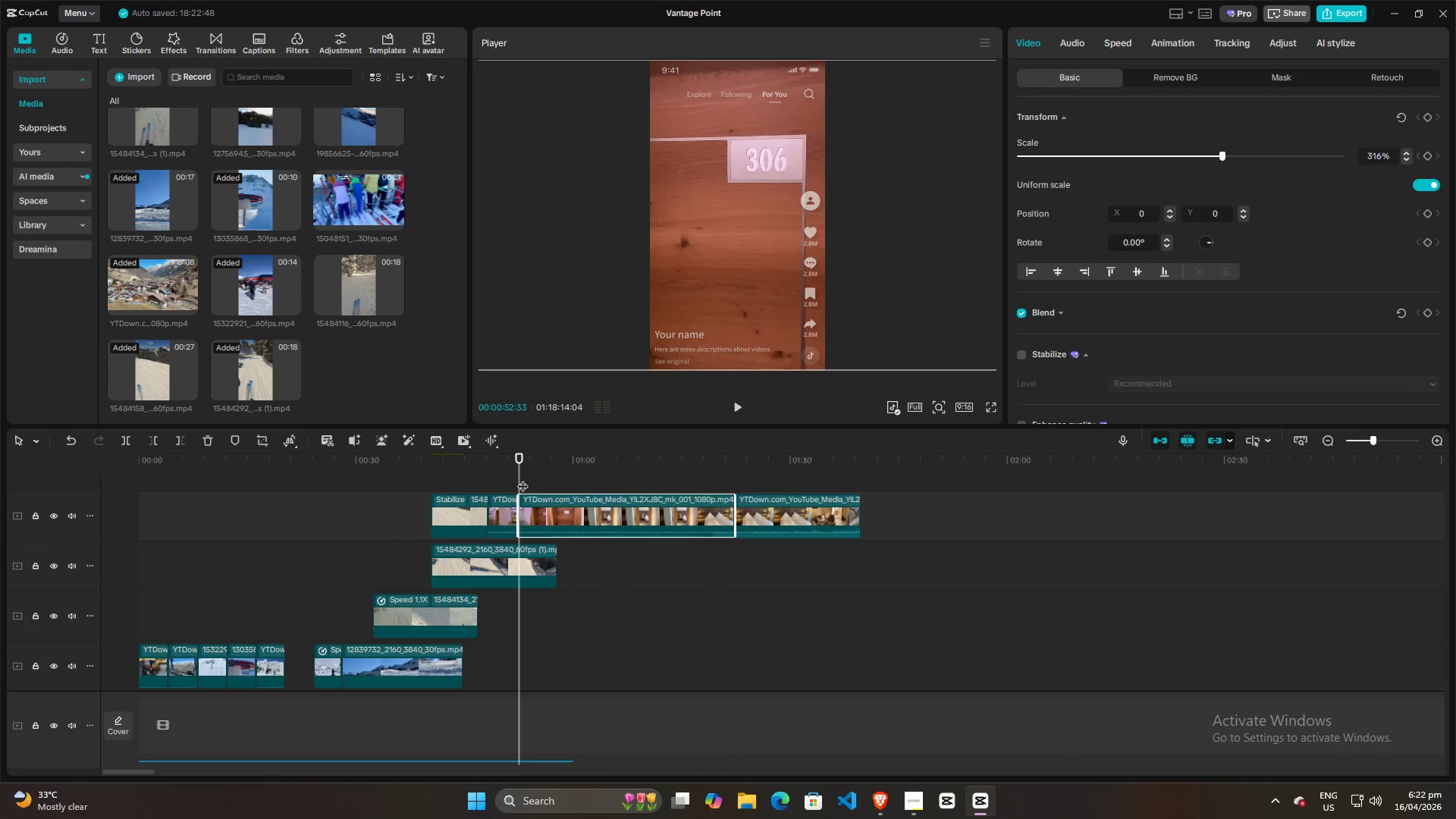 
left_click_drag(start_coordinate=[521, 476], to_coordinate=[550, 481])
 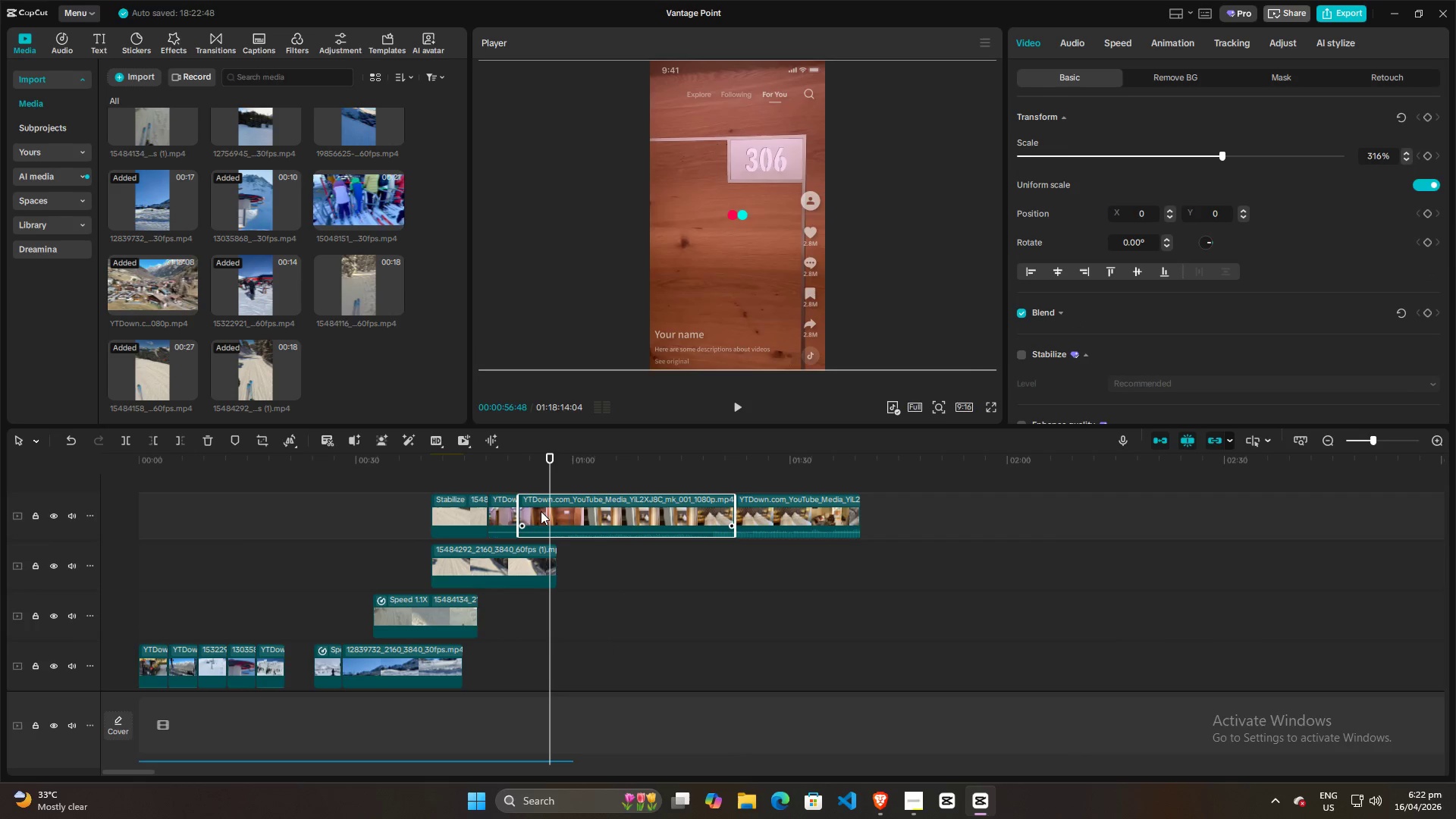 
left_click([540, 512])
 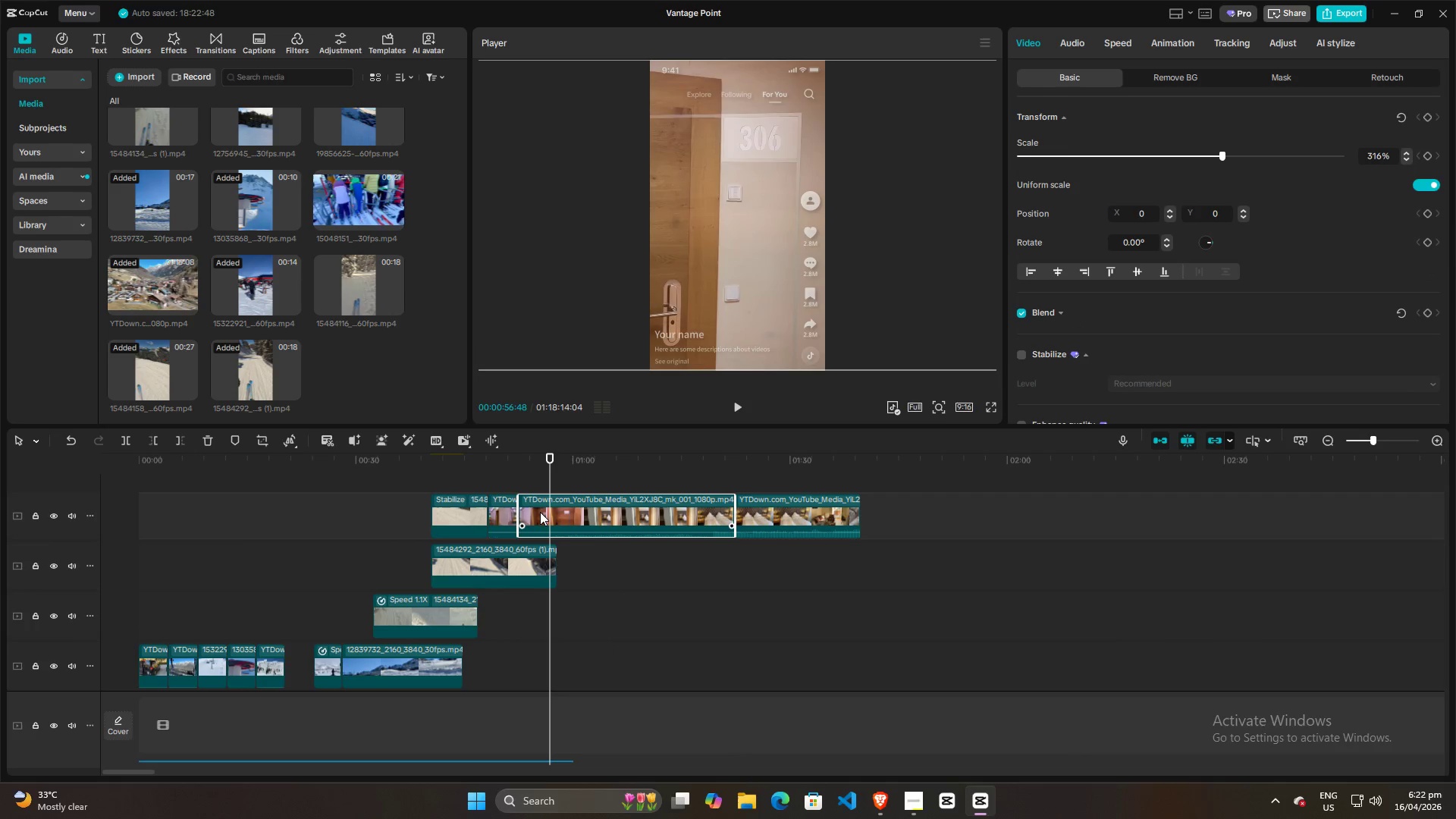 
key(Space)
 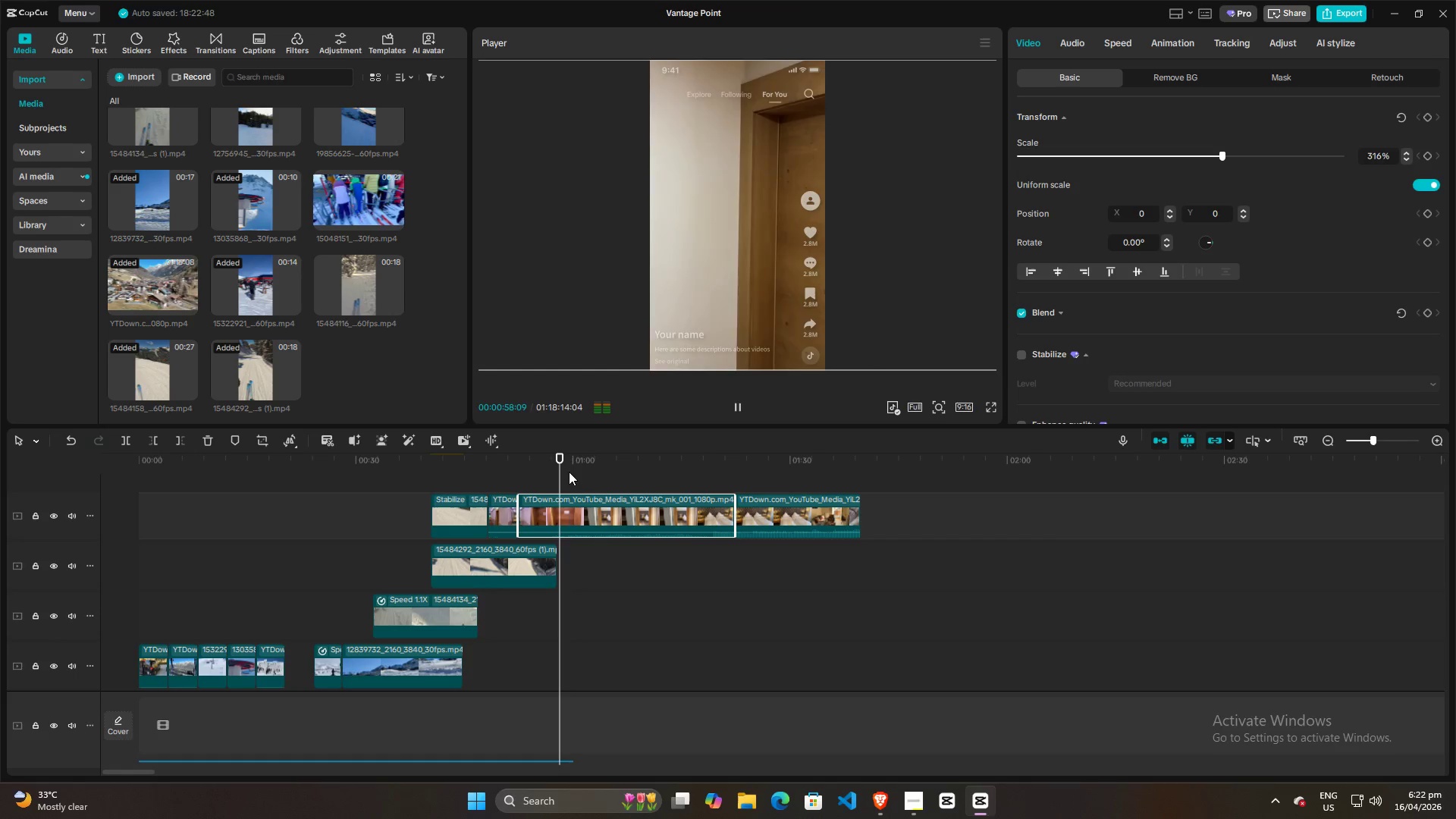 
left_click_drag(start_coordinate=[563, 469], to_coordinate=[601, 464])
 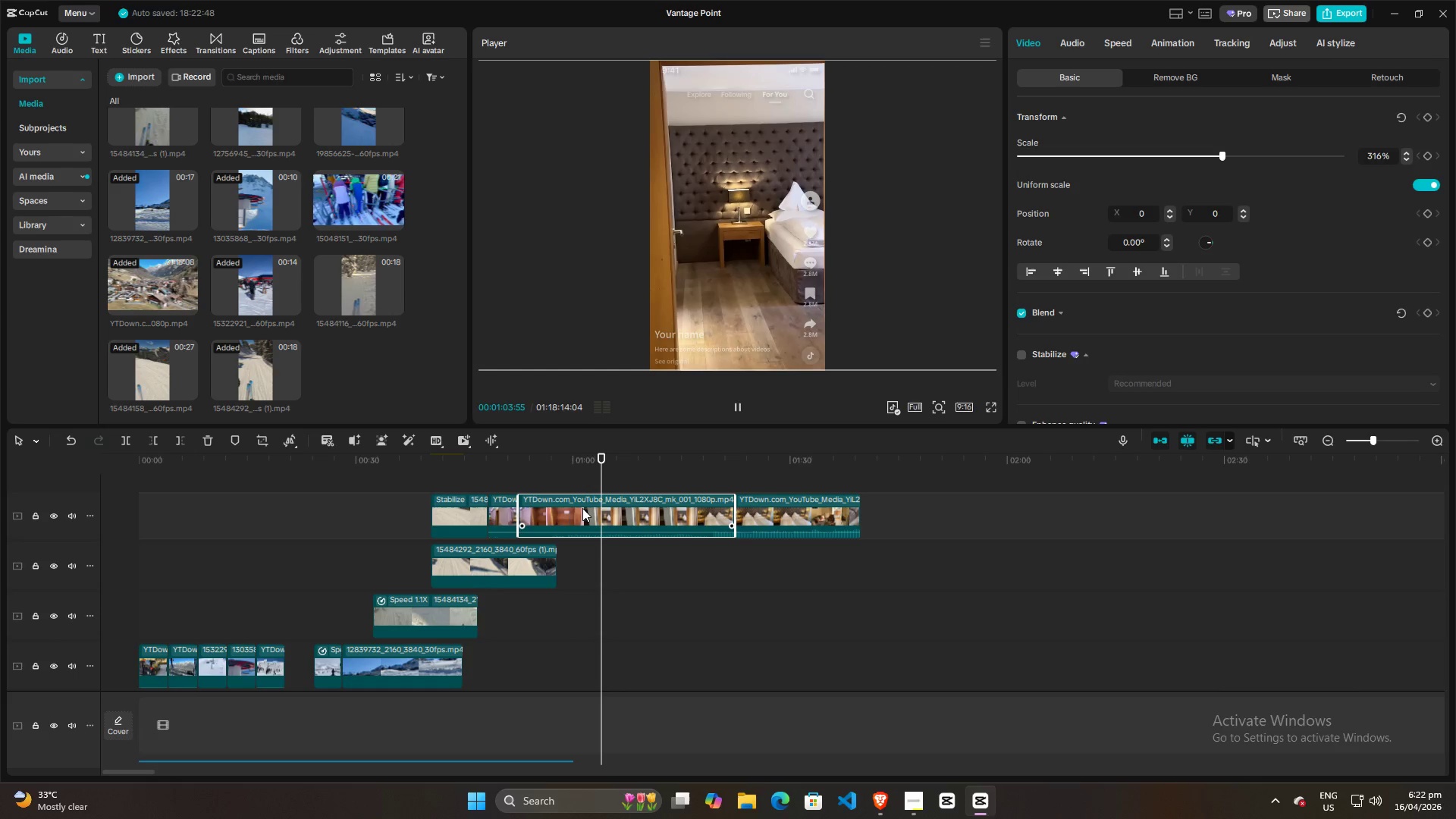 
left_click([582, 508])
 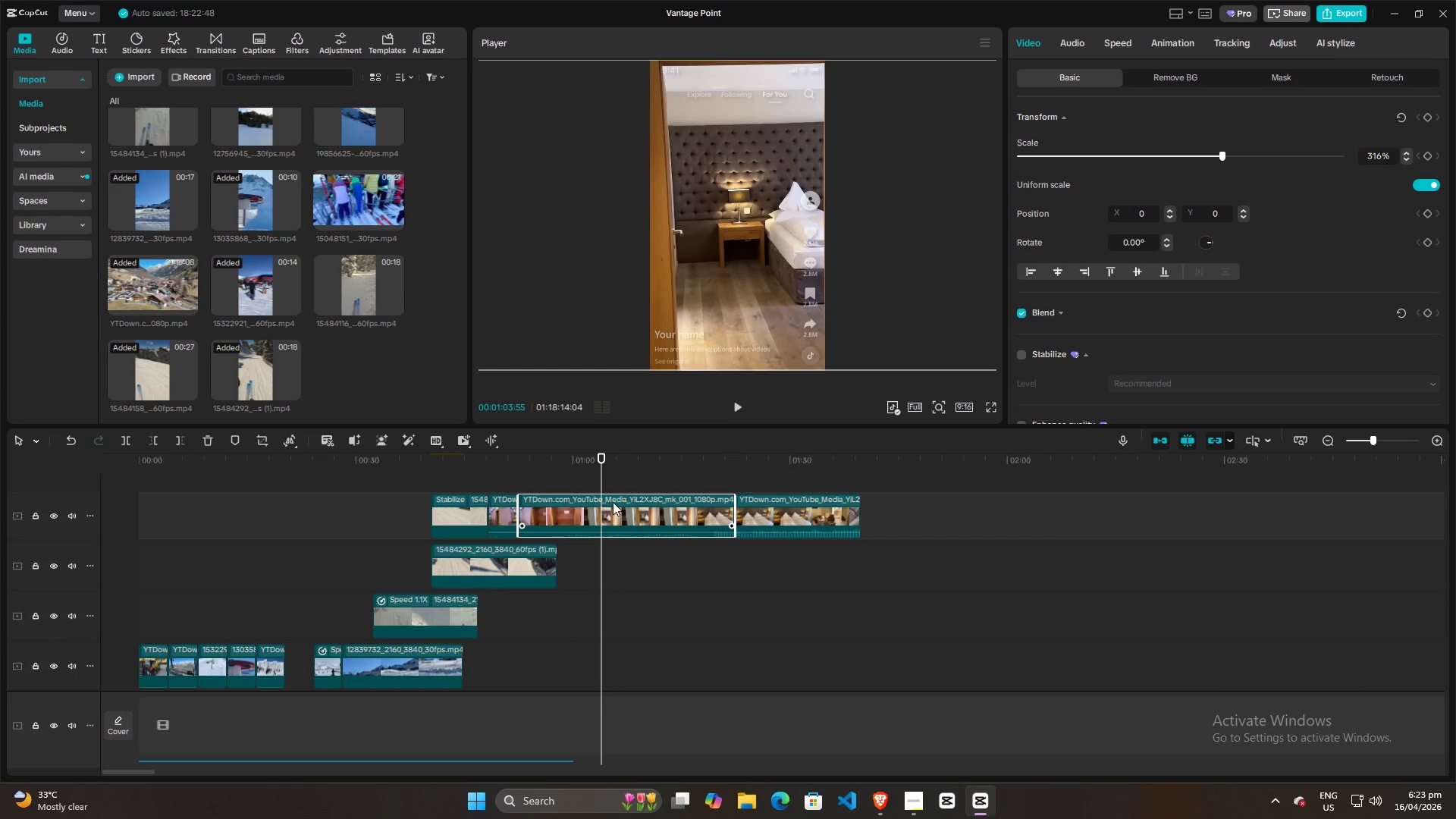 
key(Q)
 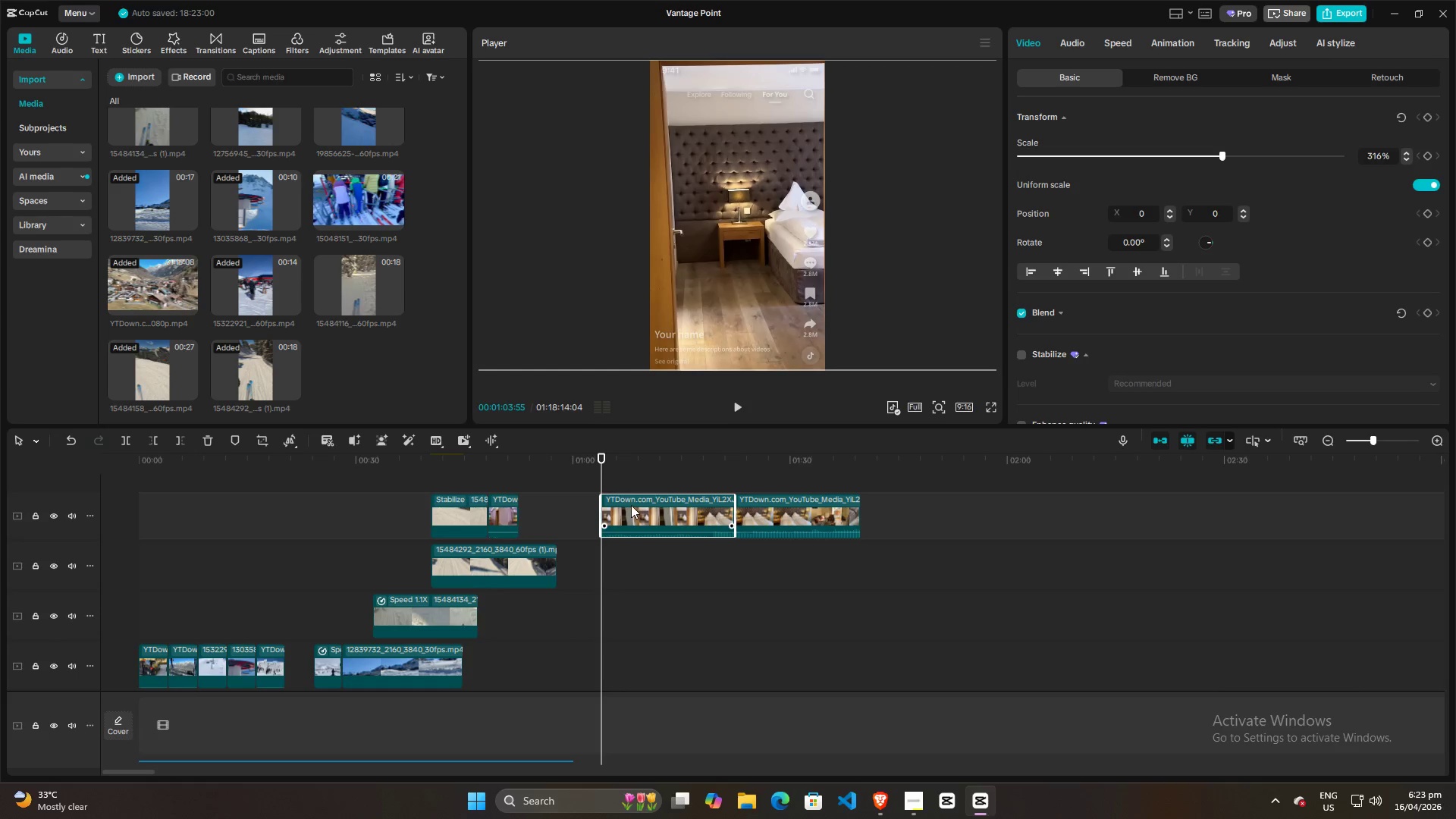 
left_click_drag(start_coordinate=[633, 505], to_coordinate=[554, 507])
 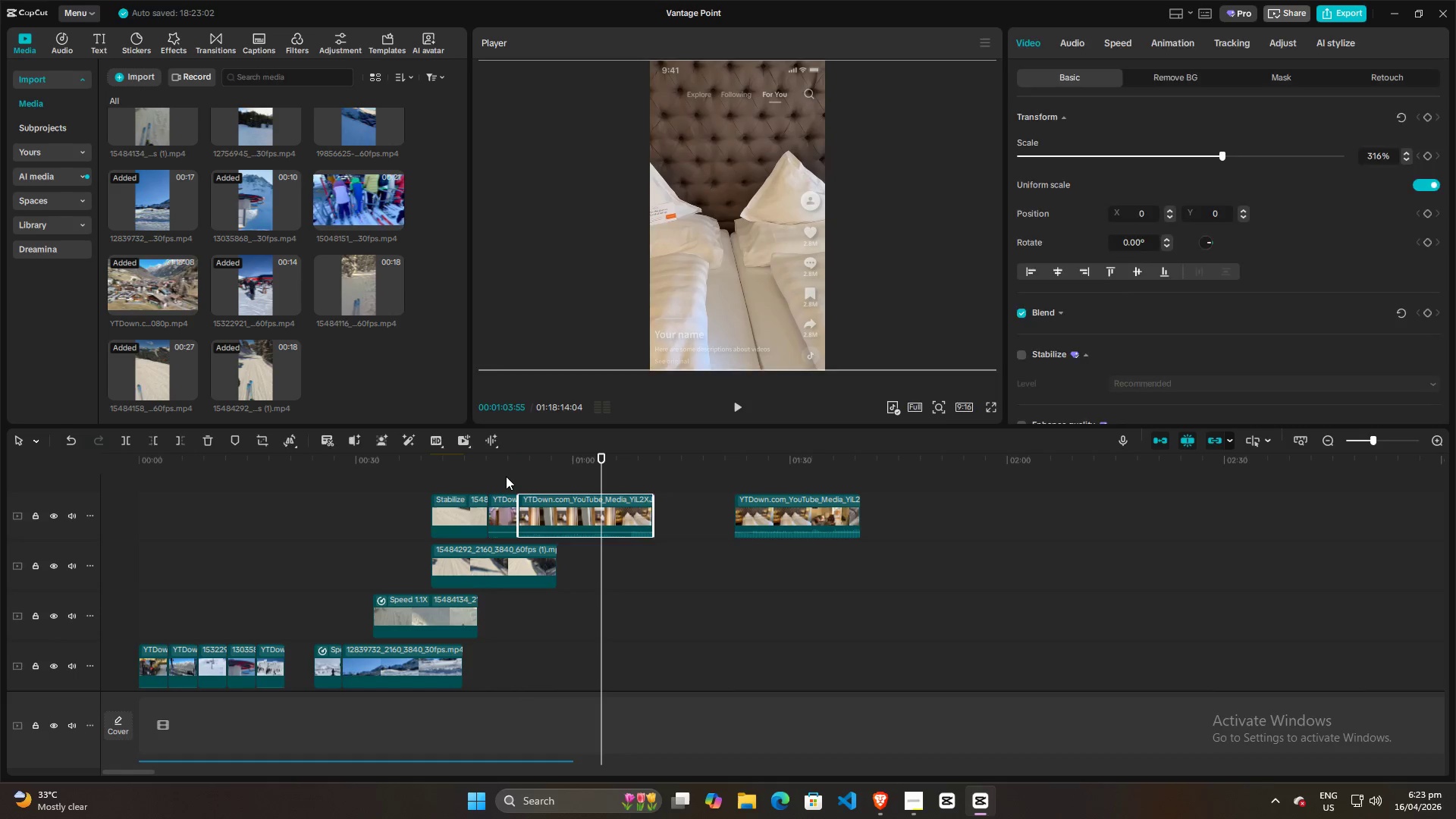 
left_click([506, 476])
 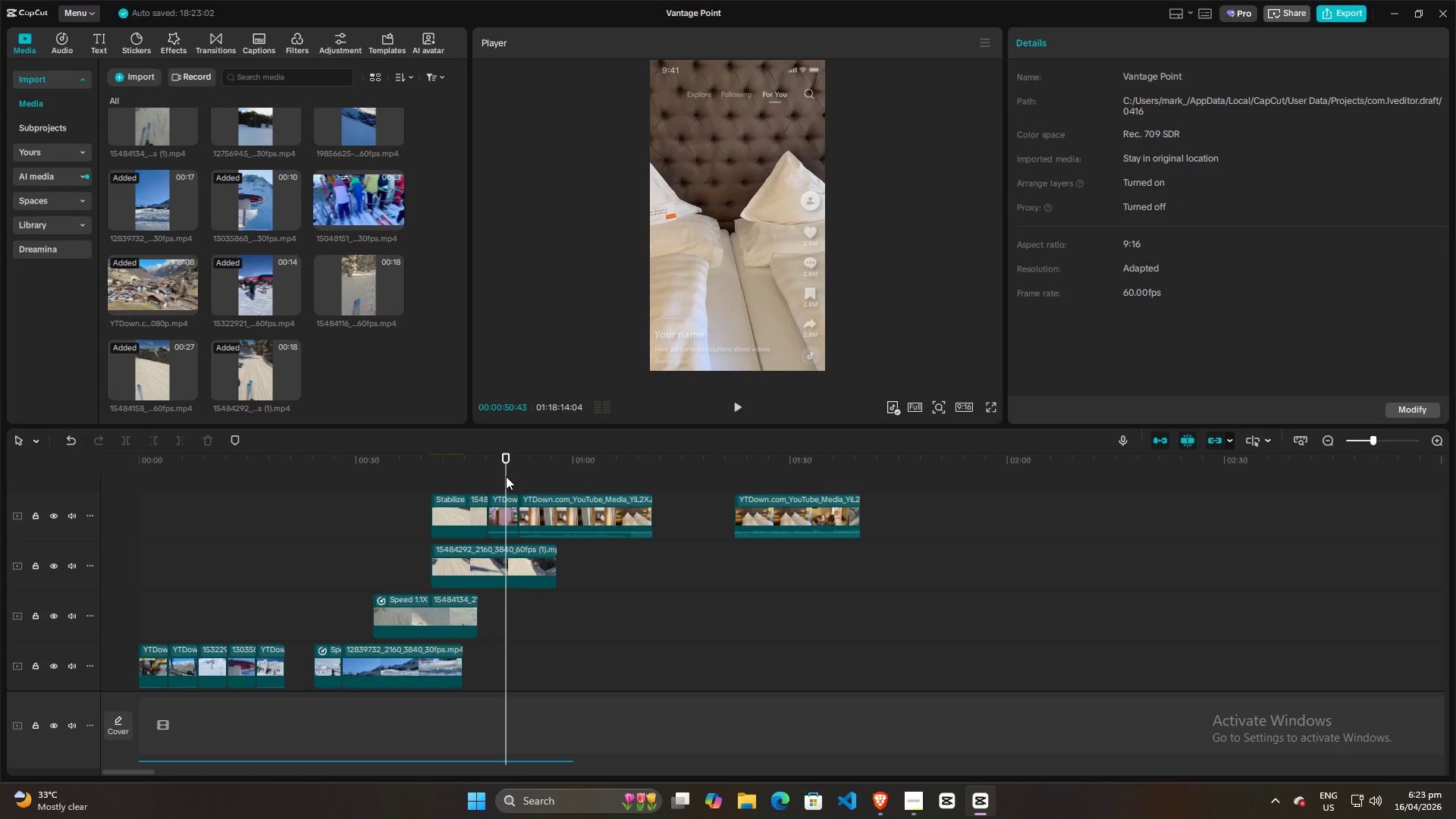 
key(Space)
 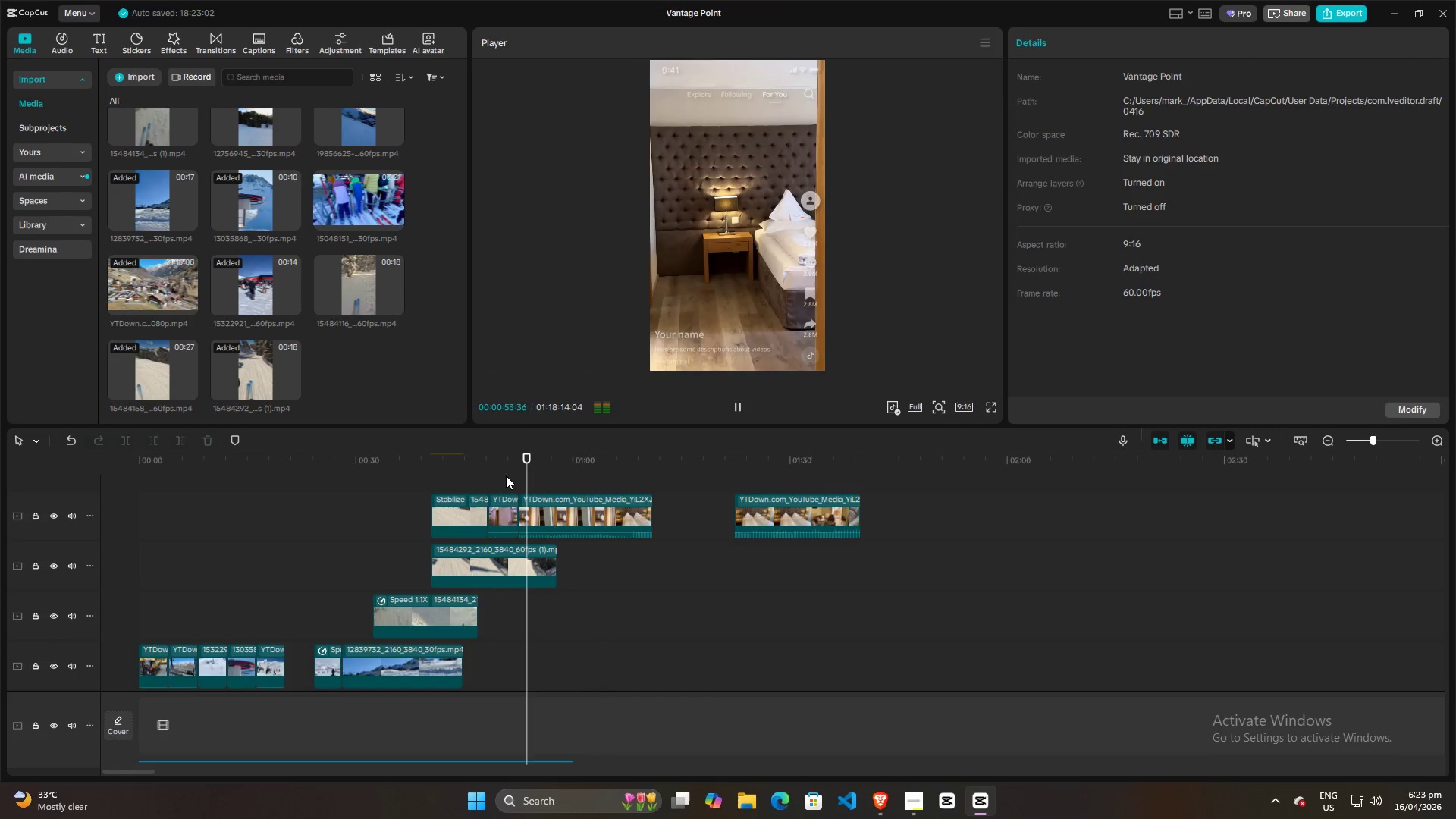 
key(Space)
 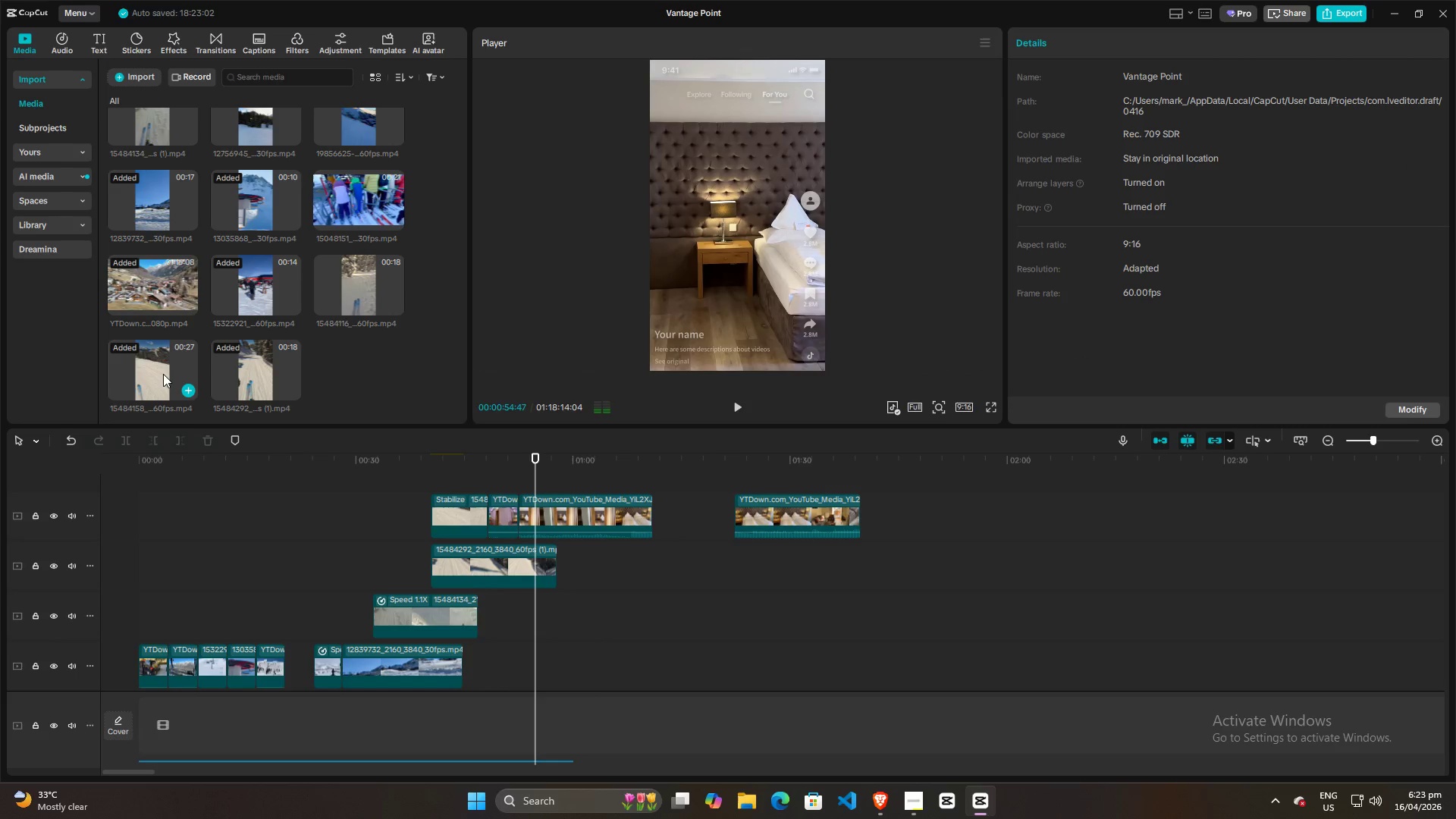 
left_click([163, 374])
 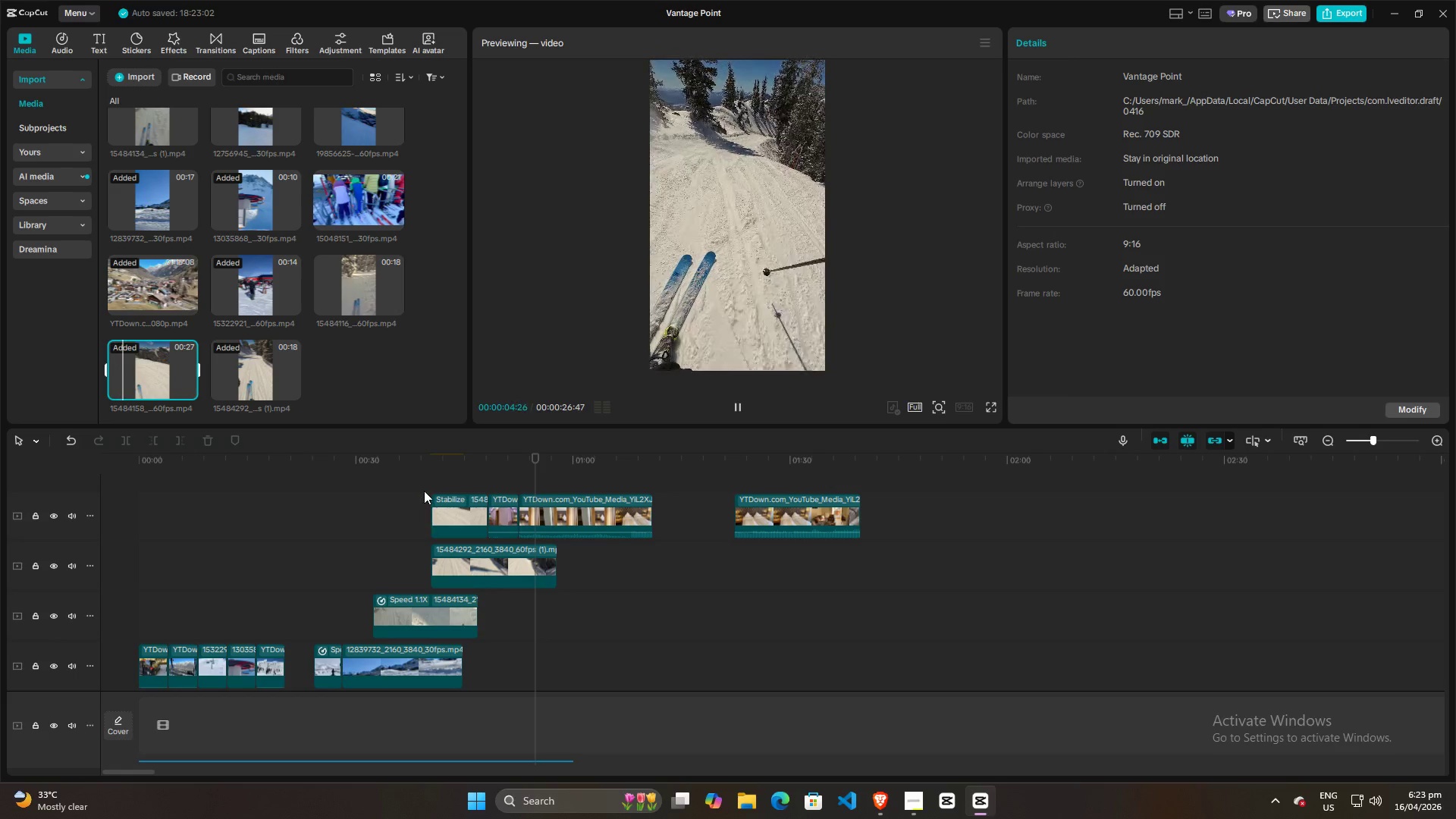 
wait(6.36)
 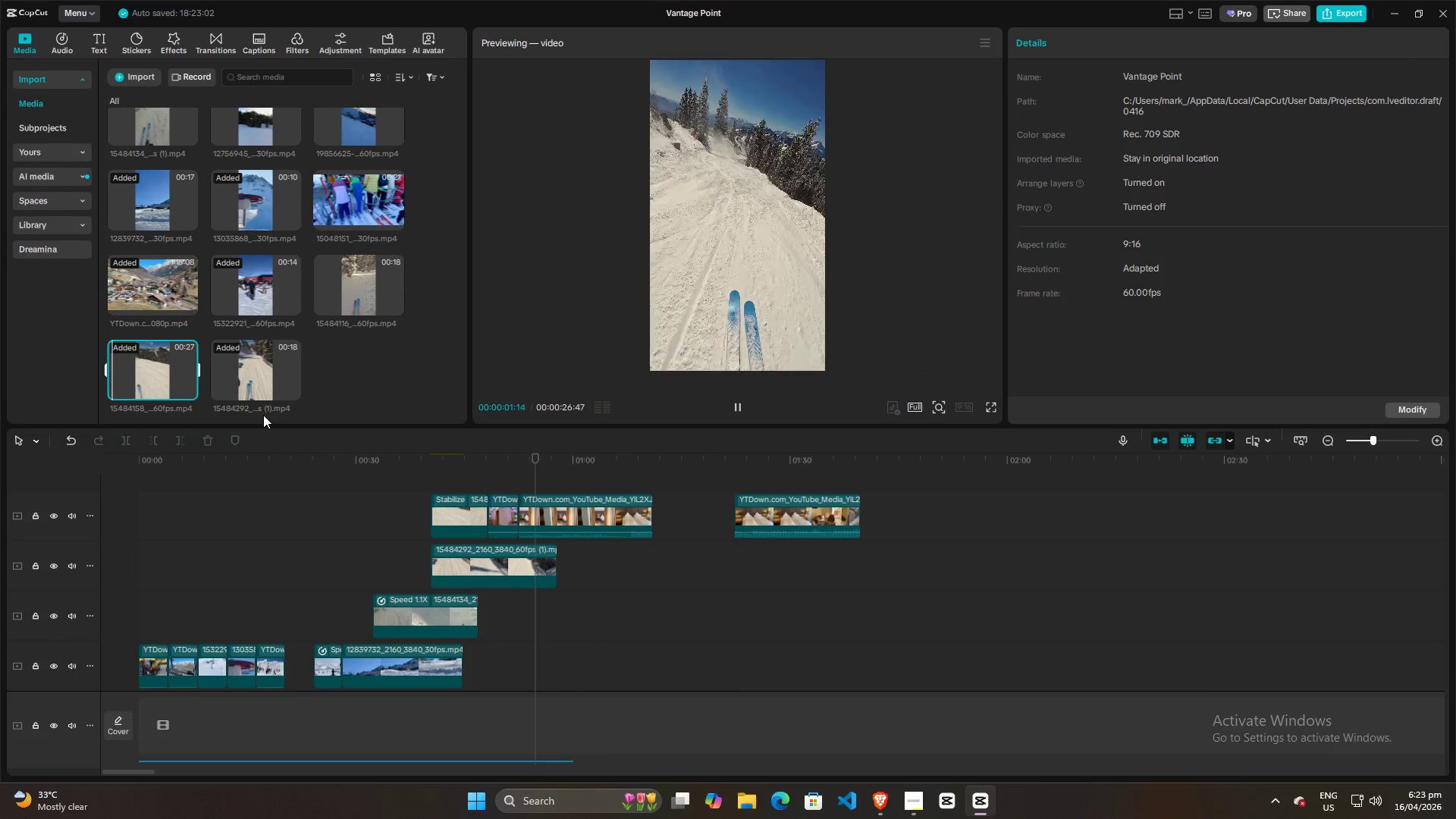 
left_click([424, 491])
 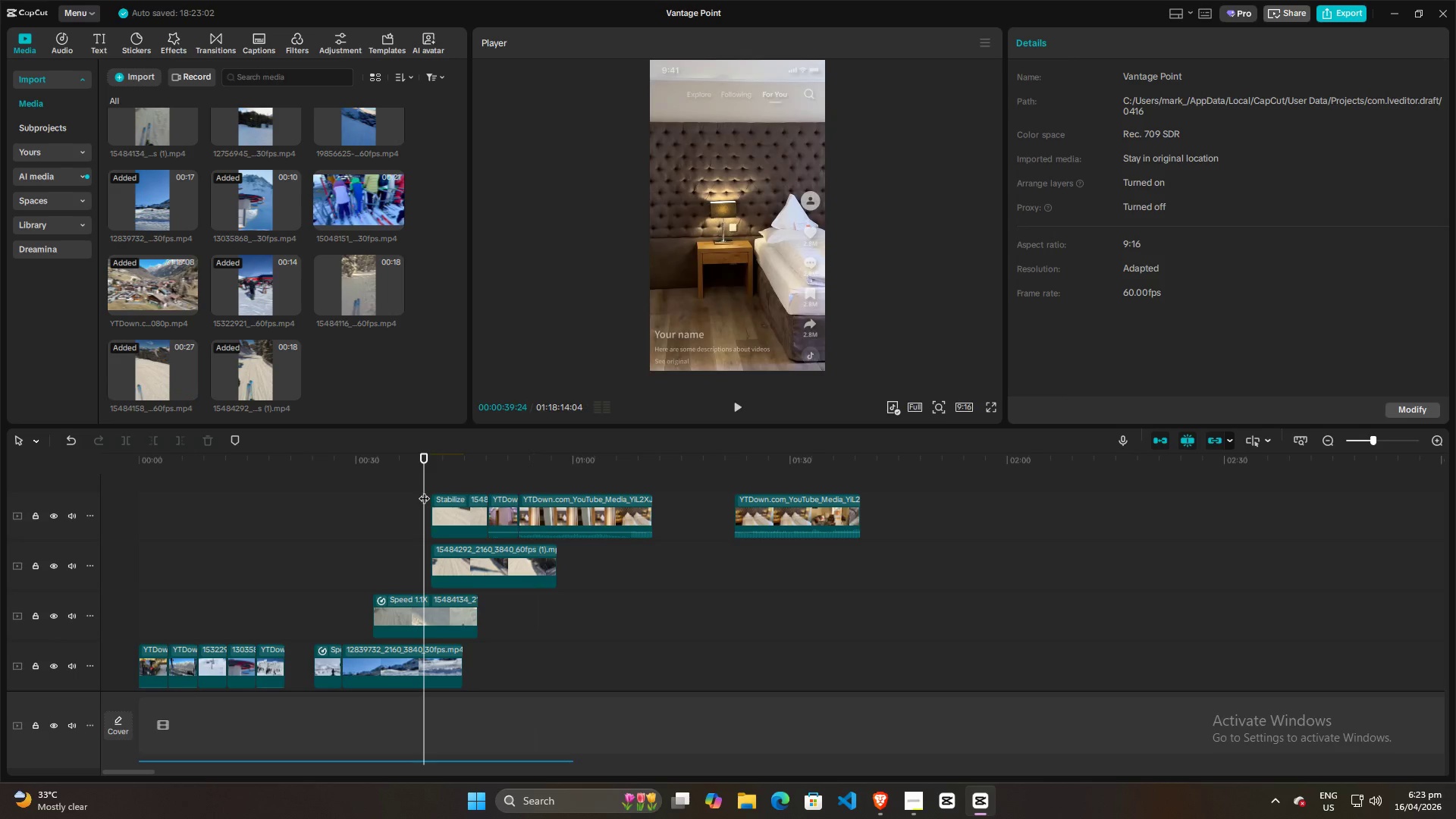 
key(Space)
 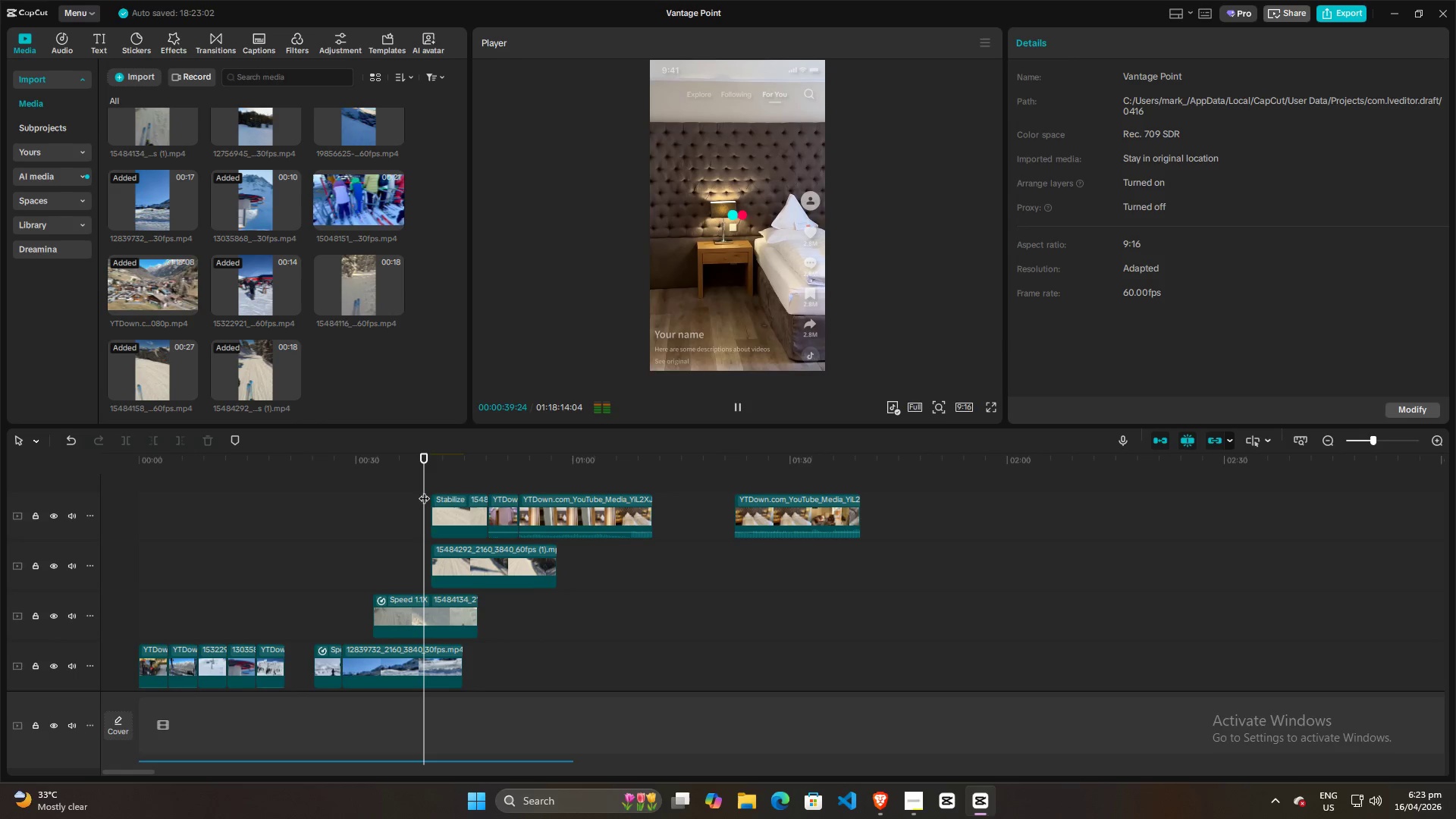 
key(Space)
 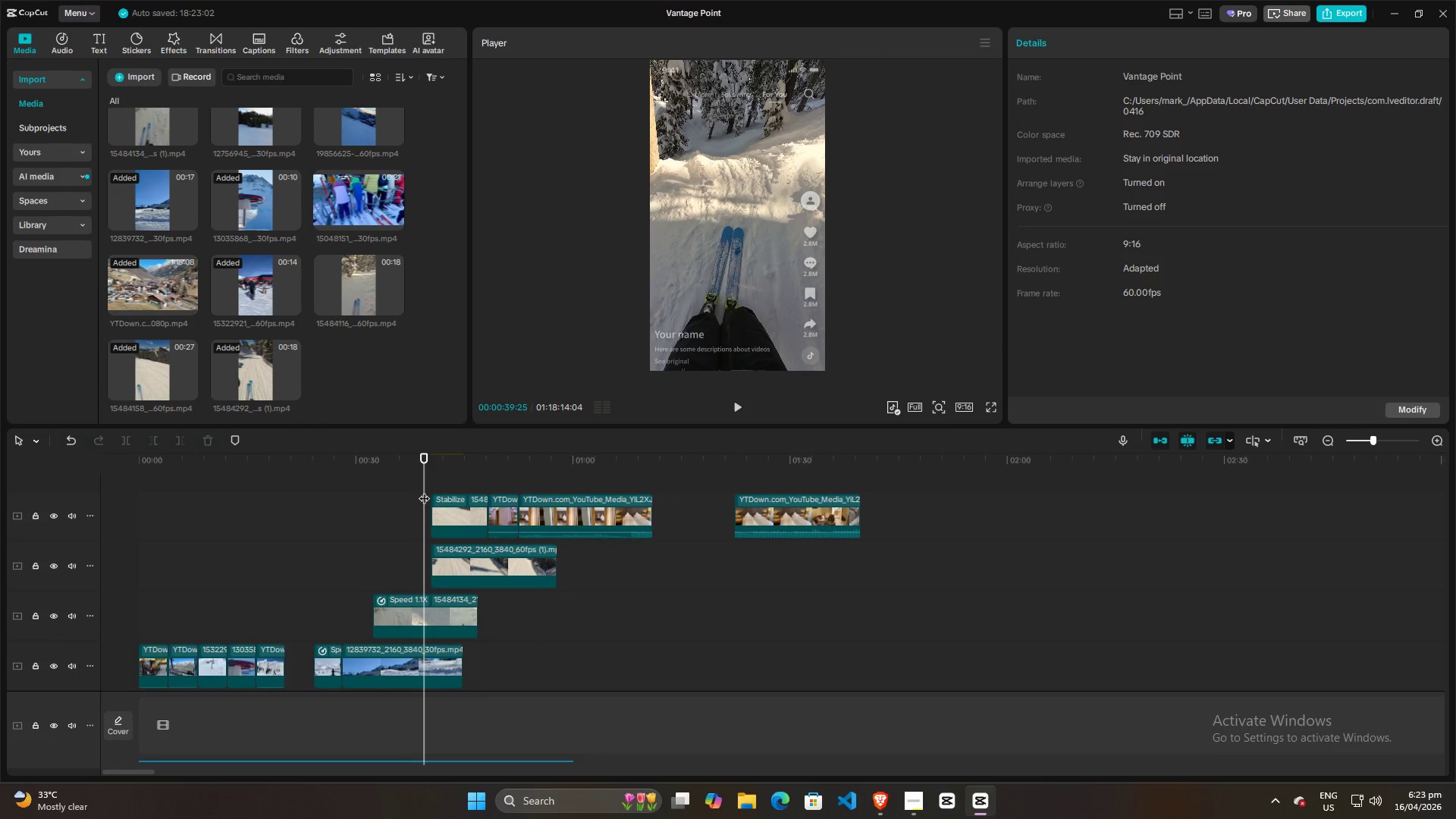 
left_click([143, 497])
 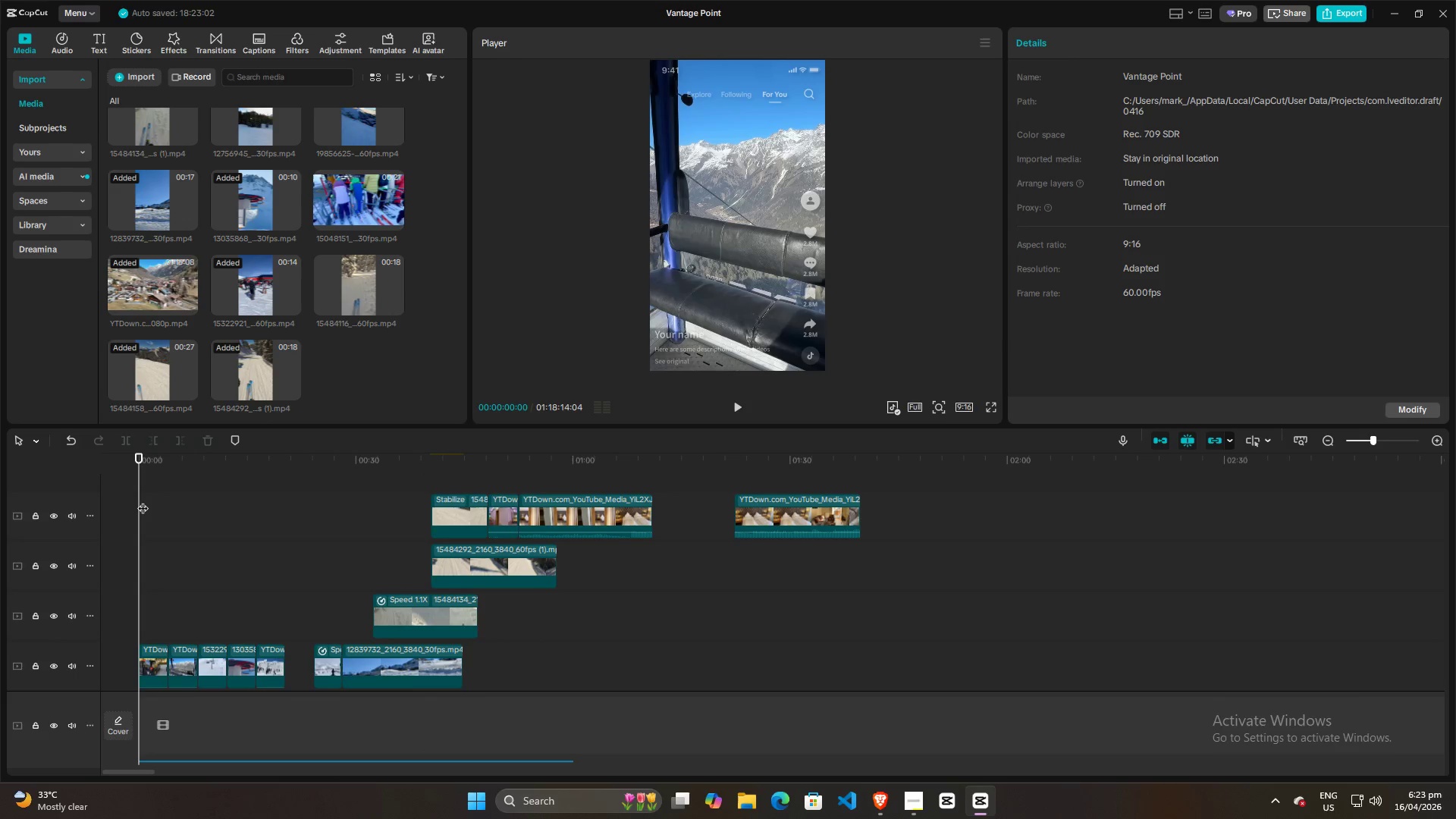 
left_click_drag(start_coordinate=[143, 500], to_coordinate=[124, 503])
 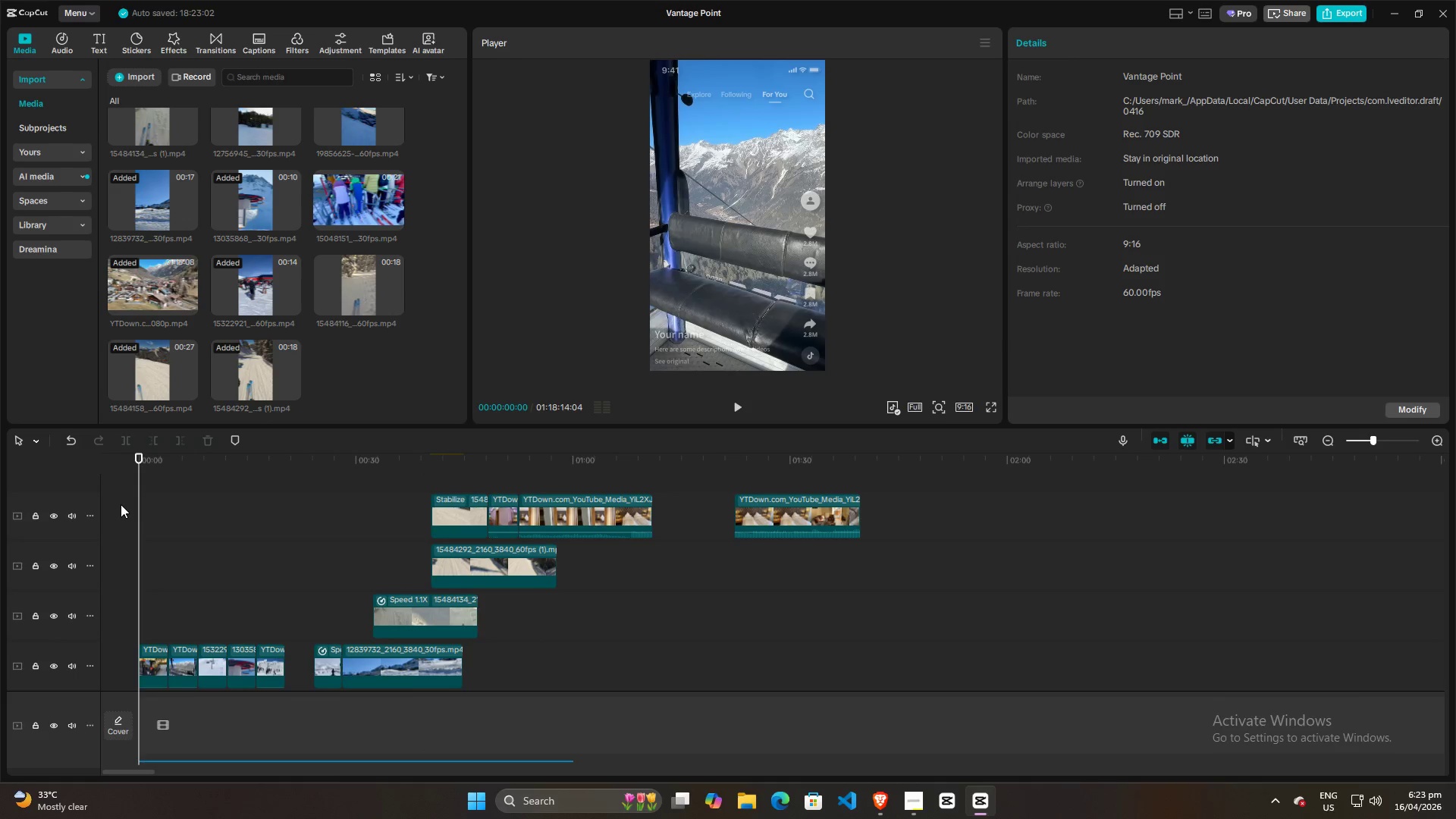 
key(Space)
 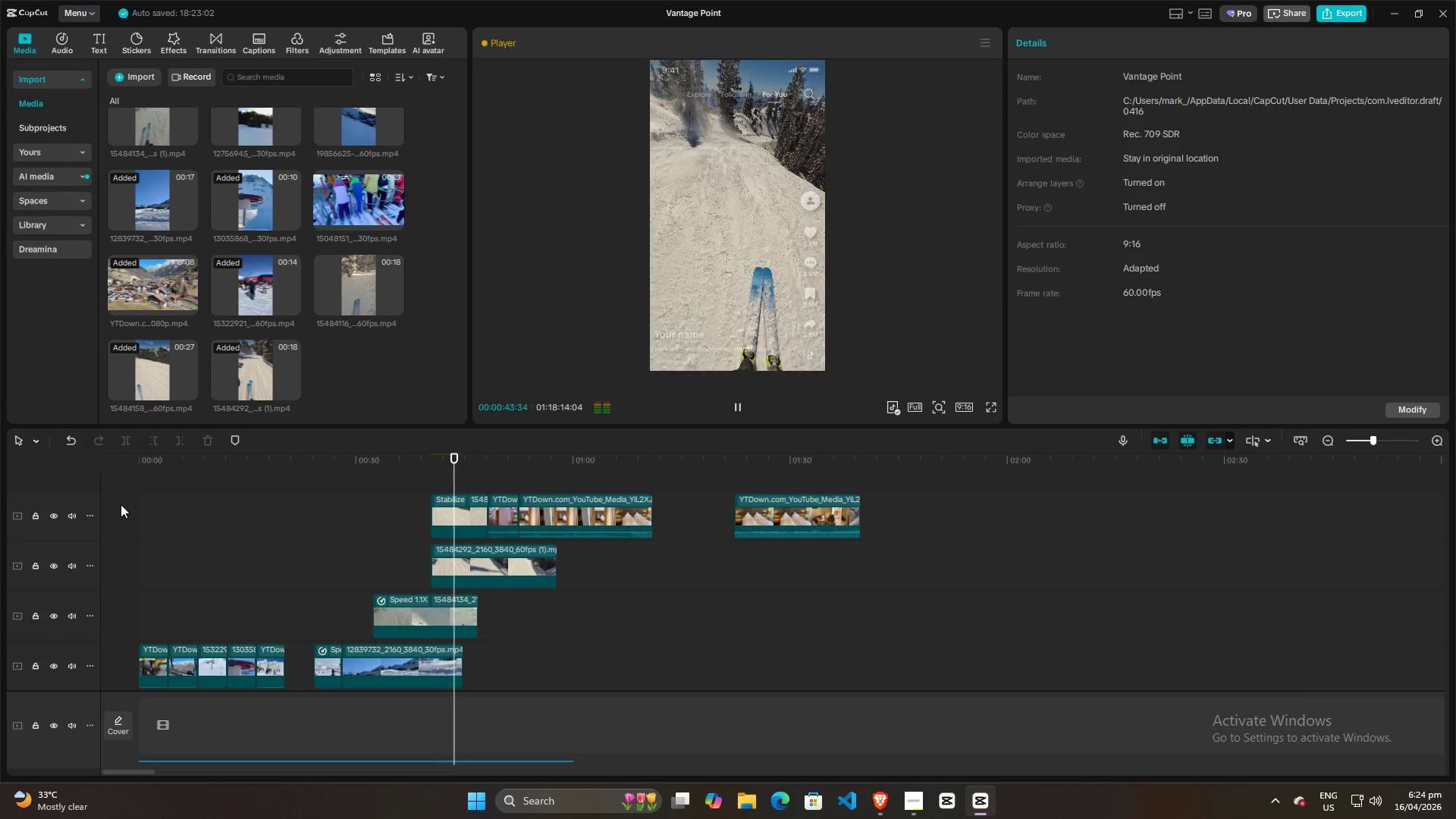 
wait(49.81)
 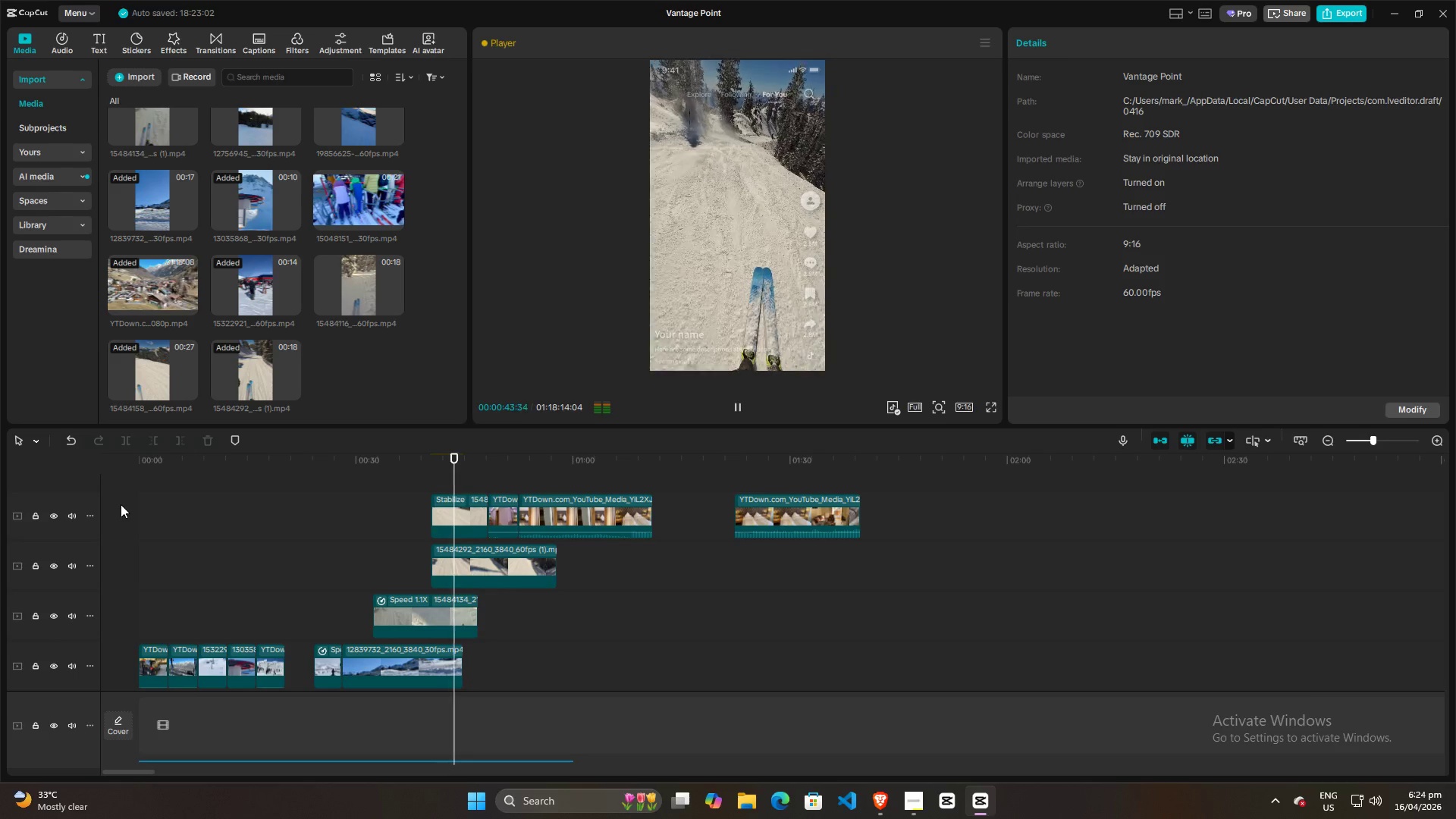 
left_click([503, 44])
 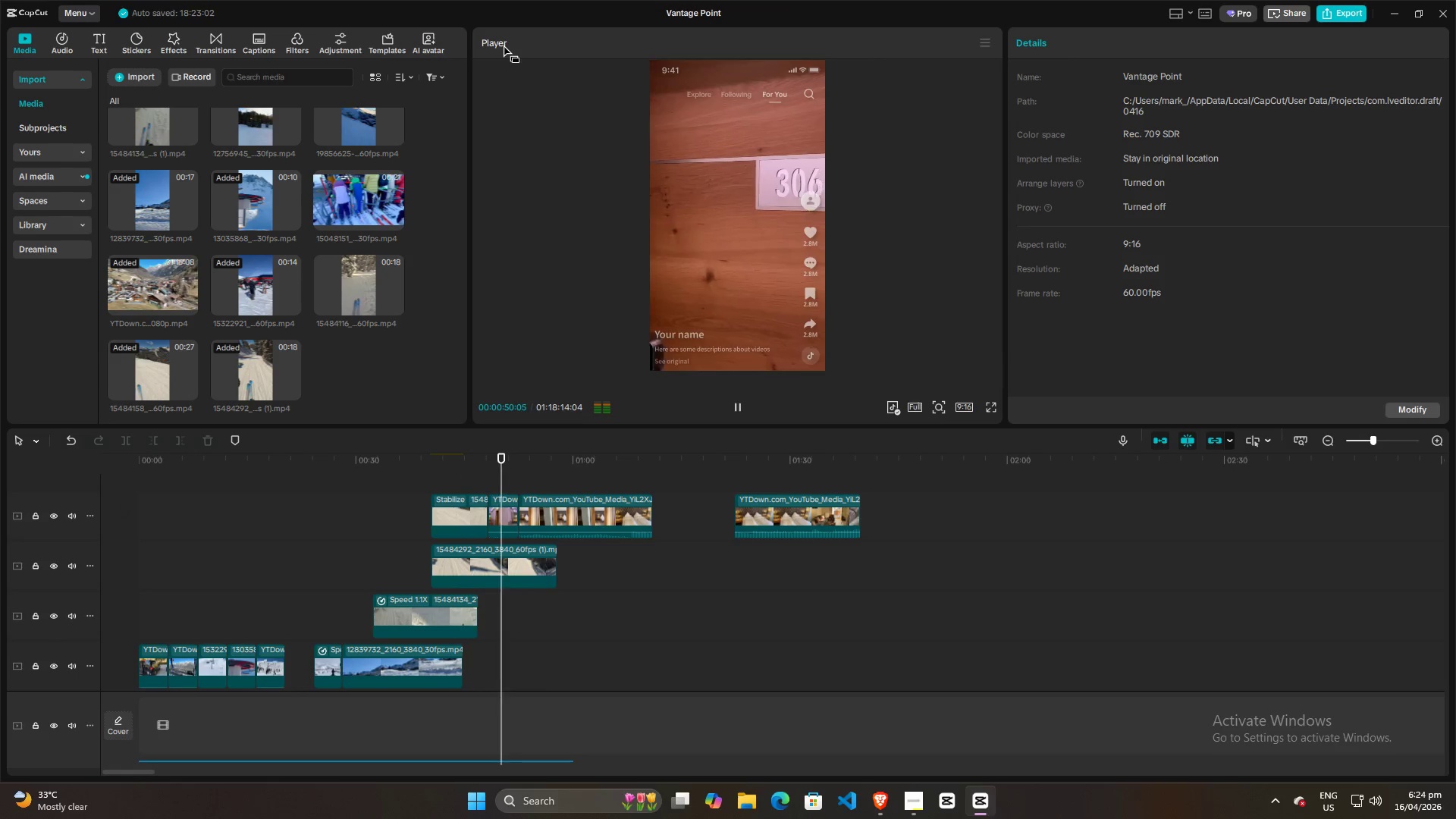 
left_click_drag(start_coordinate=[499, 45], to_coordinate=[538, 46])
 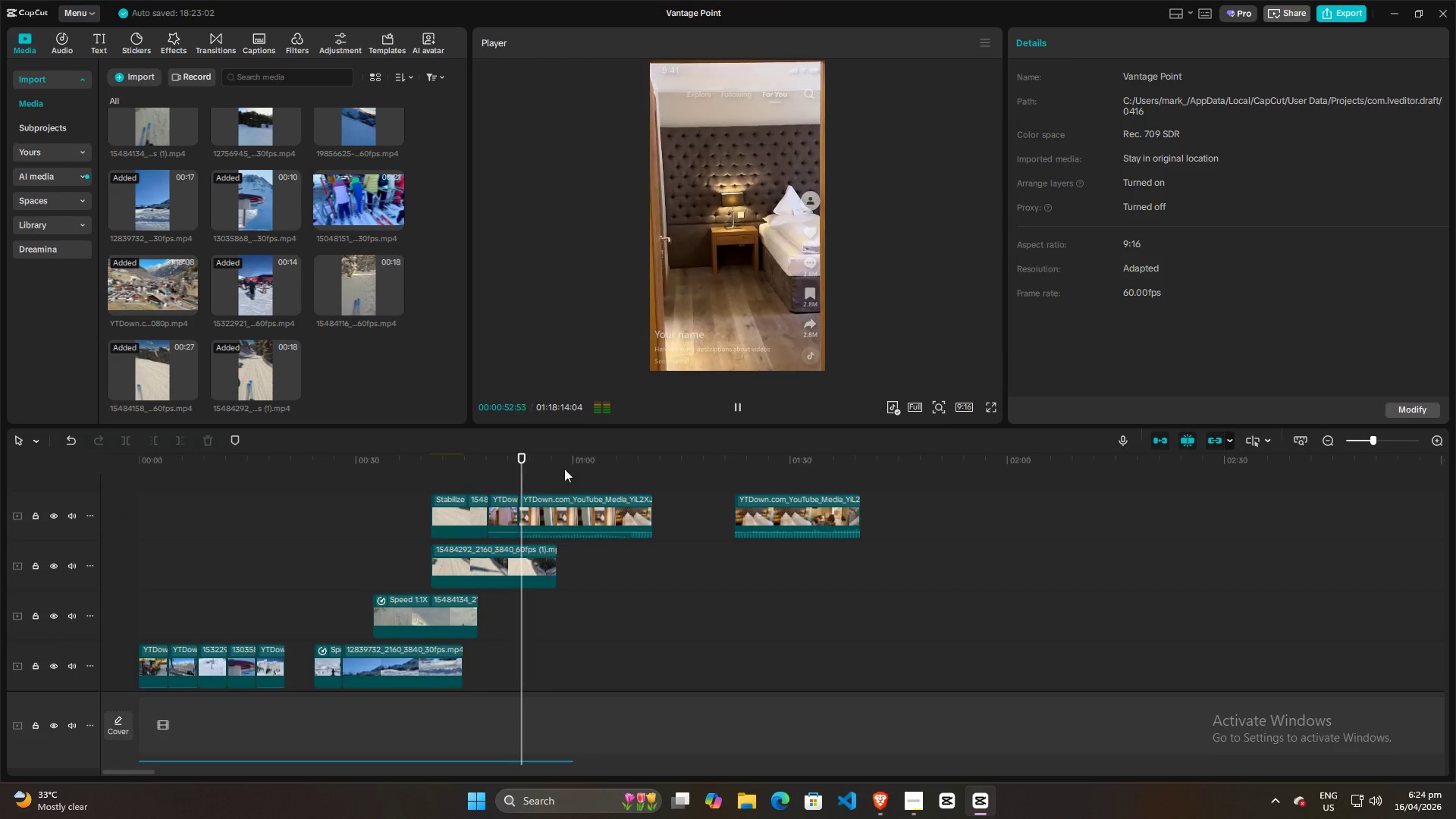 
key(Space)
 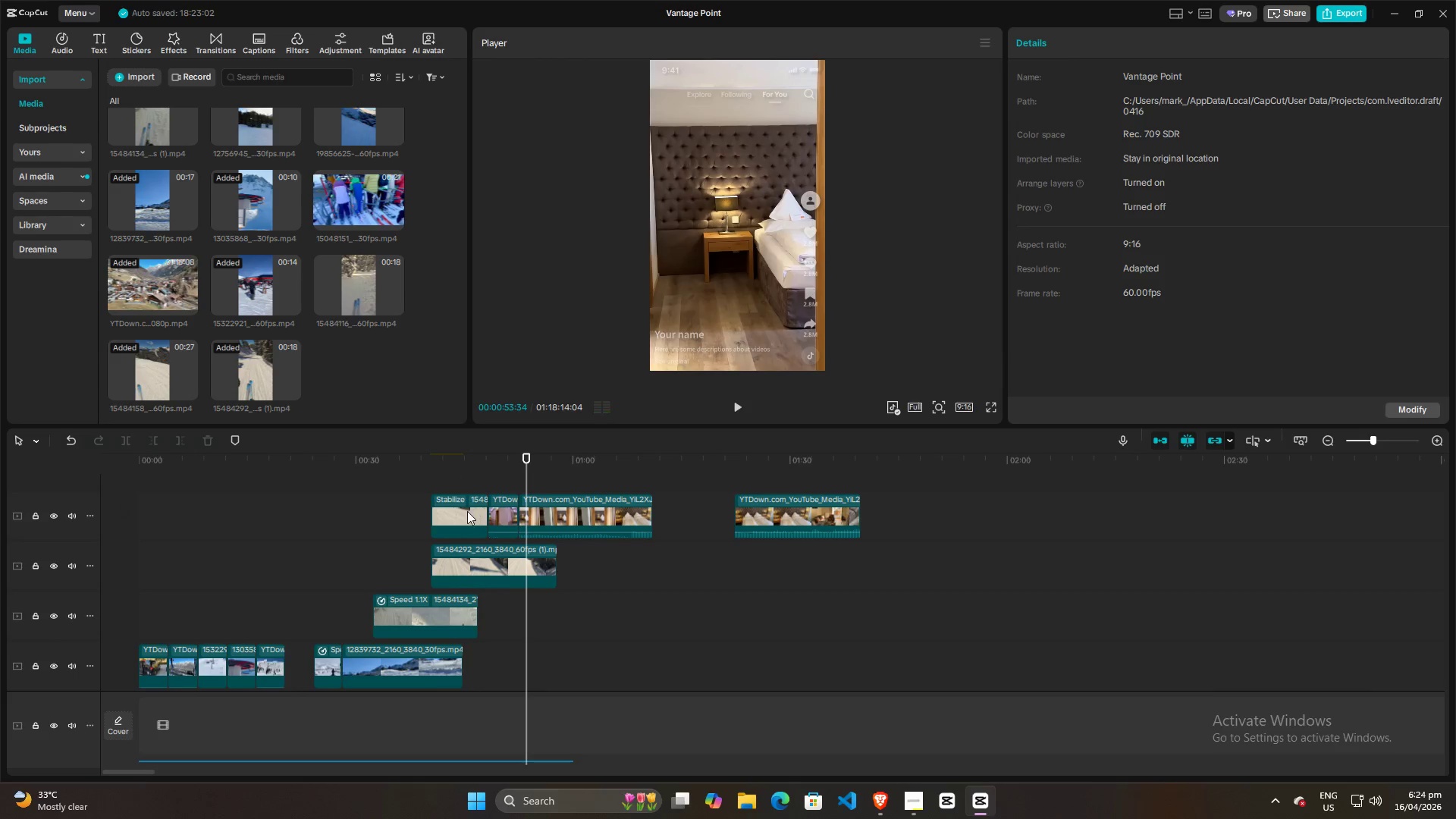 
left_click([467, 512])
 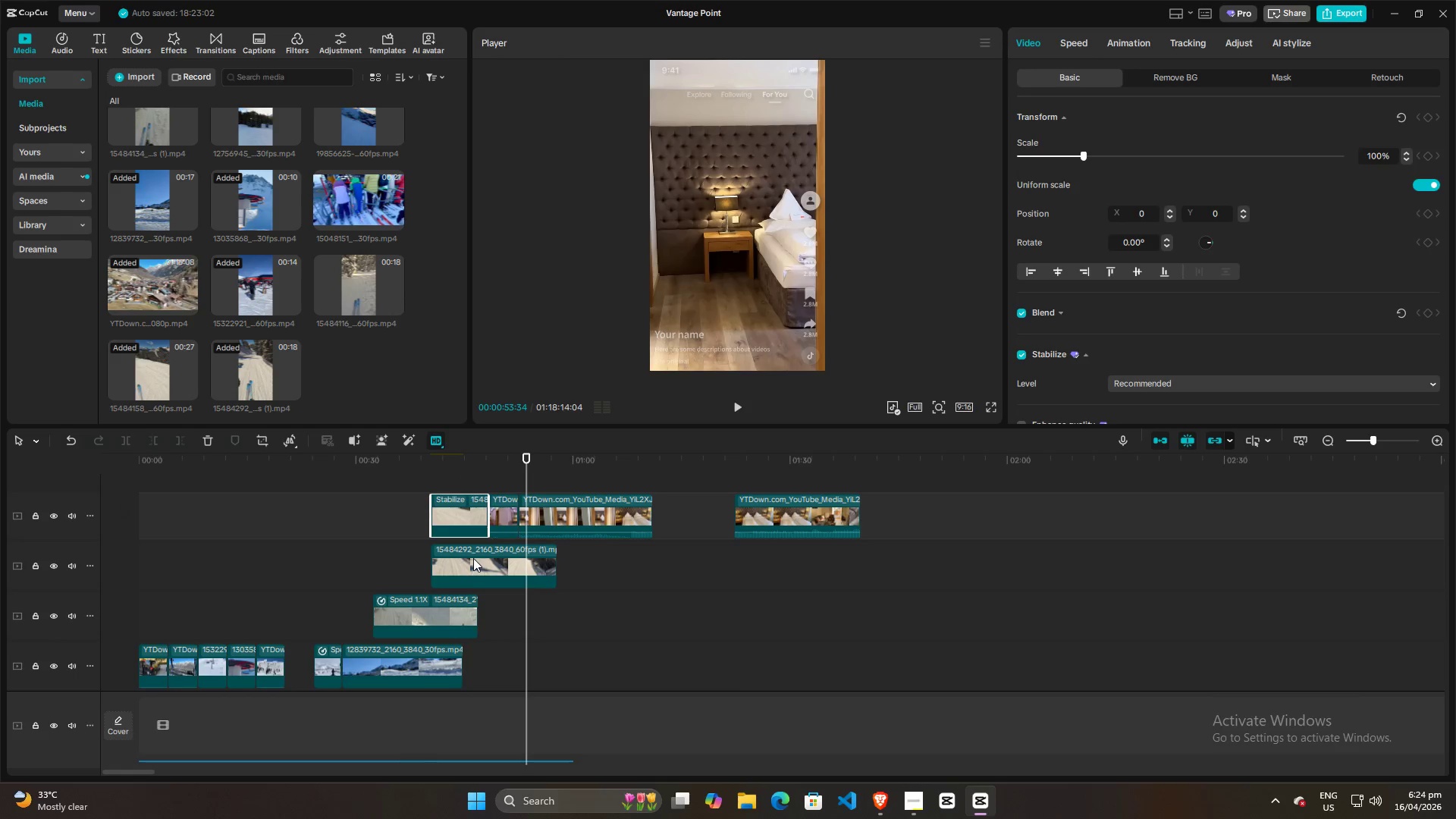 
left_click([473, 558])
 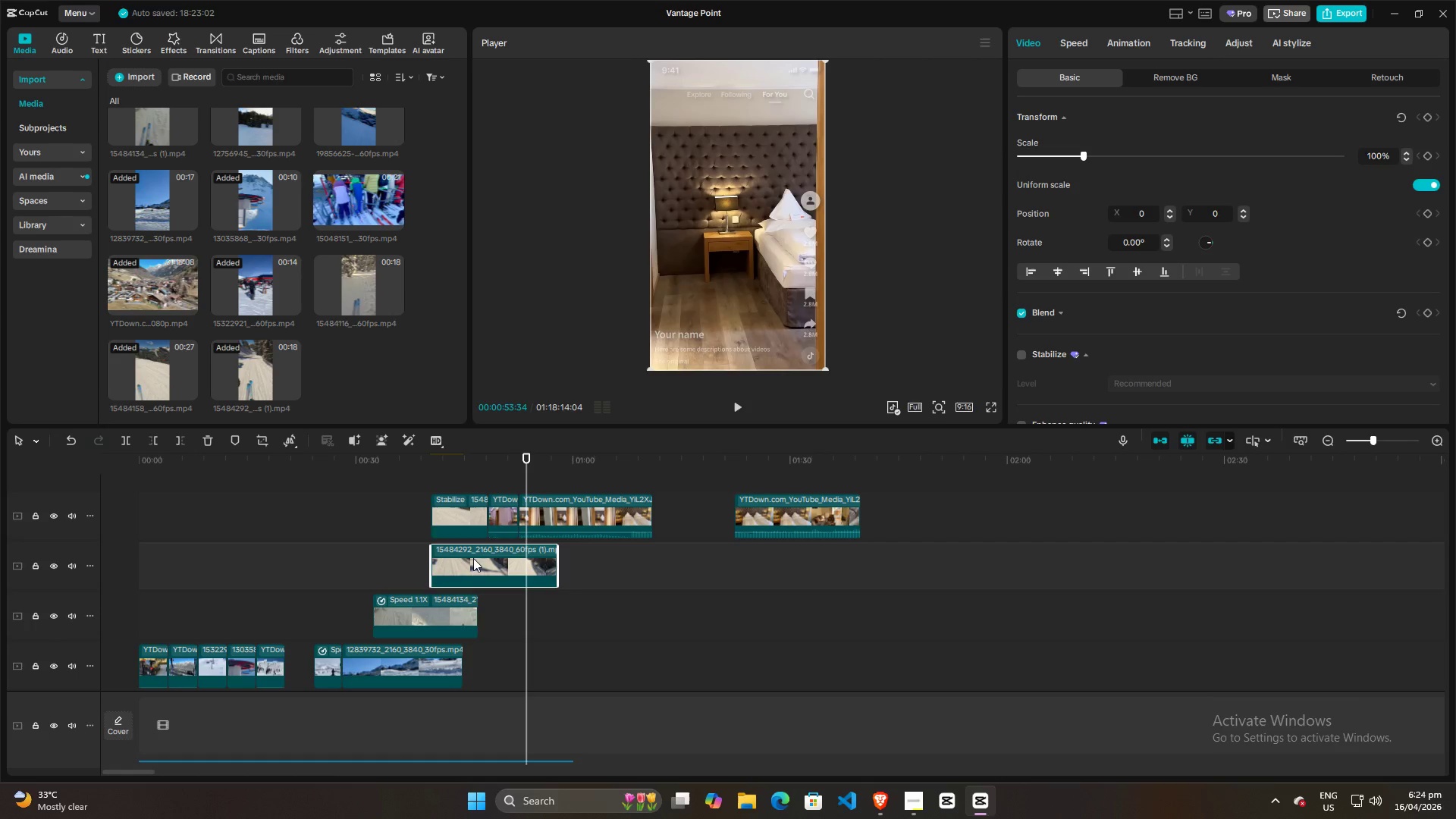 
key(Backspace)
 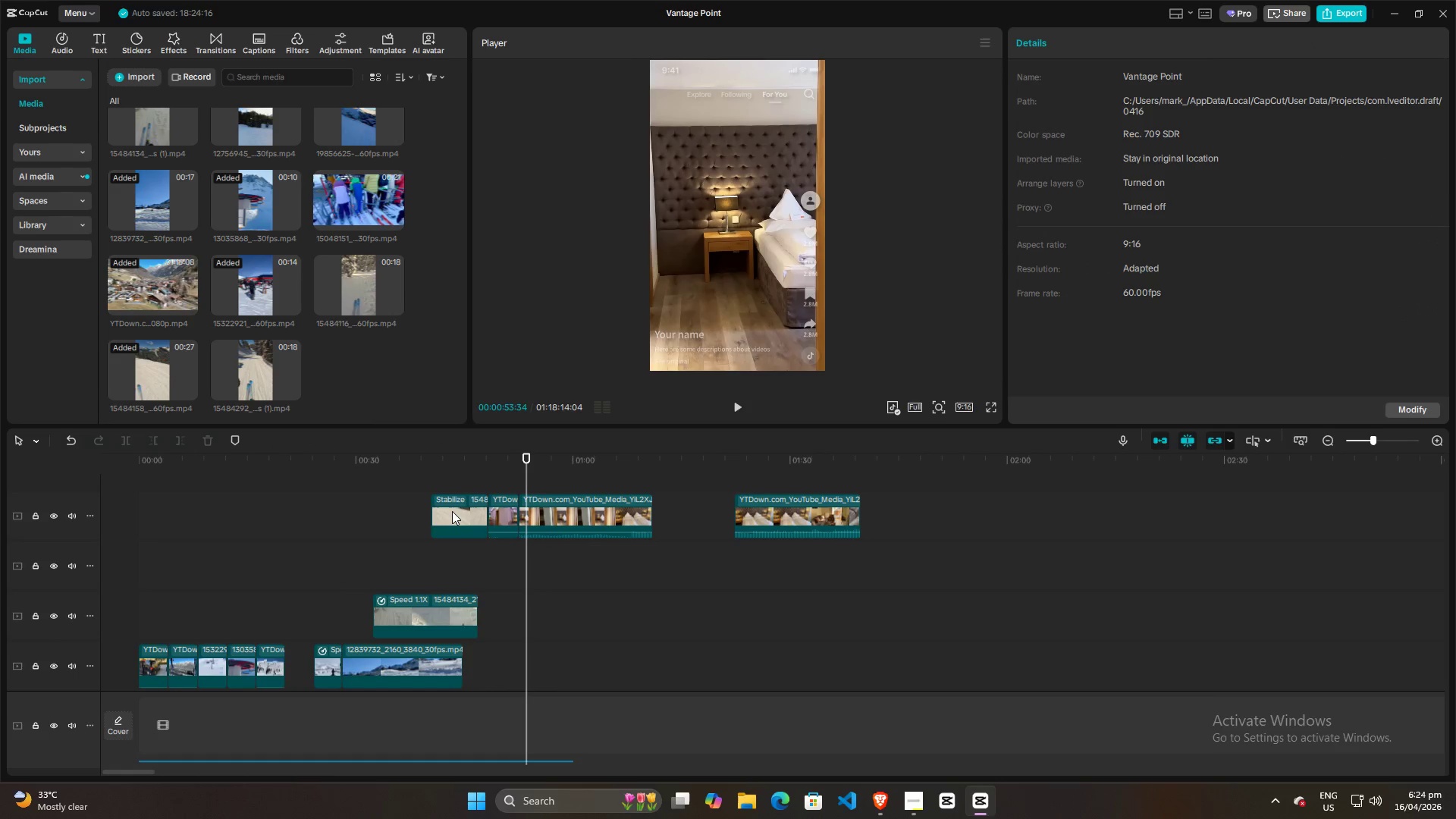 
left_click([452, 511])
 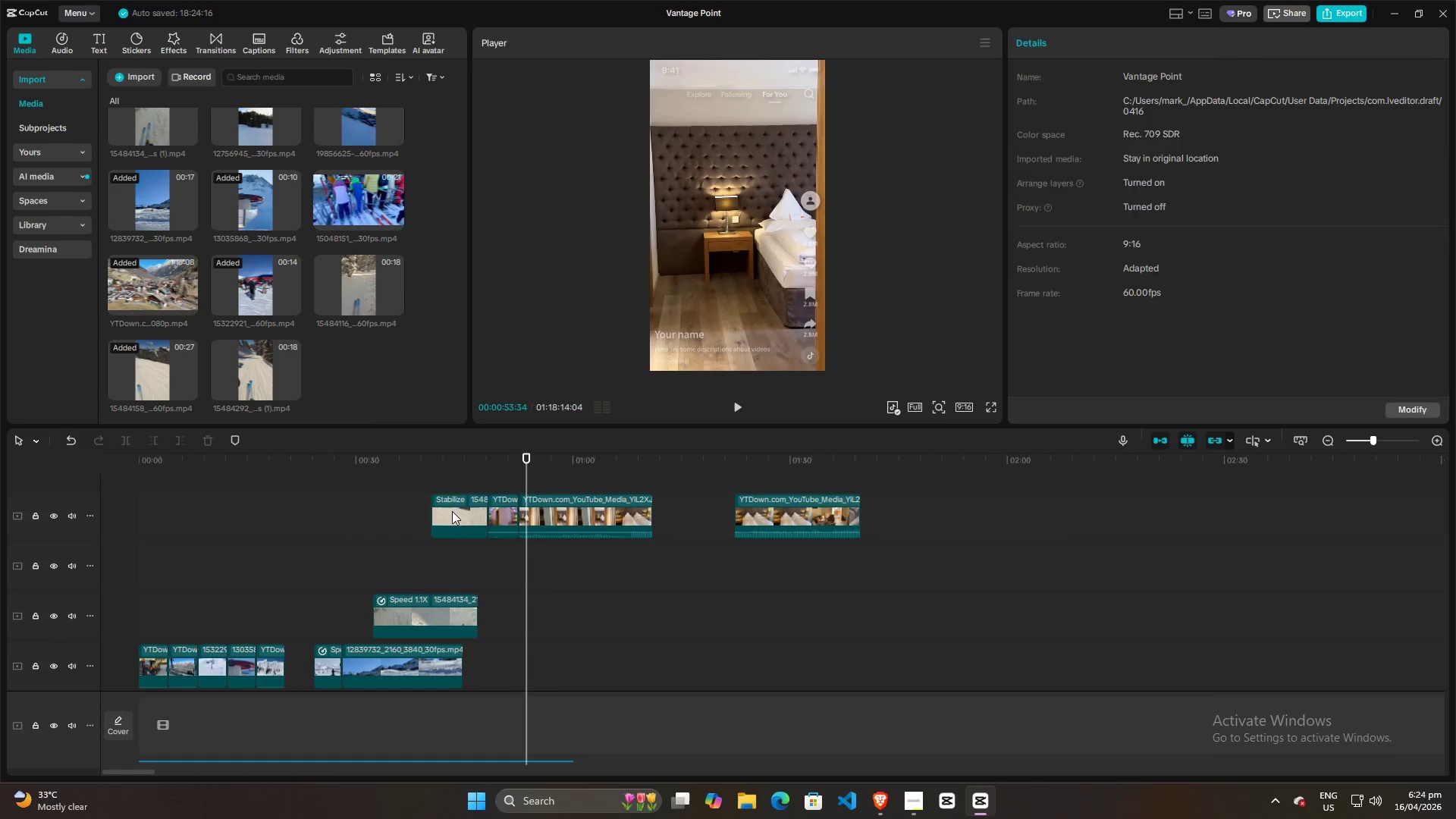 
key(Backspace)
 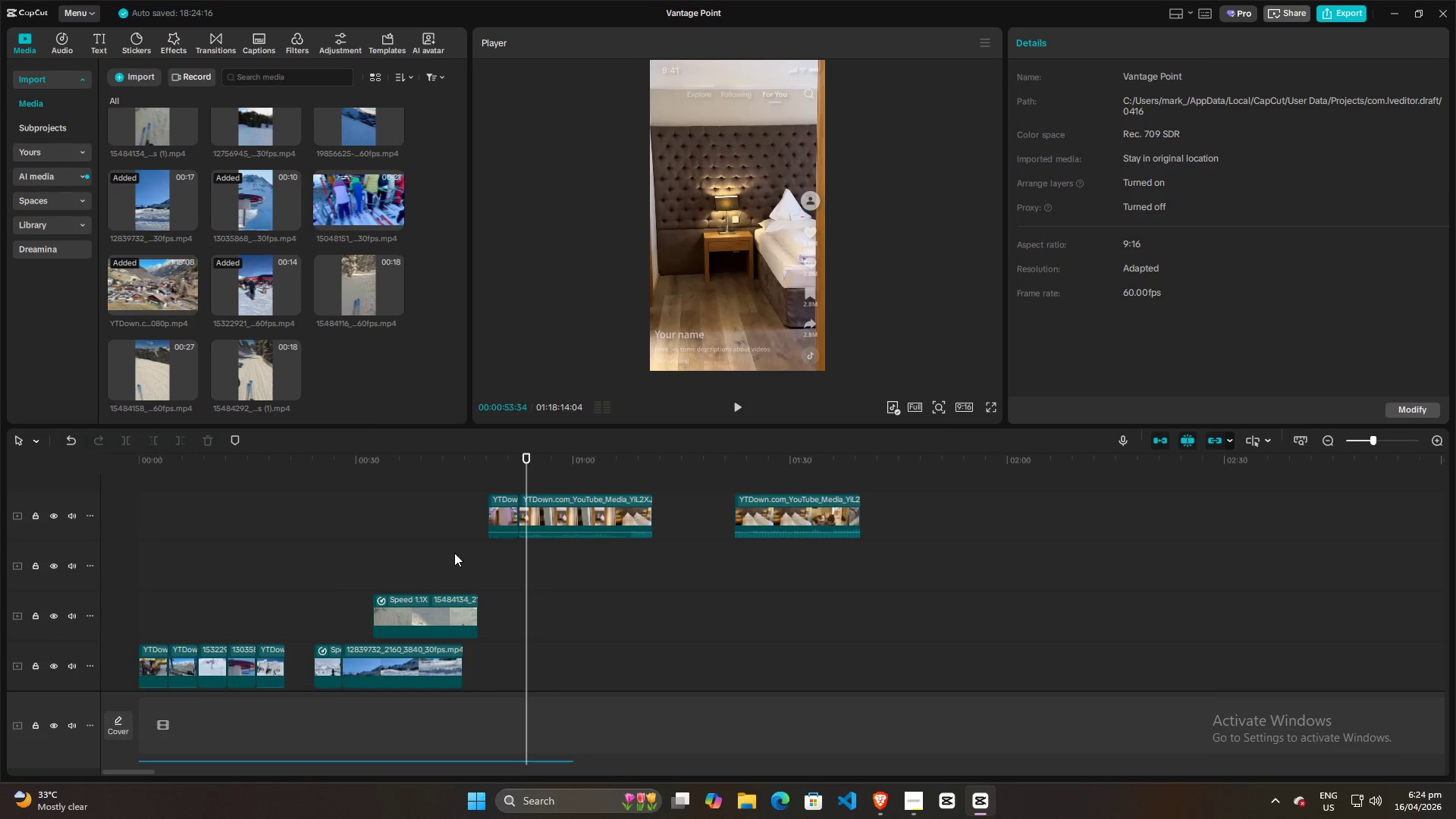 
left_click([433, 541])
 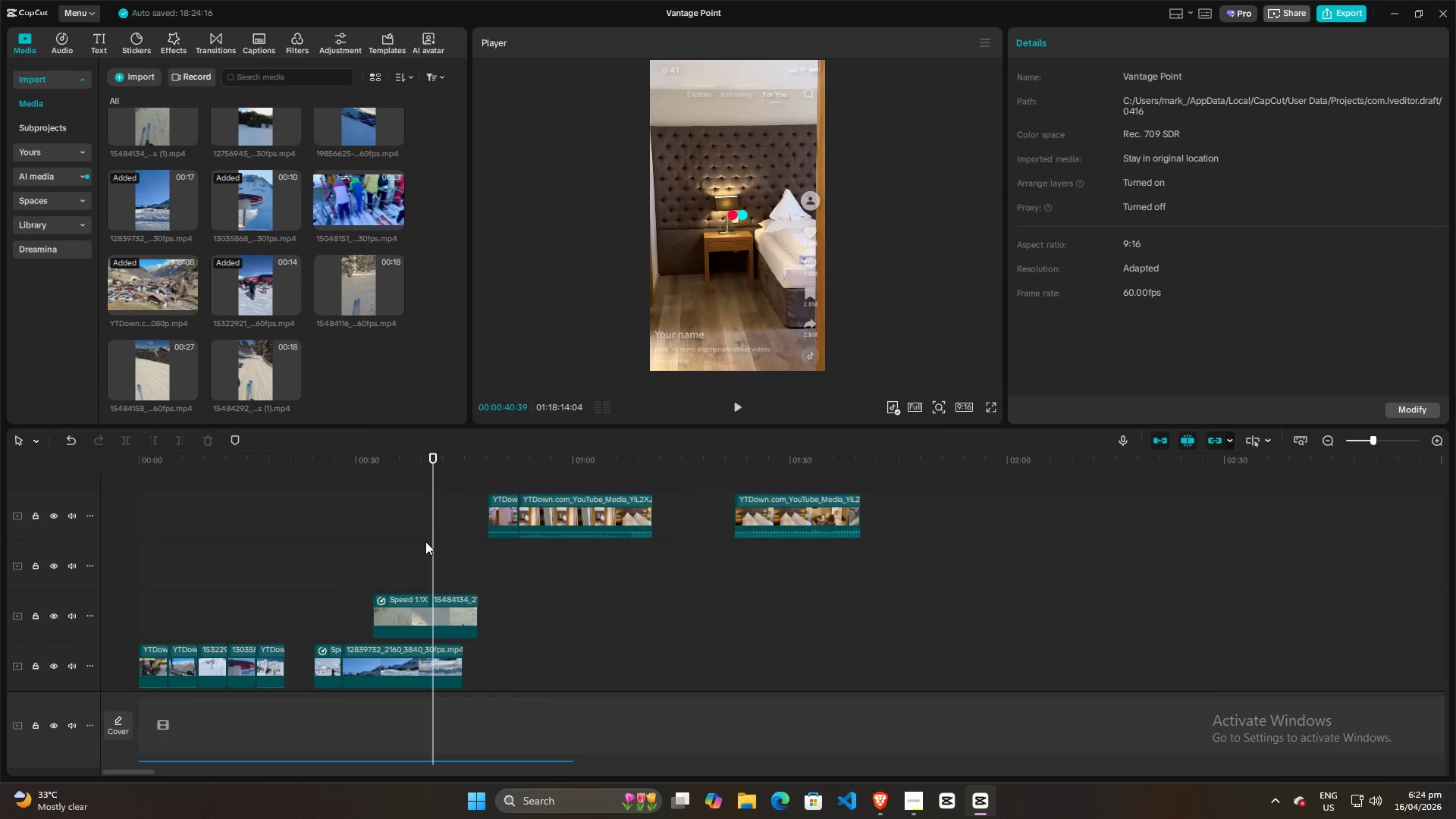 
left_click([410, 540])
 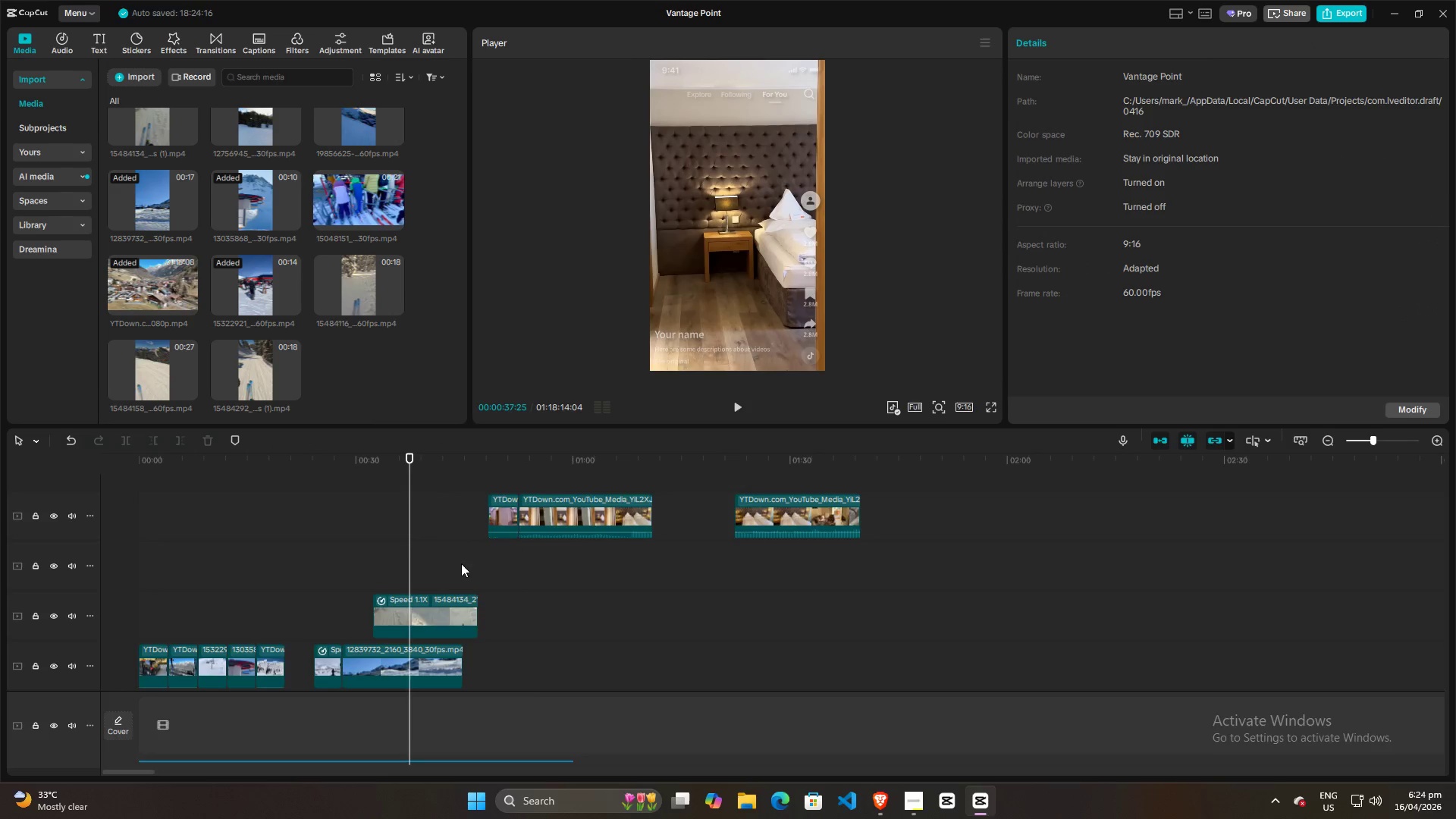 
key(Space)
 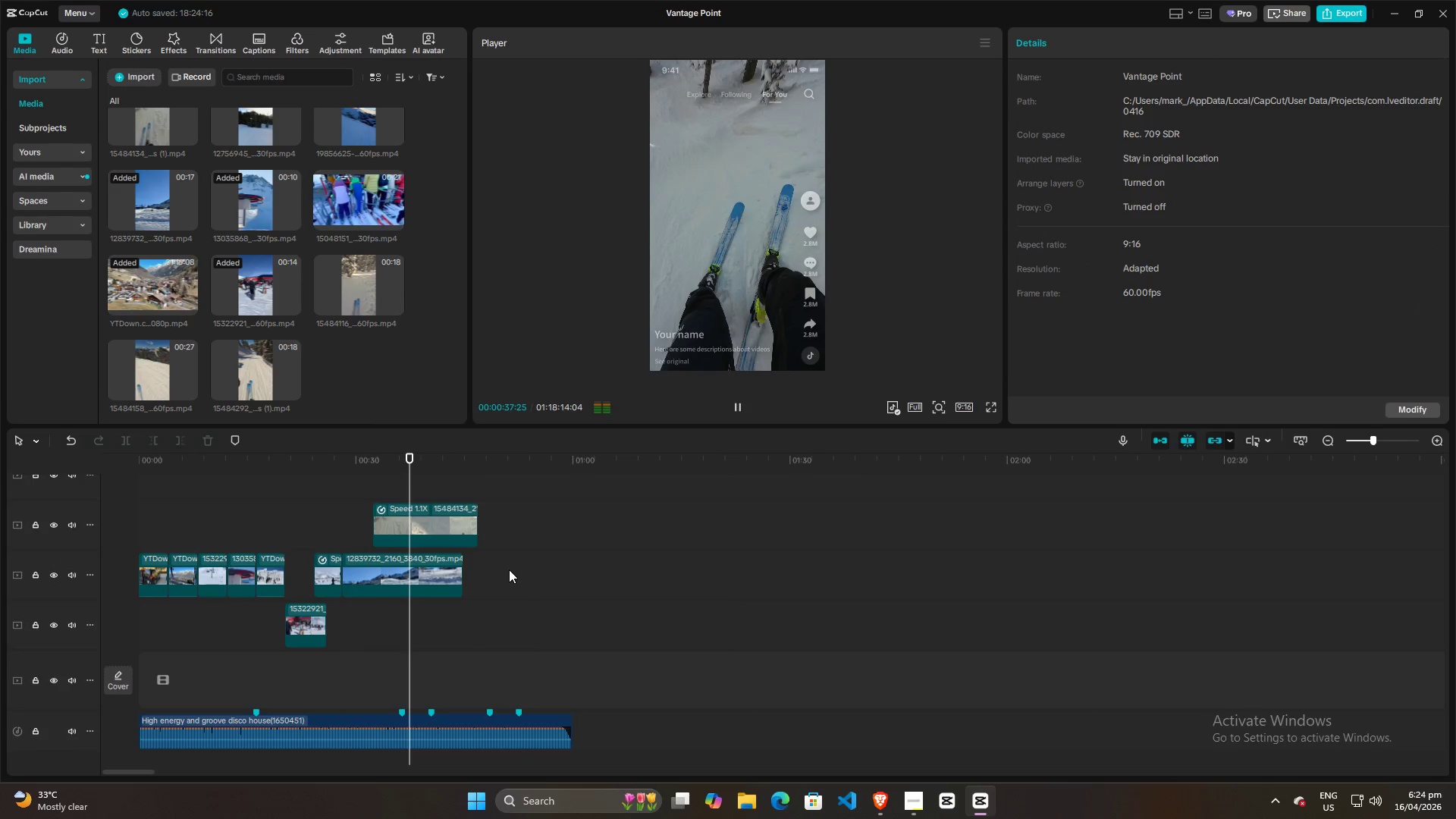 
scroll: coordinate [461, 563], scroll_direction: down, amount: 5.0
 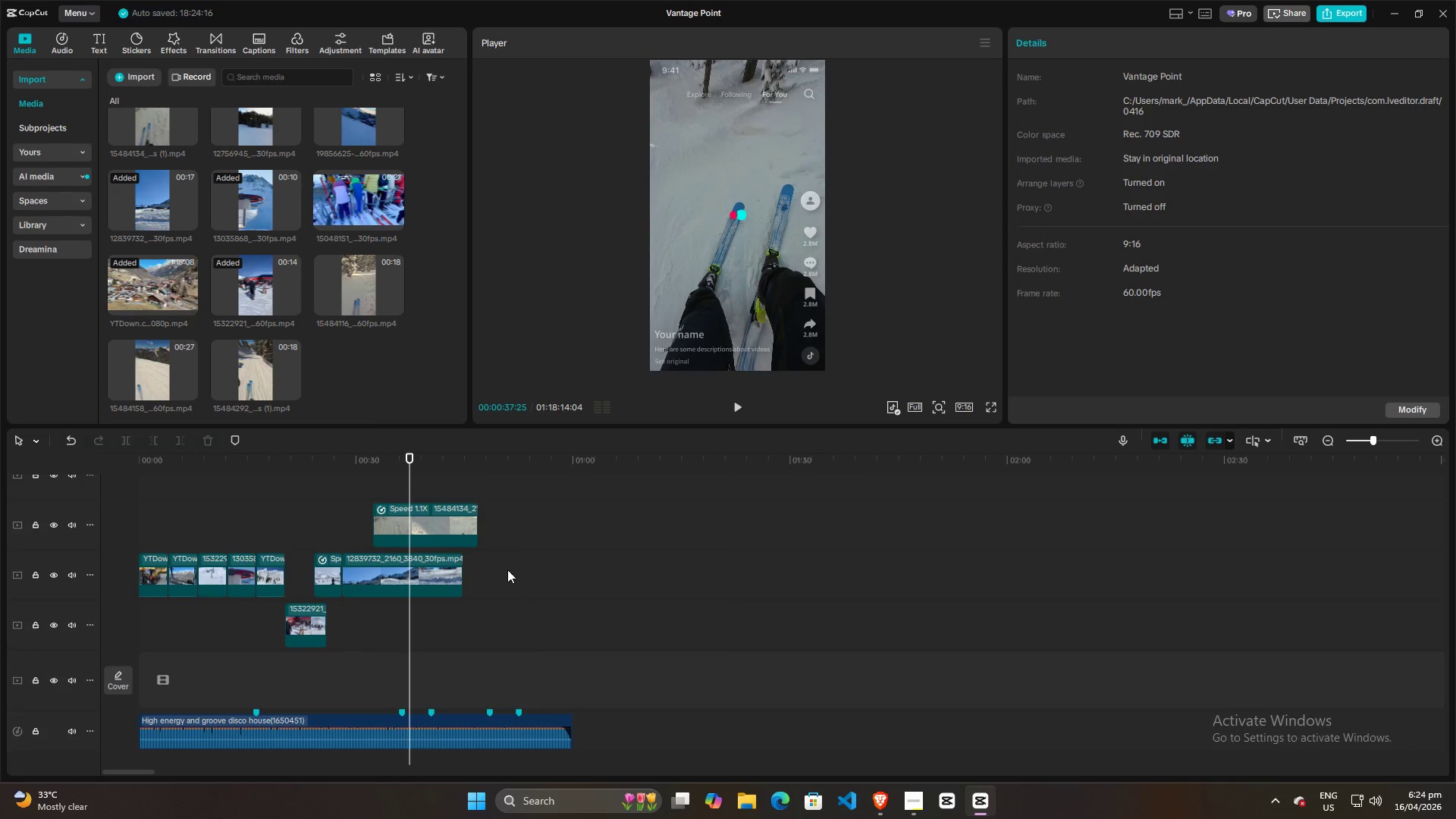 
scroll: coordinate [509, 570], scroll_direction: up, amount: 4.0
 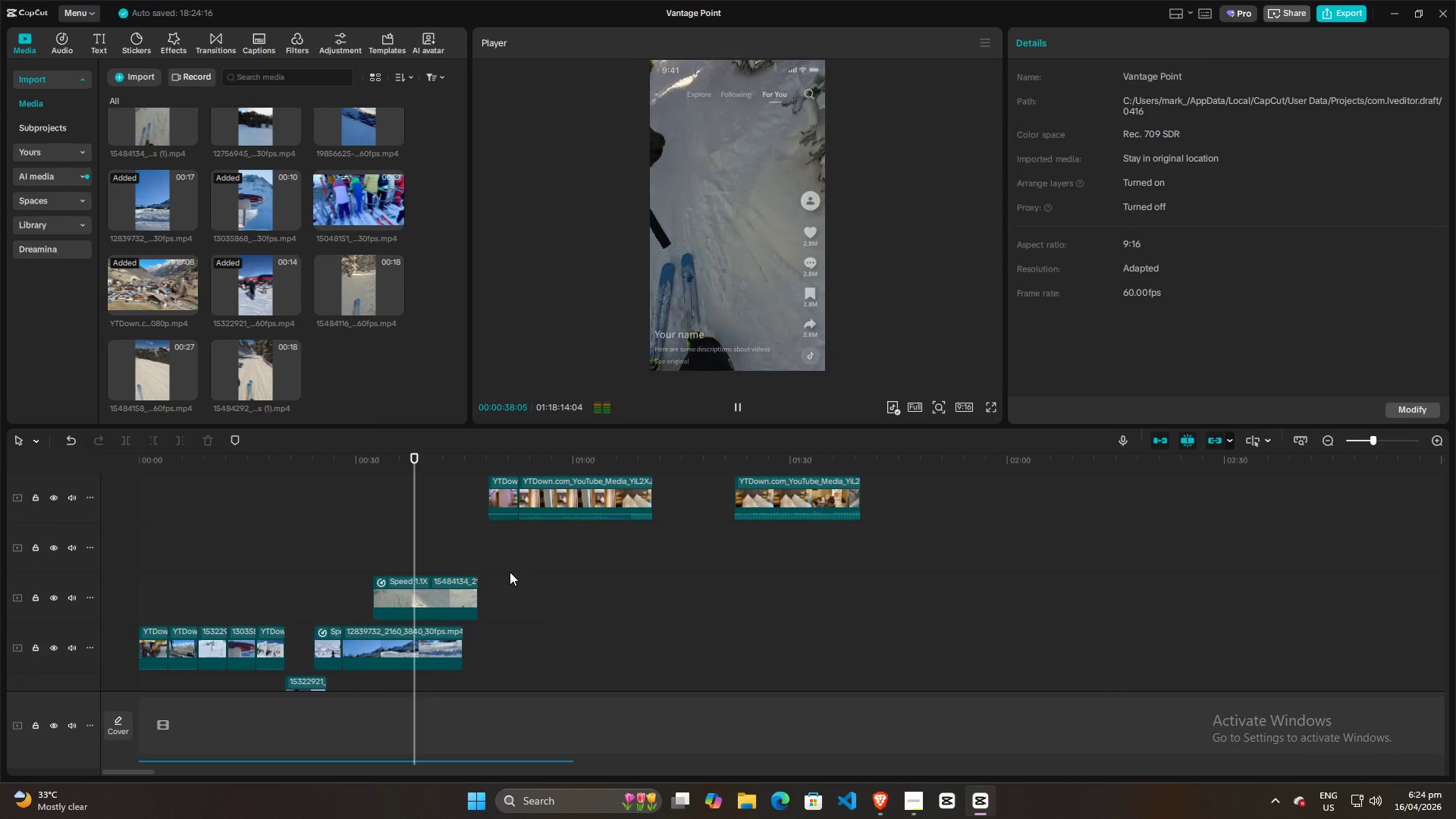 
scroll: coordinate [510, 572], scroll_direction: down, amount: 2.0
 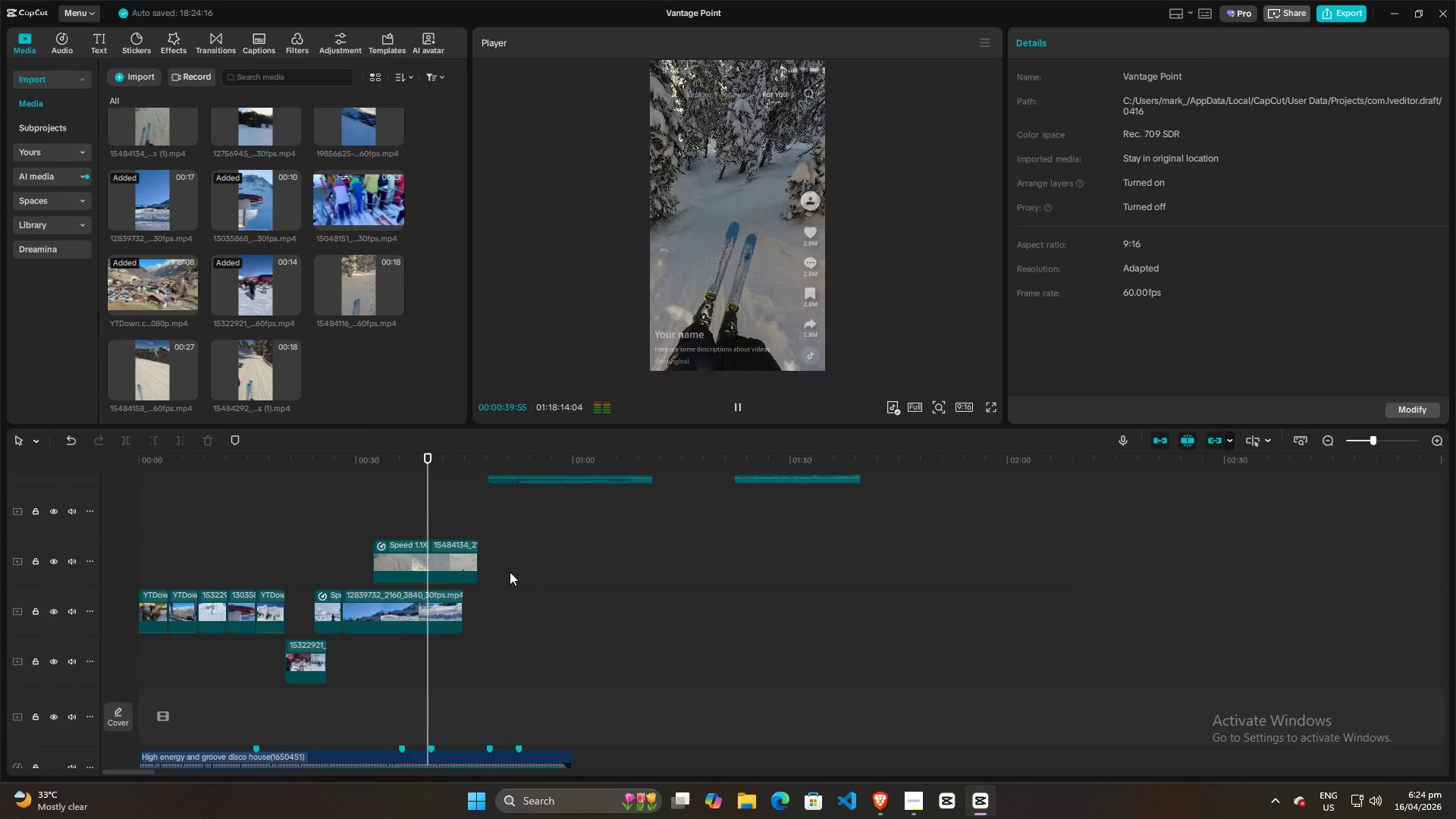 
key(Space)
 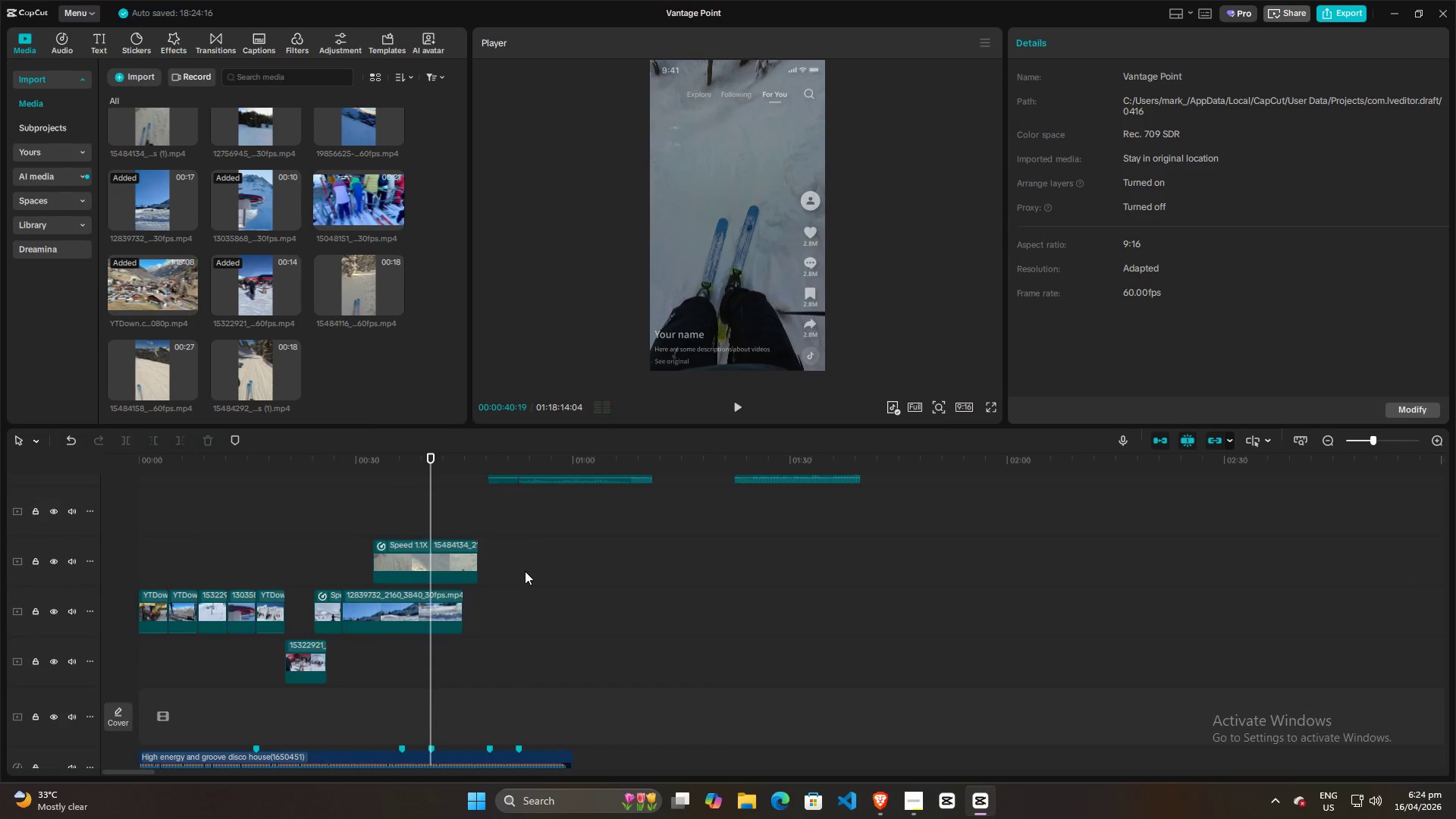 
scroll: coordinate [525, 571], scroll_direction: up, amount: 2.0
 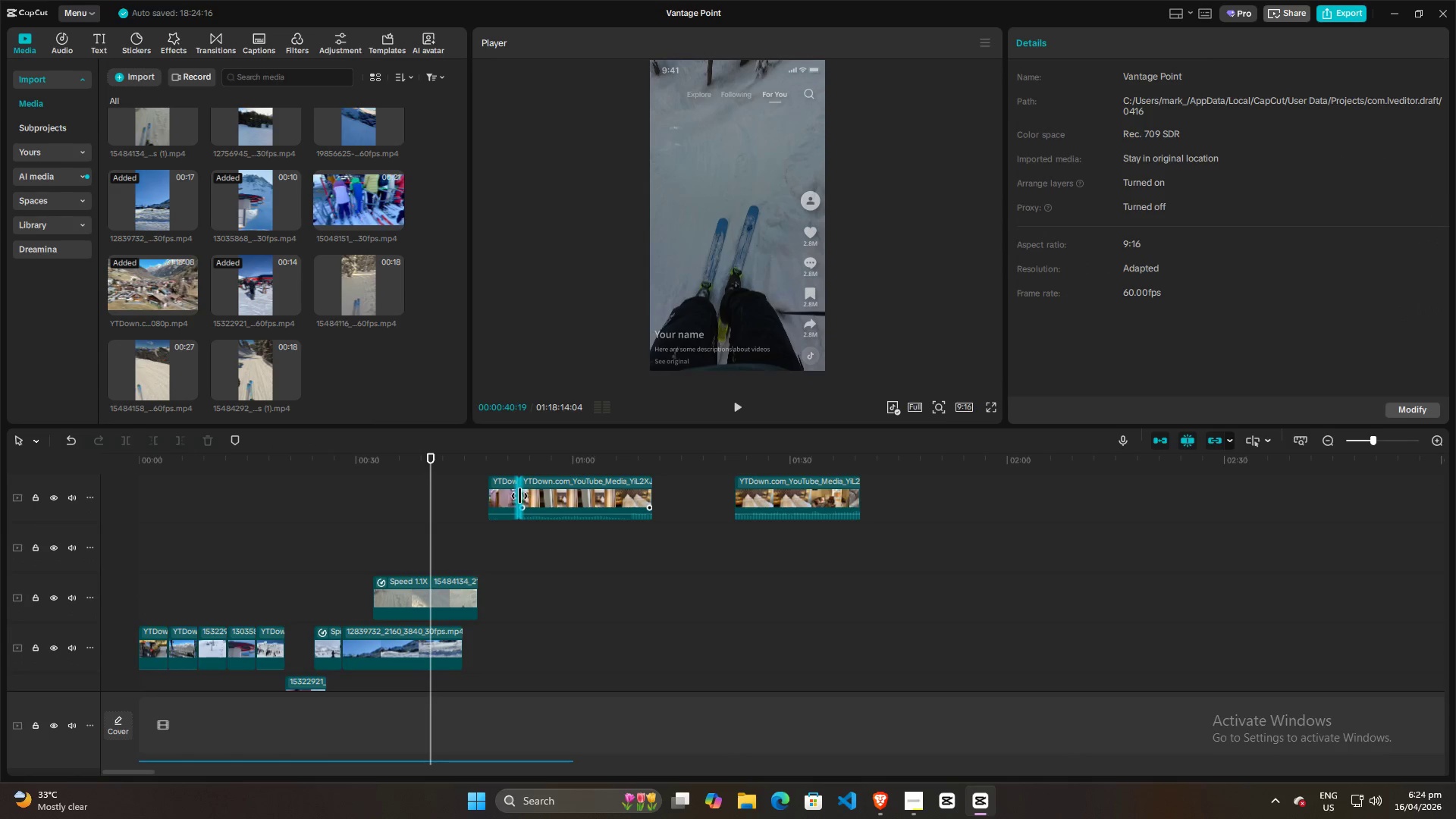 
left_click_drag(start_coordinate=[507, 496], to_coordinate=[538, 531])
 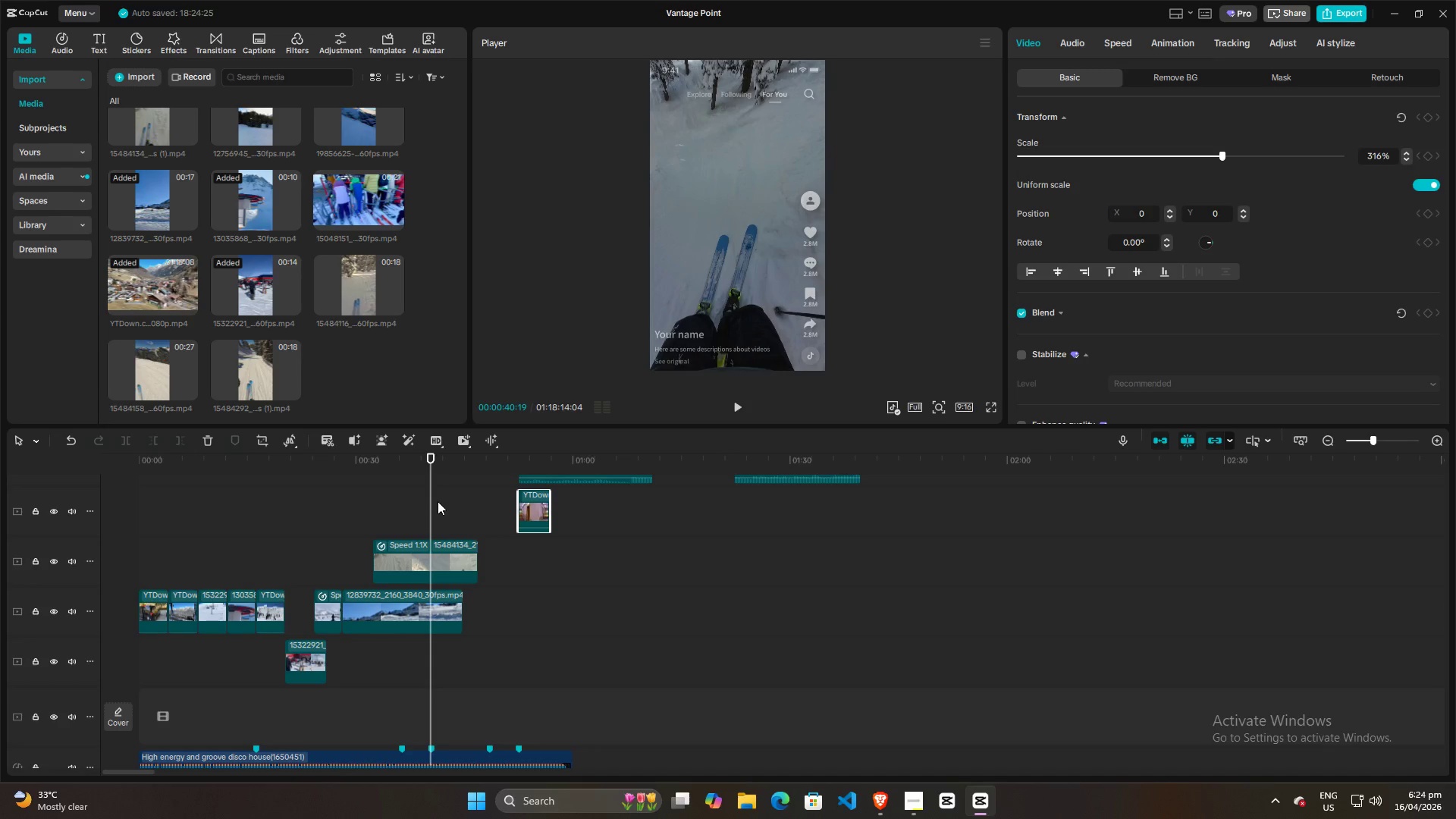 
scroll: coordinate [468, 530], scroll_direction: down, amount: 2.0
 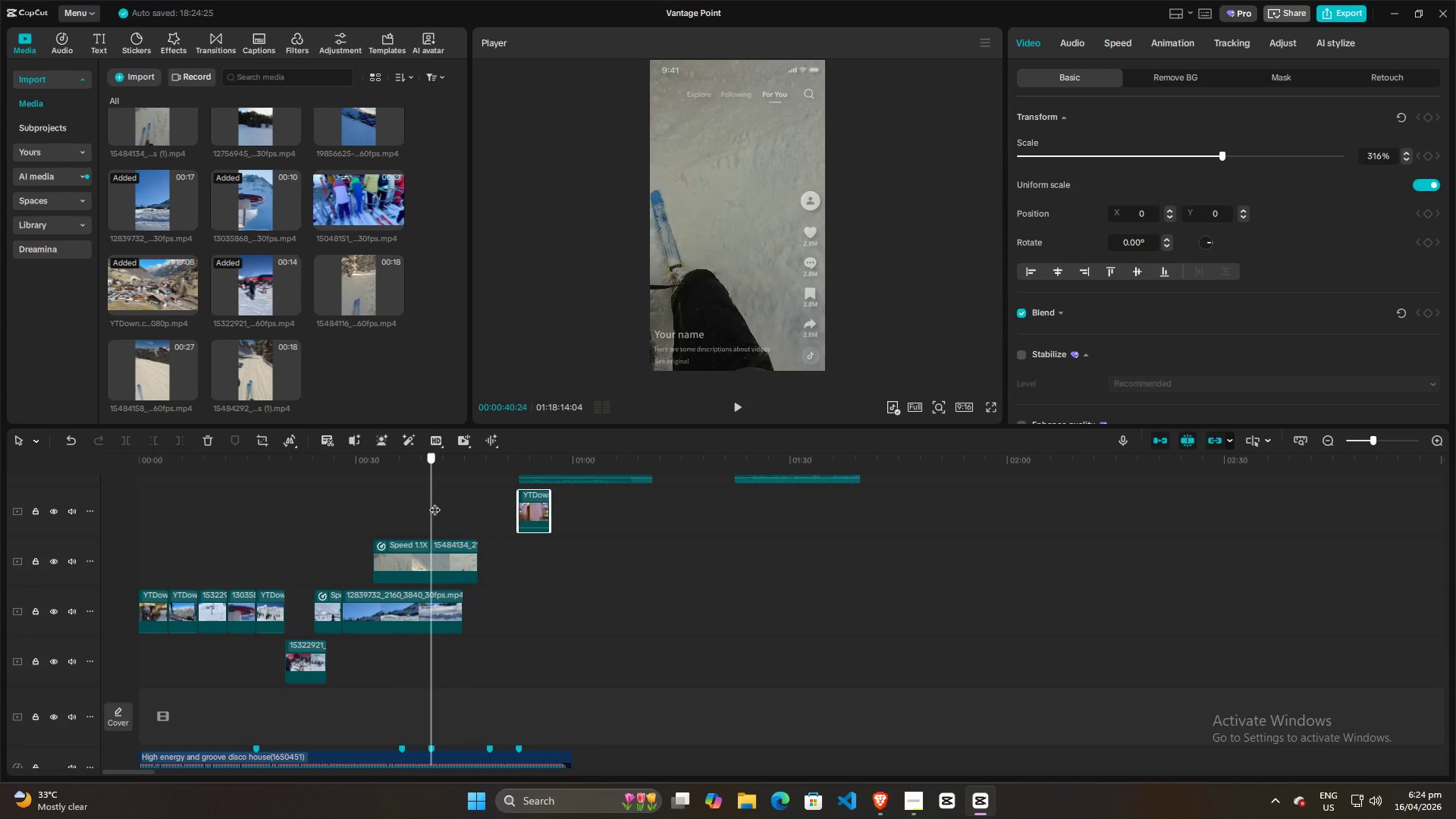 
left_click_drag(start_coordinate=[534, 500], to_coordinate=[450, 504])
 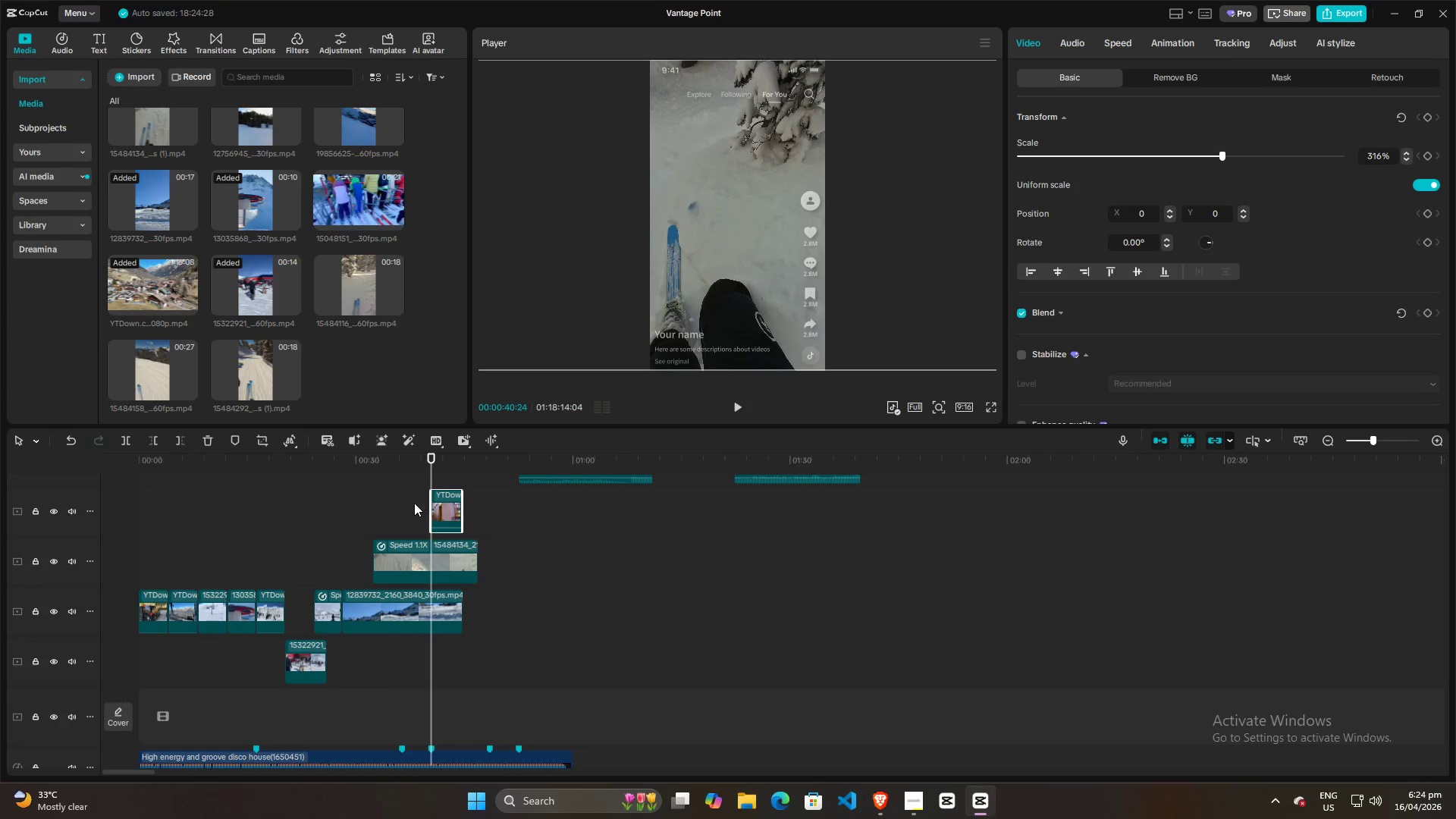 
left_click([414, 503])
 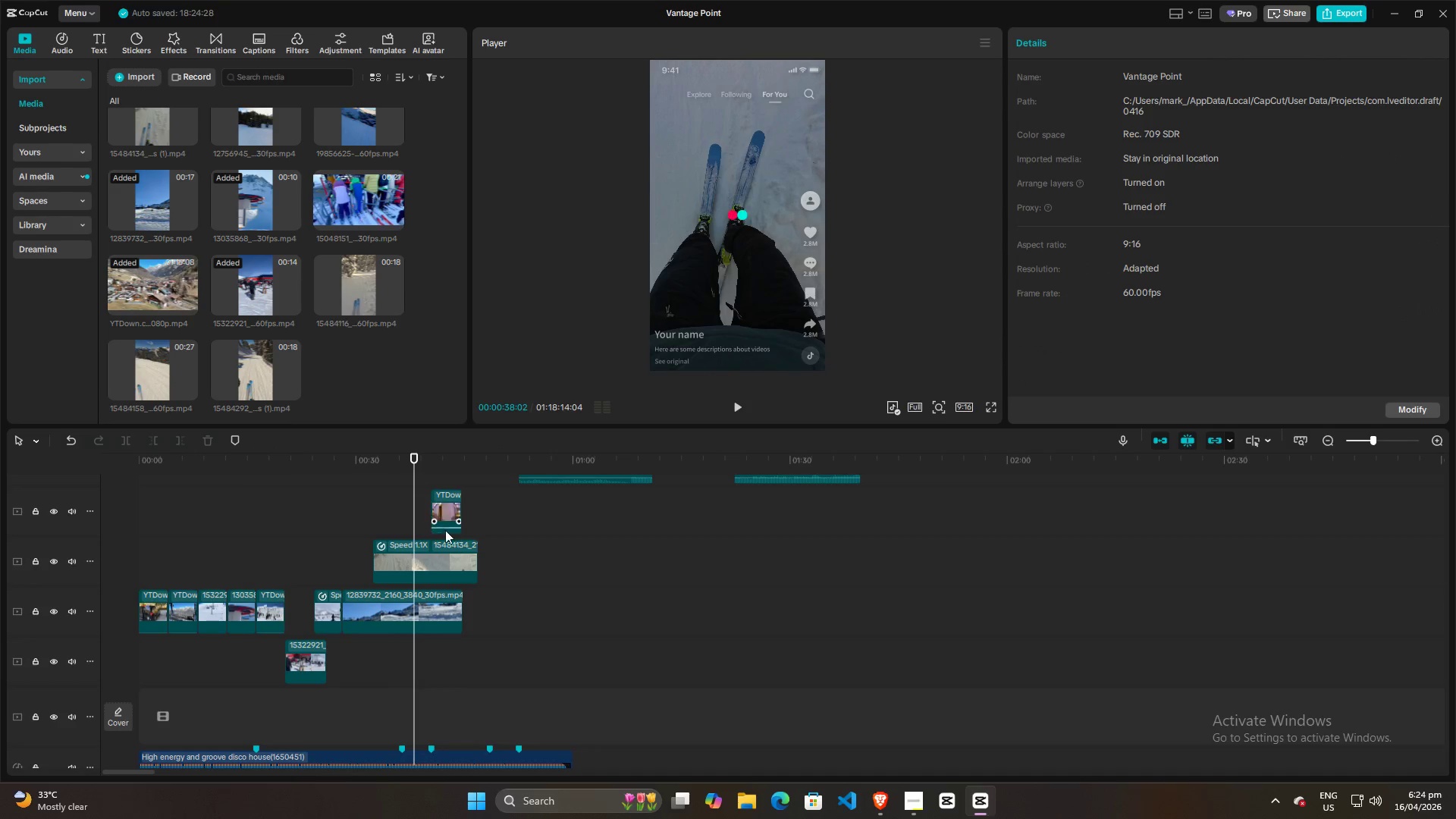 
key(Space)
 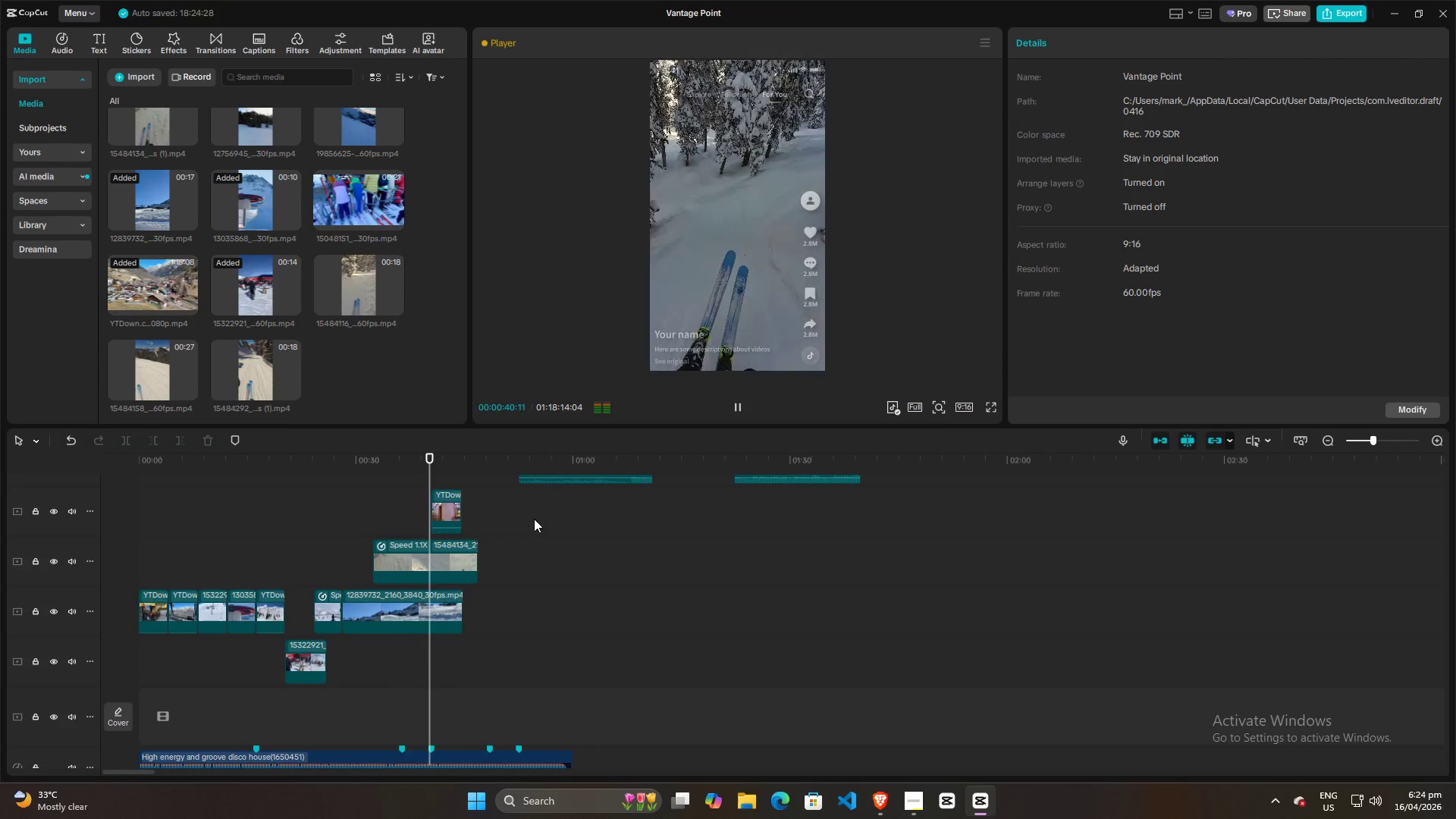 
key(Space)
 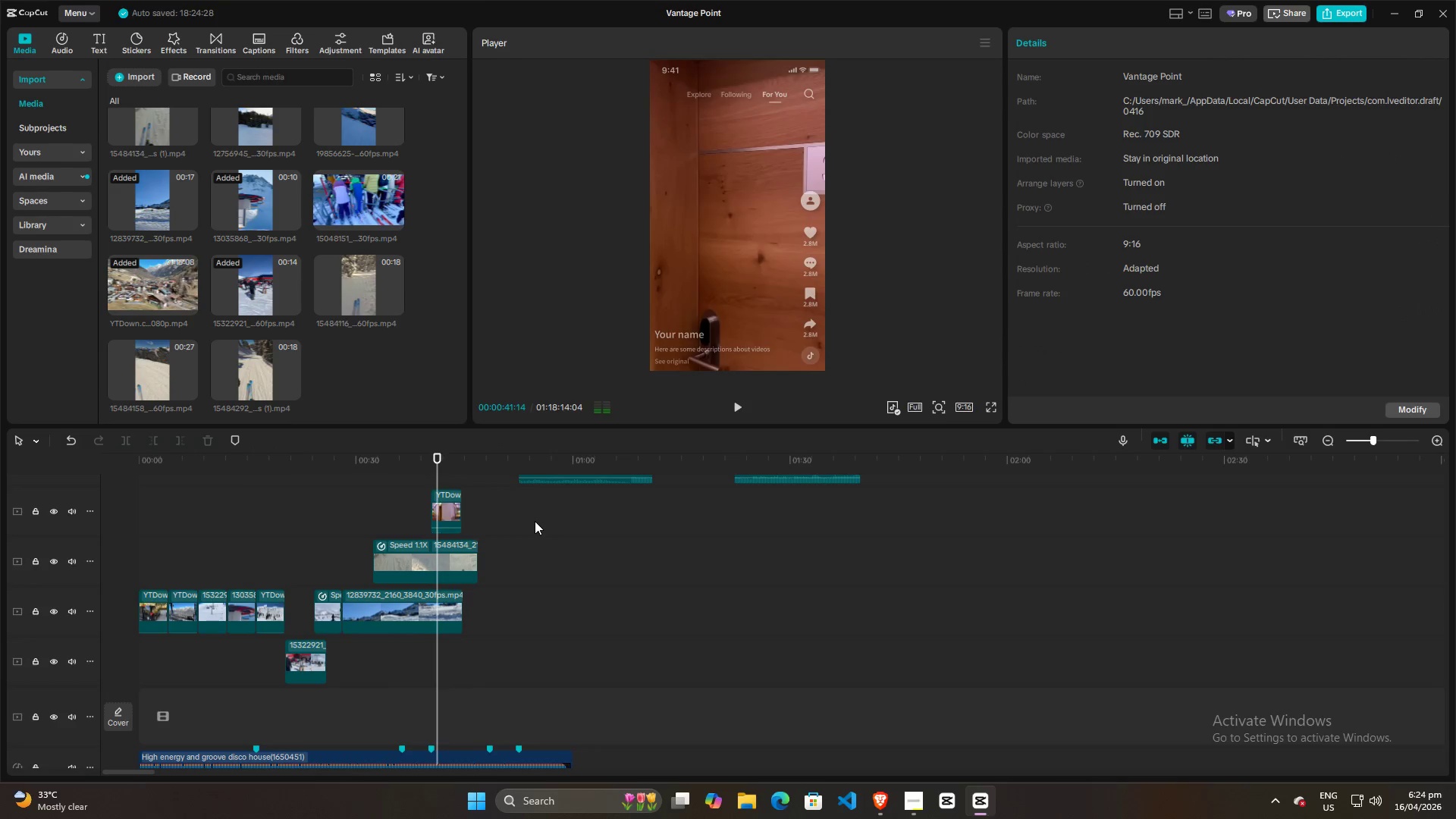 
scroll: coordinate [535, 519], scroll_direction: up, amount: 2.0
 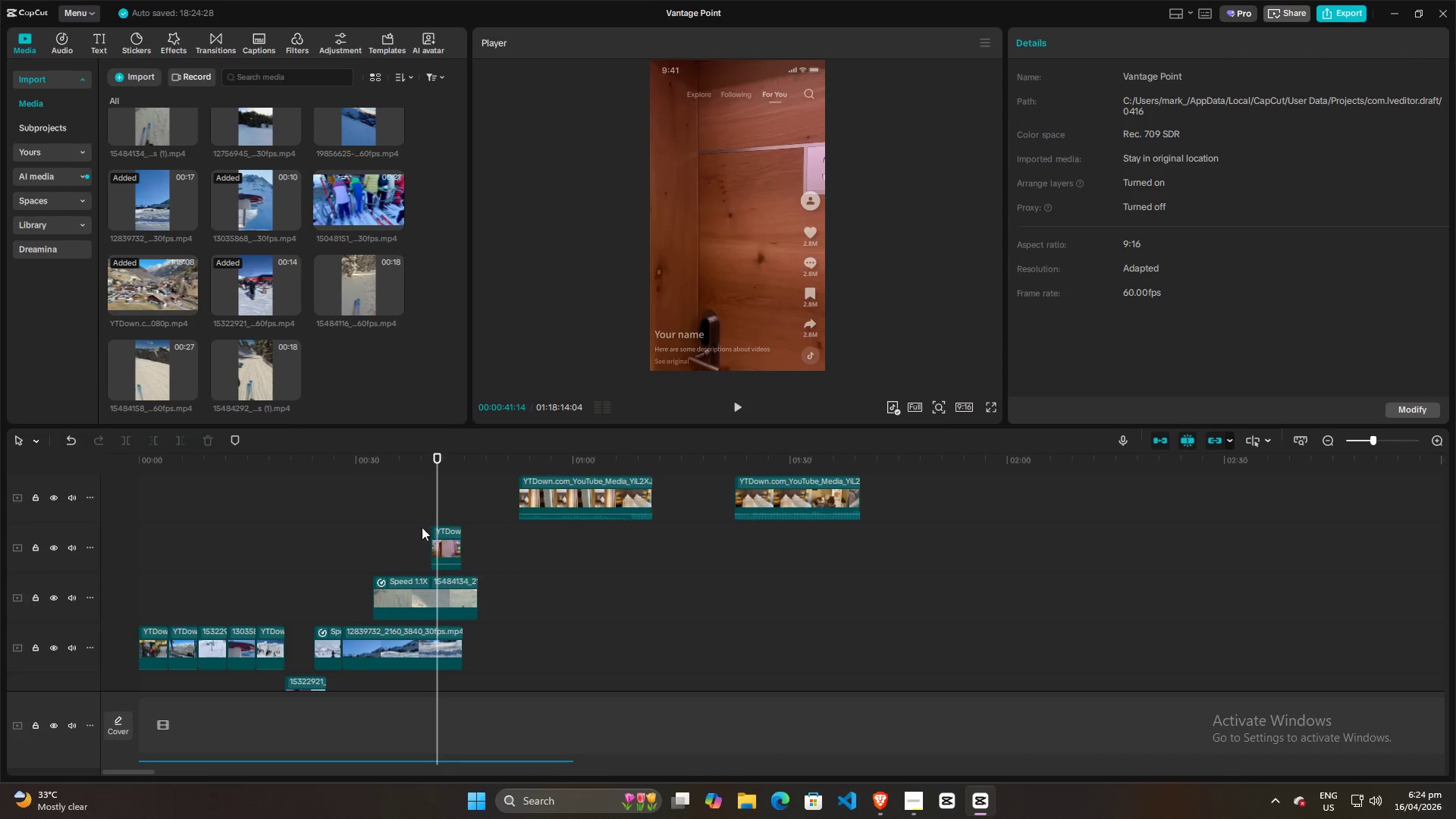 
left_click([419, 526])
 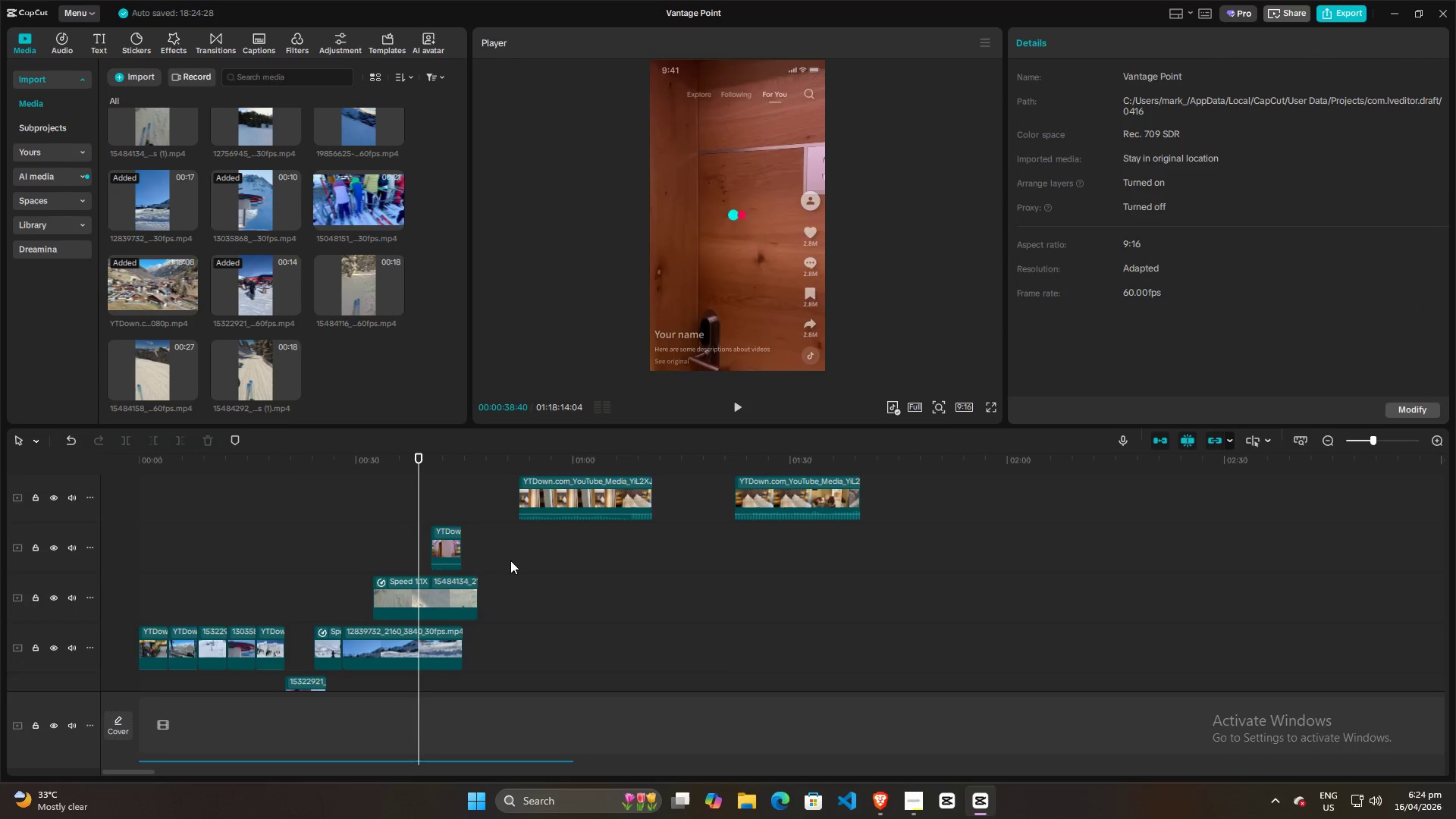 
key(Space)
 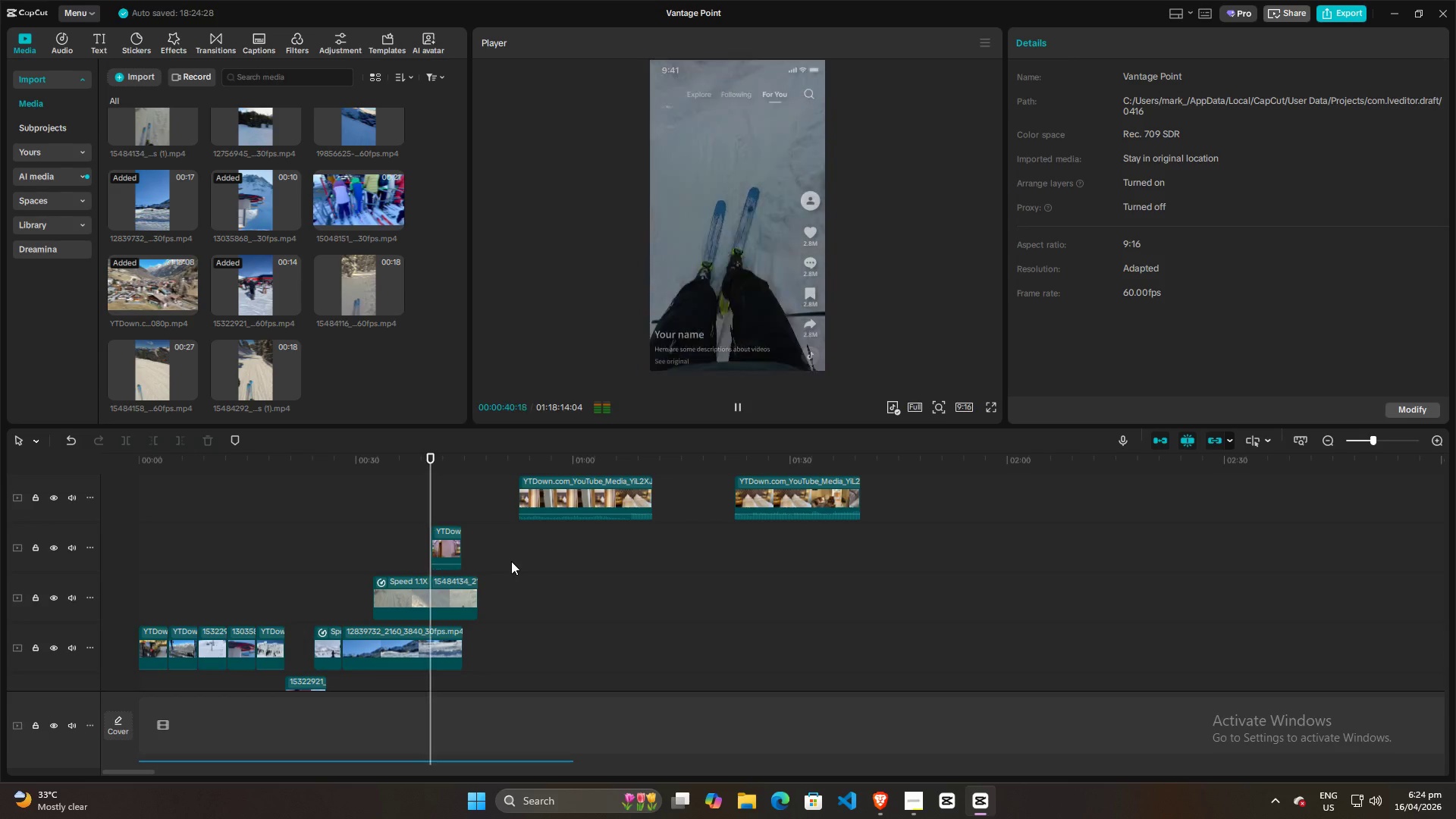 
key(Space)
 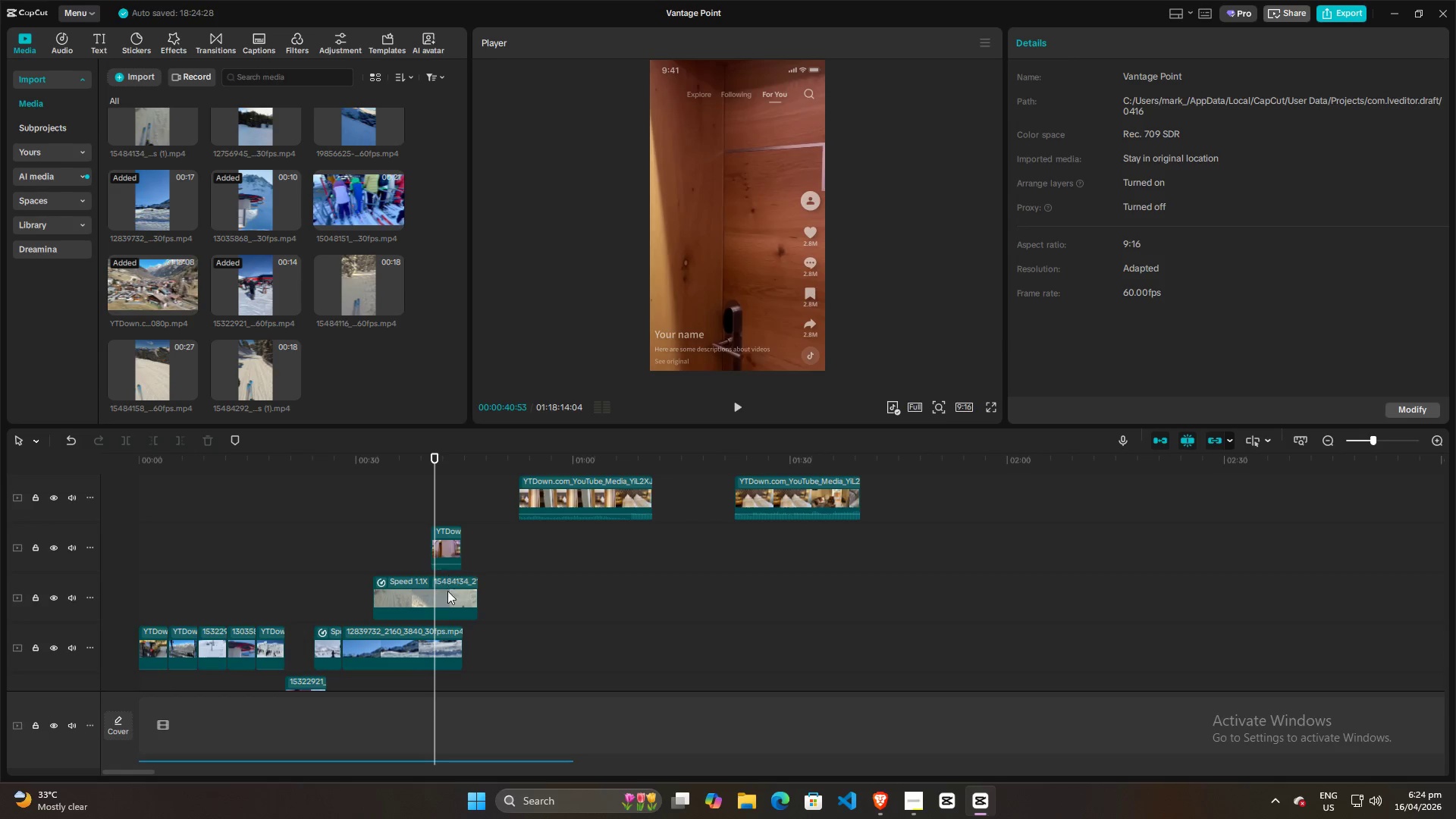 
left_click([413, 598])
 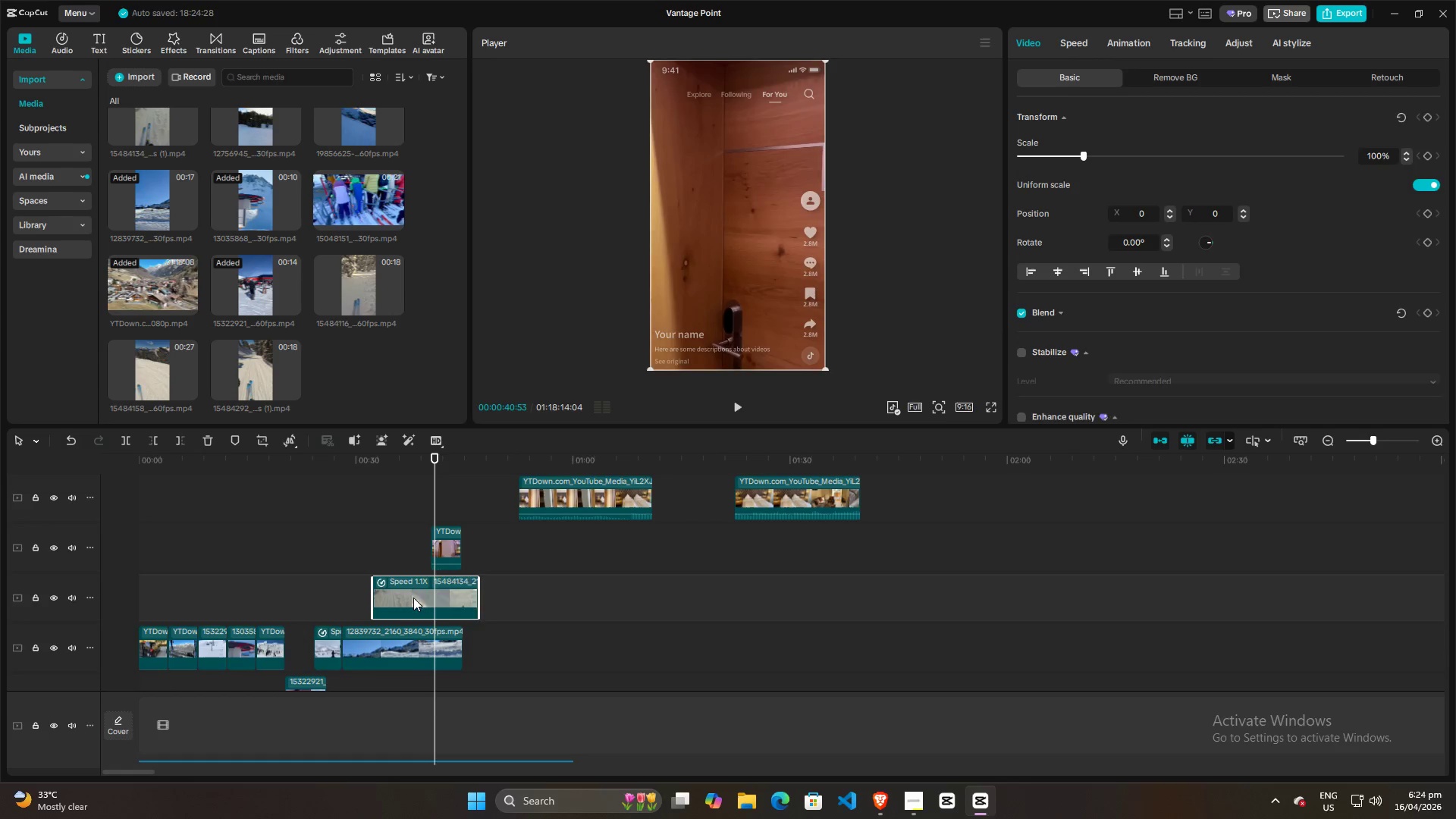 
key(W)
 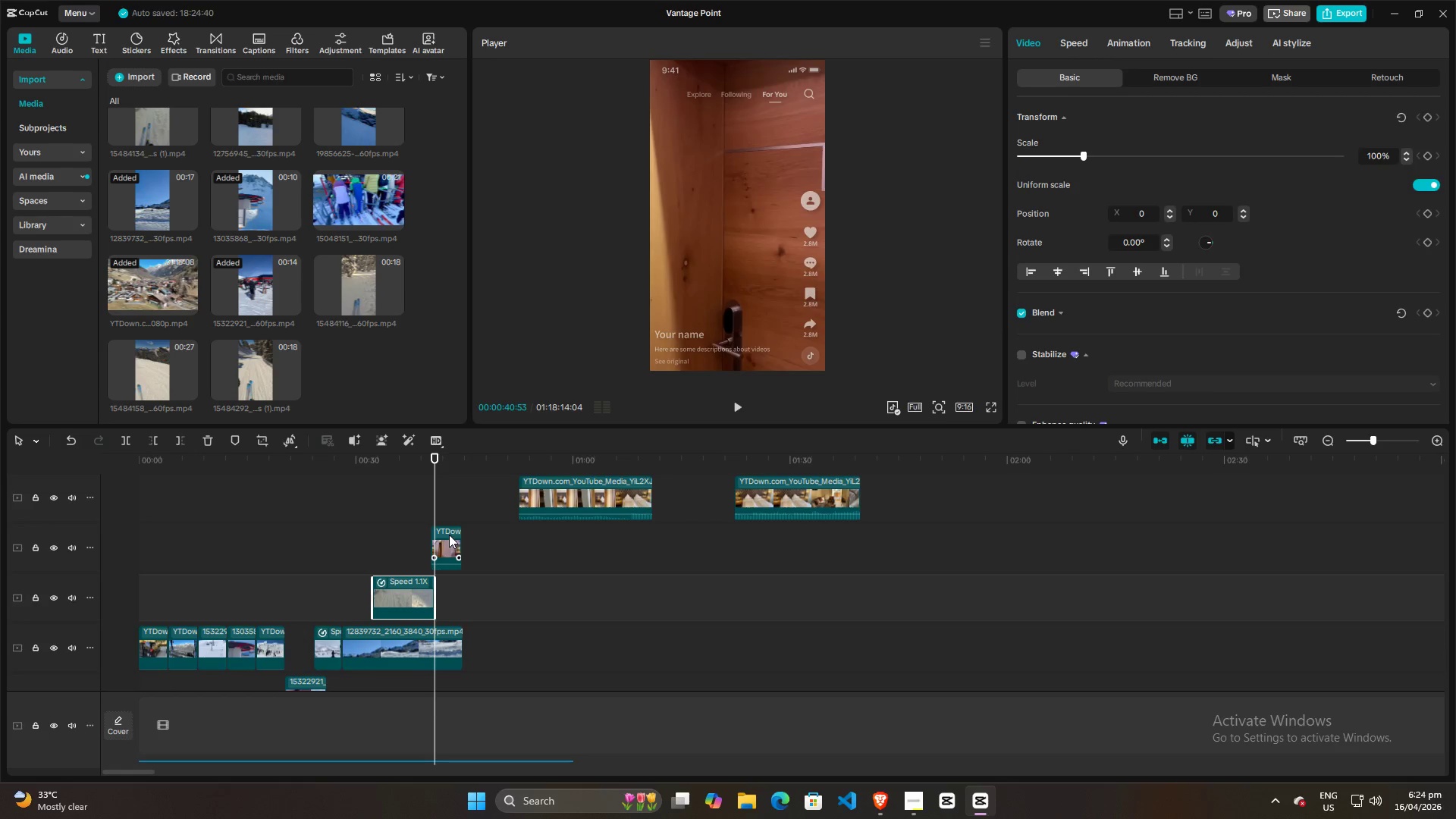 
left_click_drag(start_coordinate=[449, 535], to_coordinate=[452, 585])
 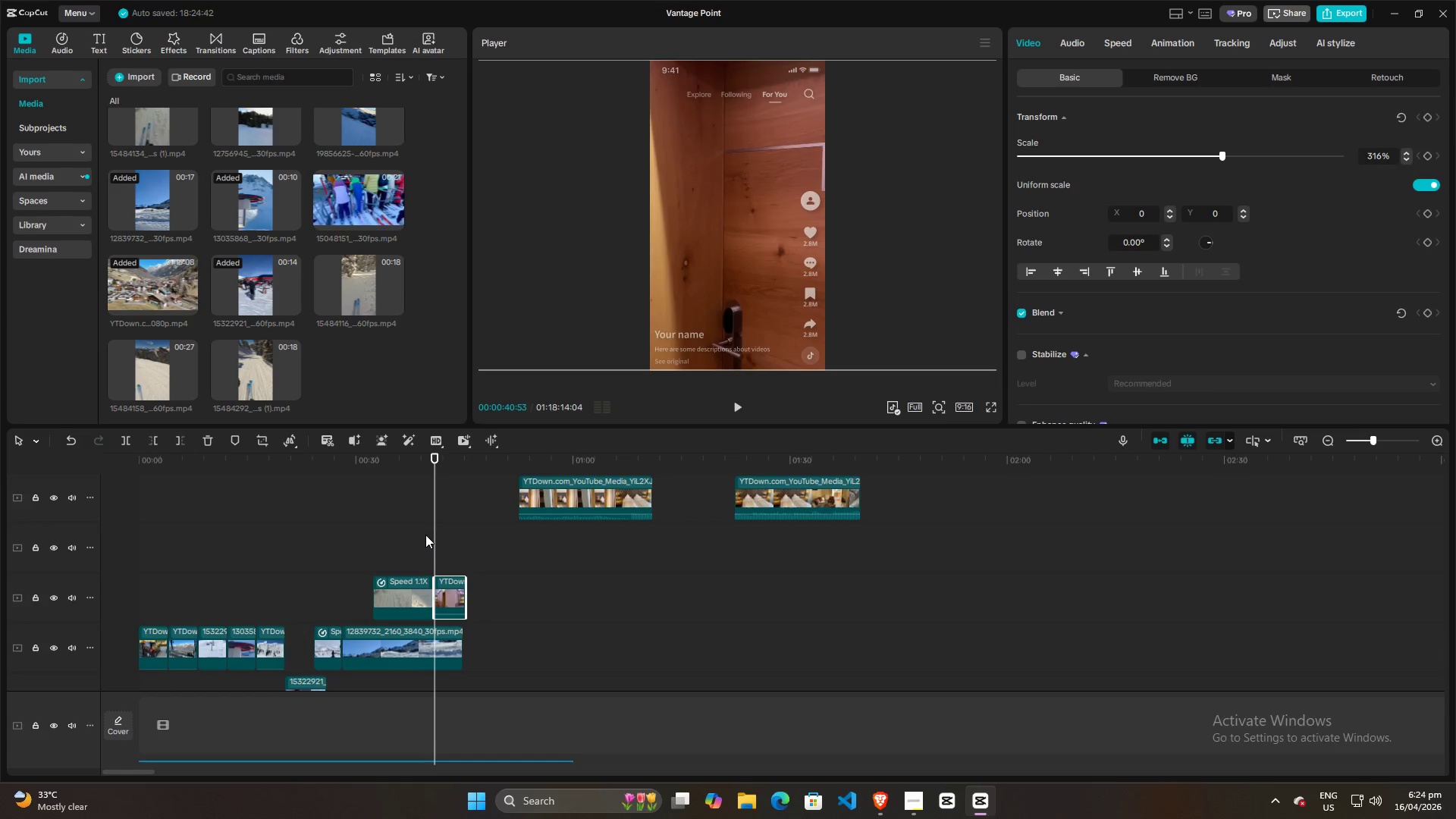 
left_click([425, 535])
 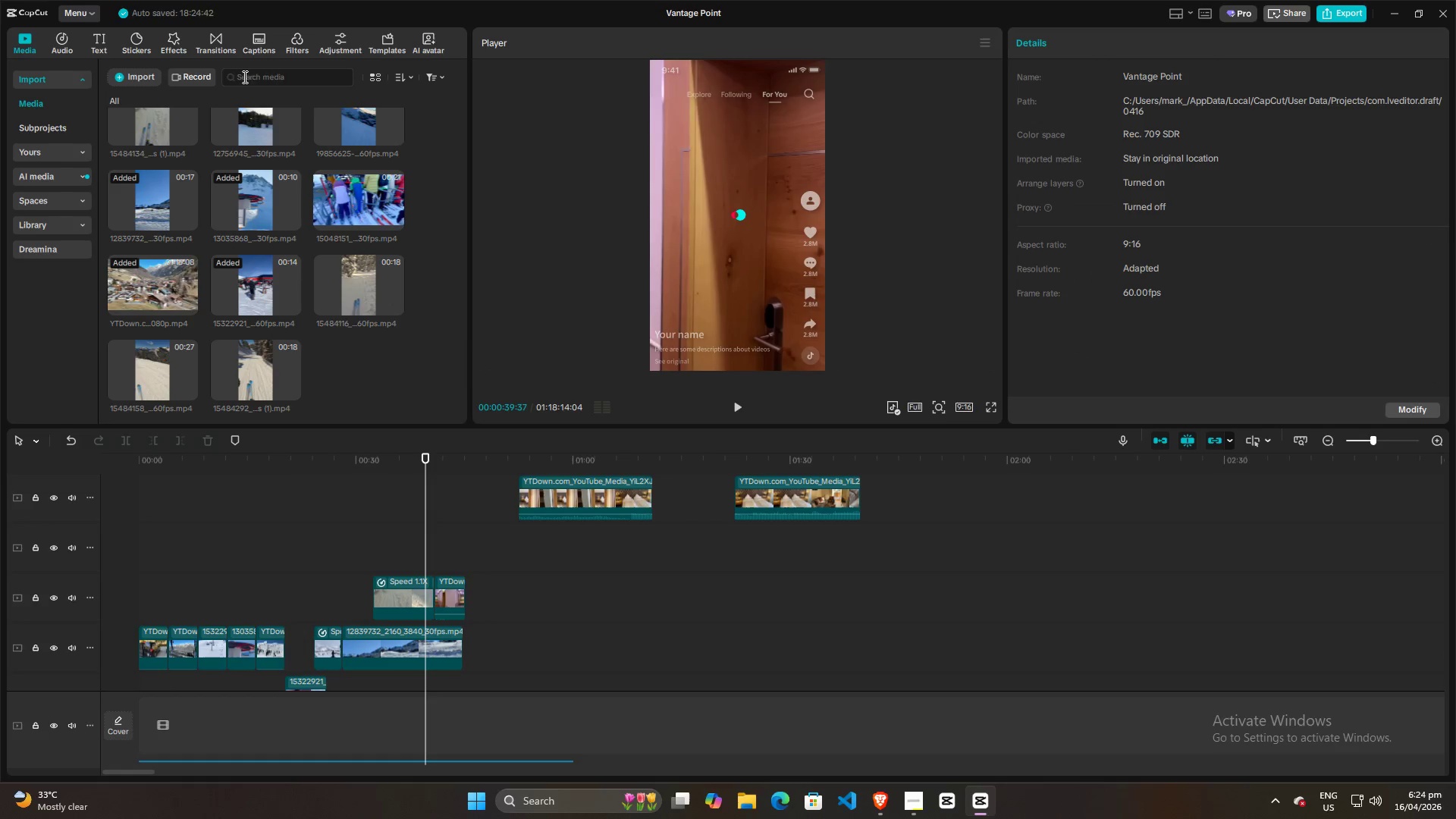 
left_click([206, 36])
 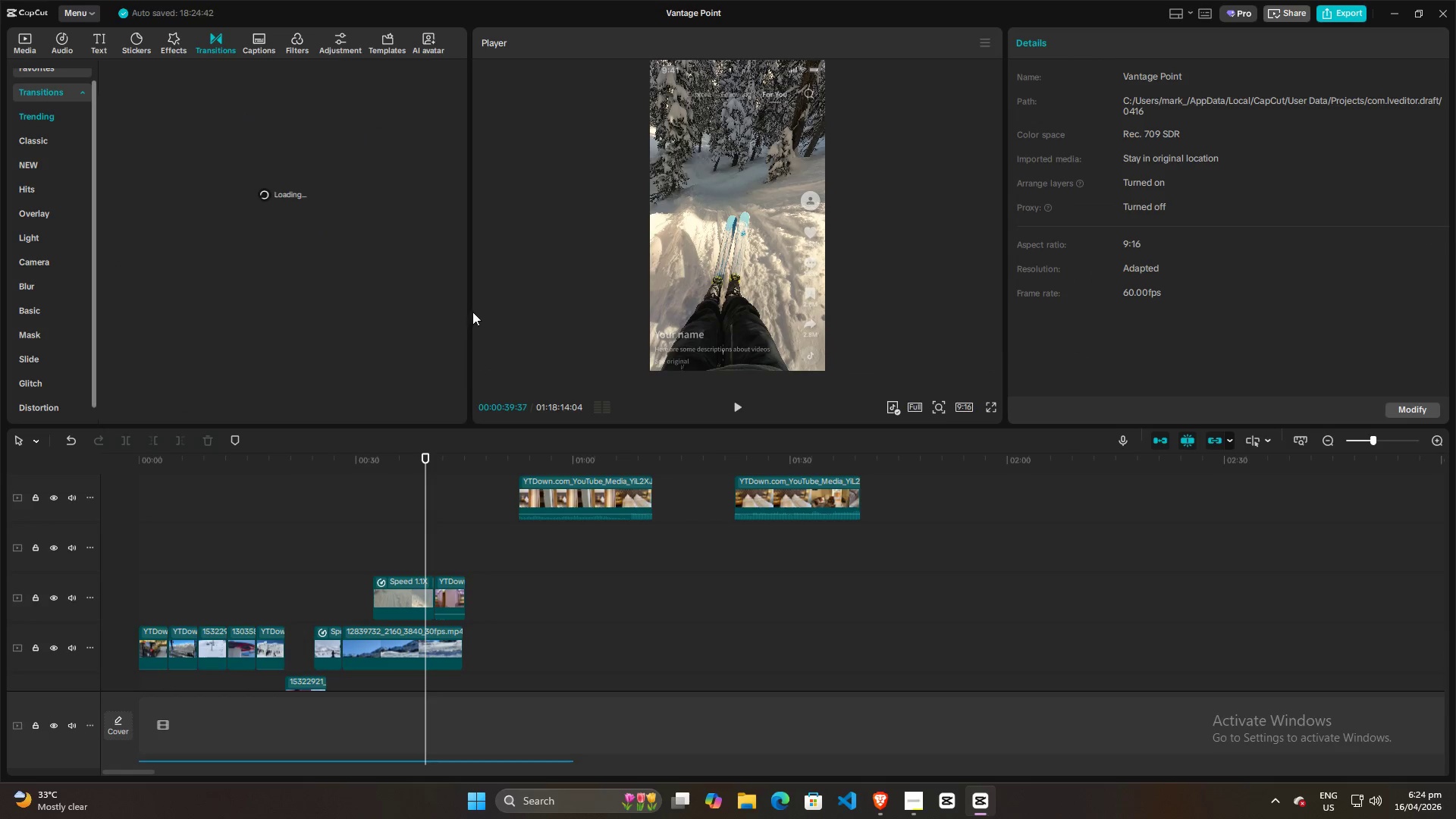 
key(Alt+AltLeft)
 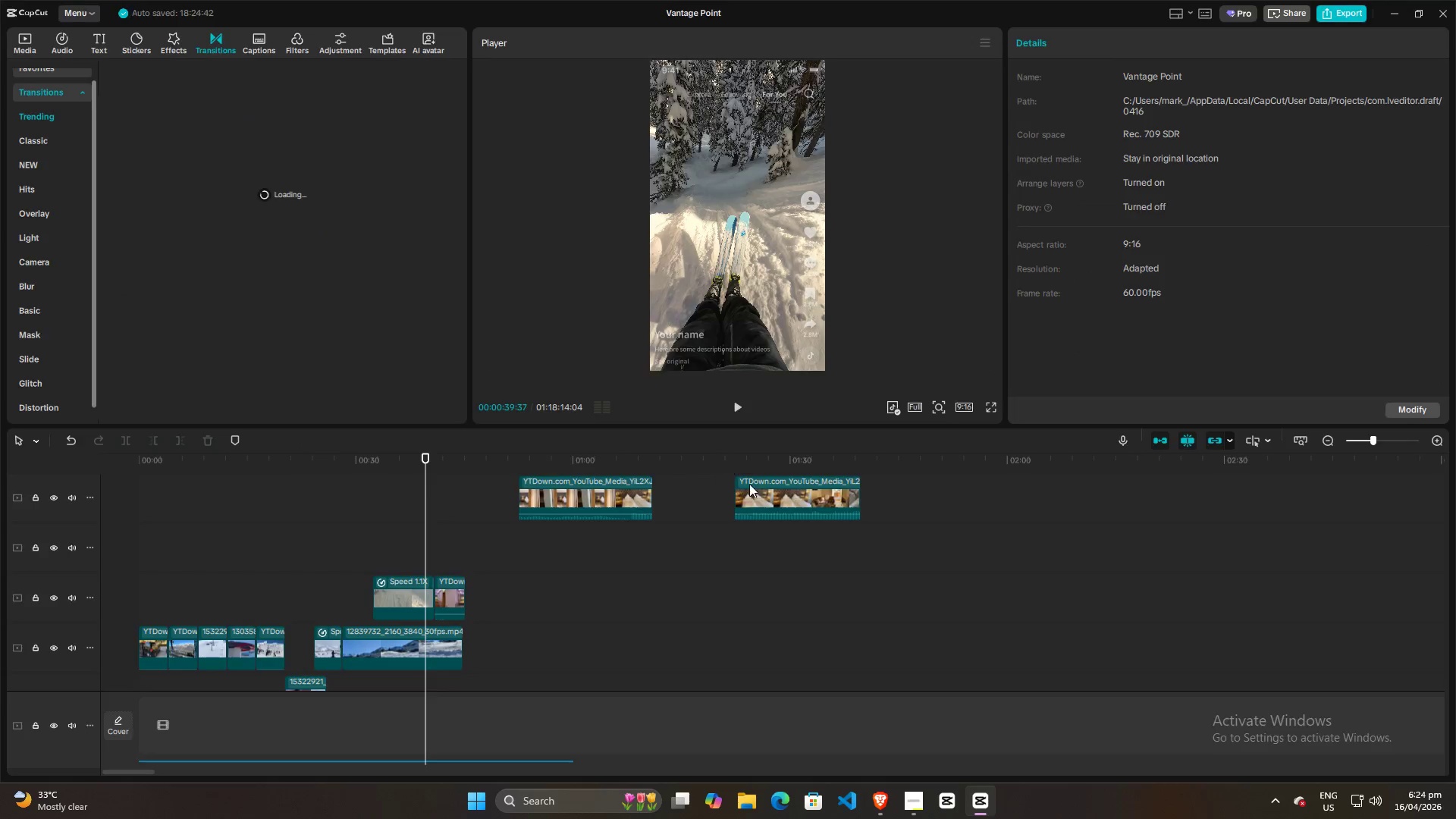 
key(Alt+Tab)